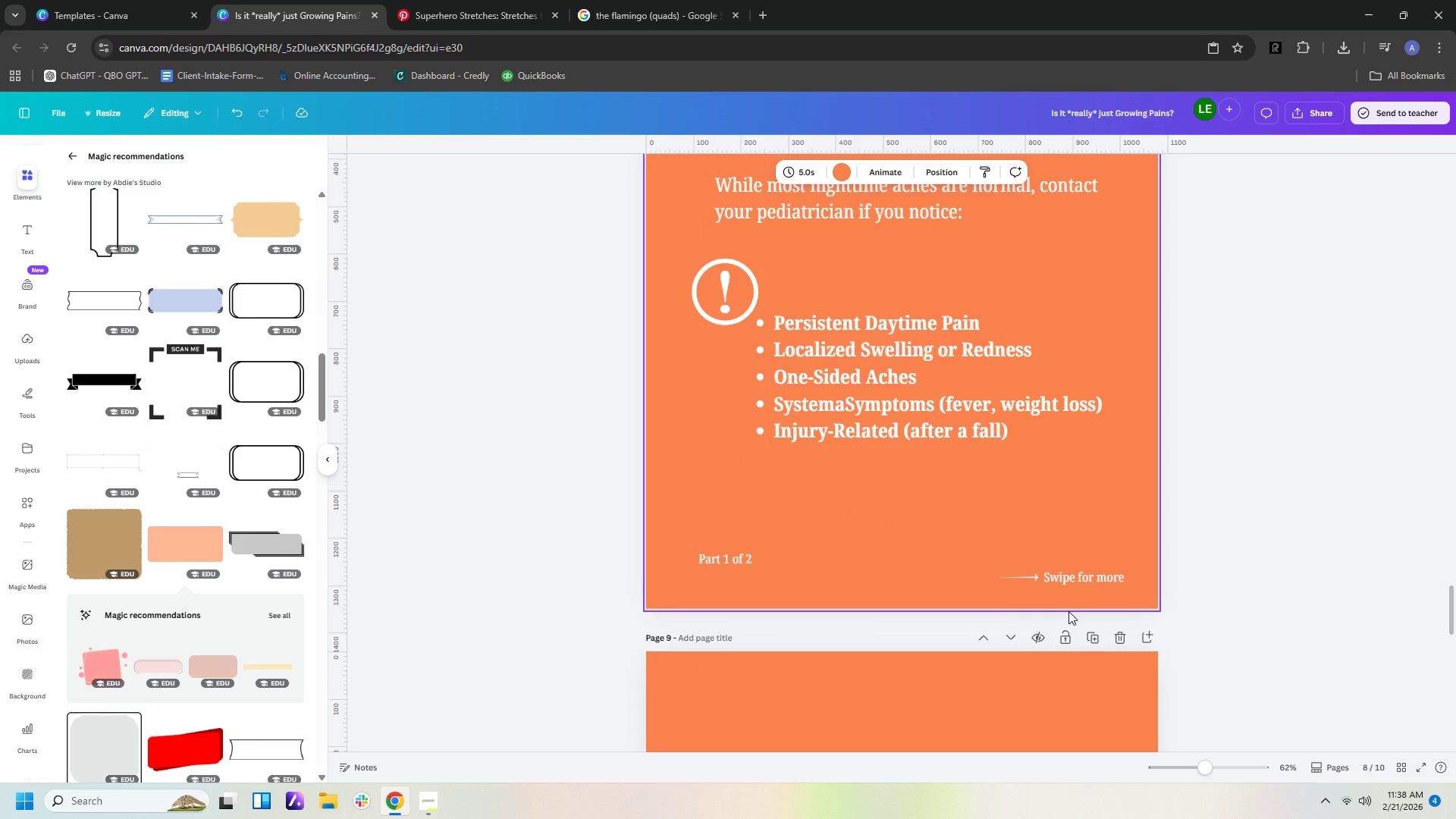 
scroll: coordinate [1075, 602], scroll_direction: up, amount: 18.0
 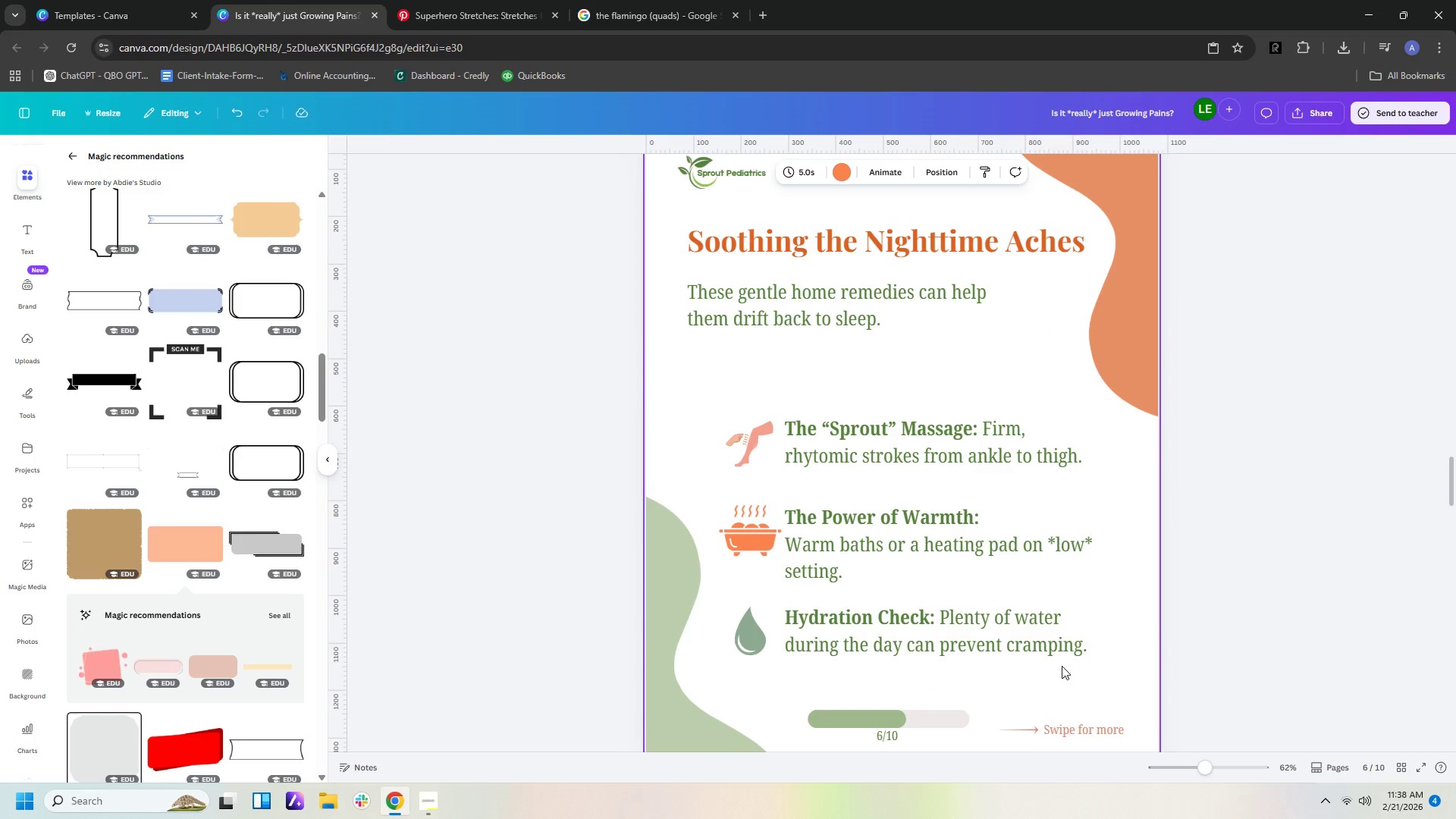 
left_click_drag(start_coordinate=[965, 677], to_coordinate=[752, 405])
 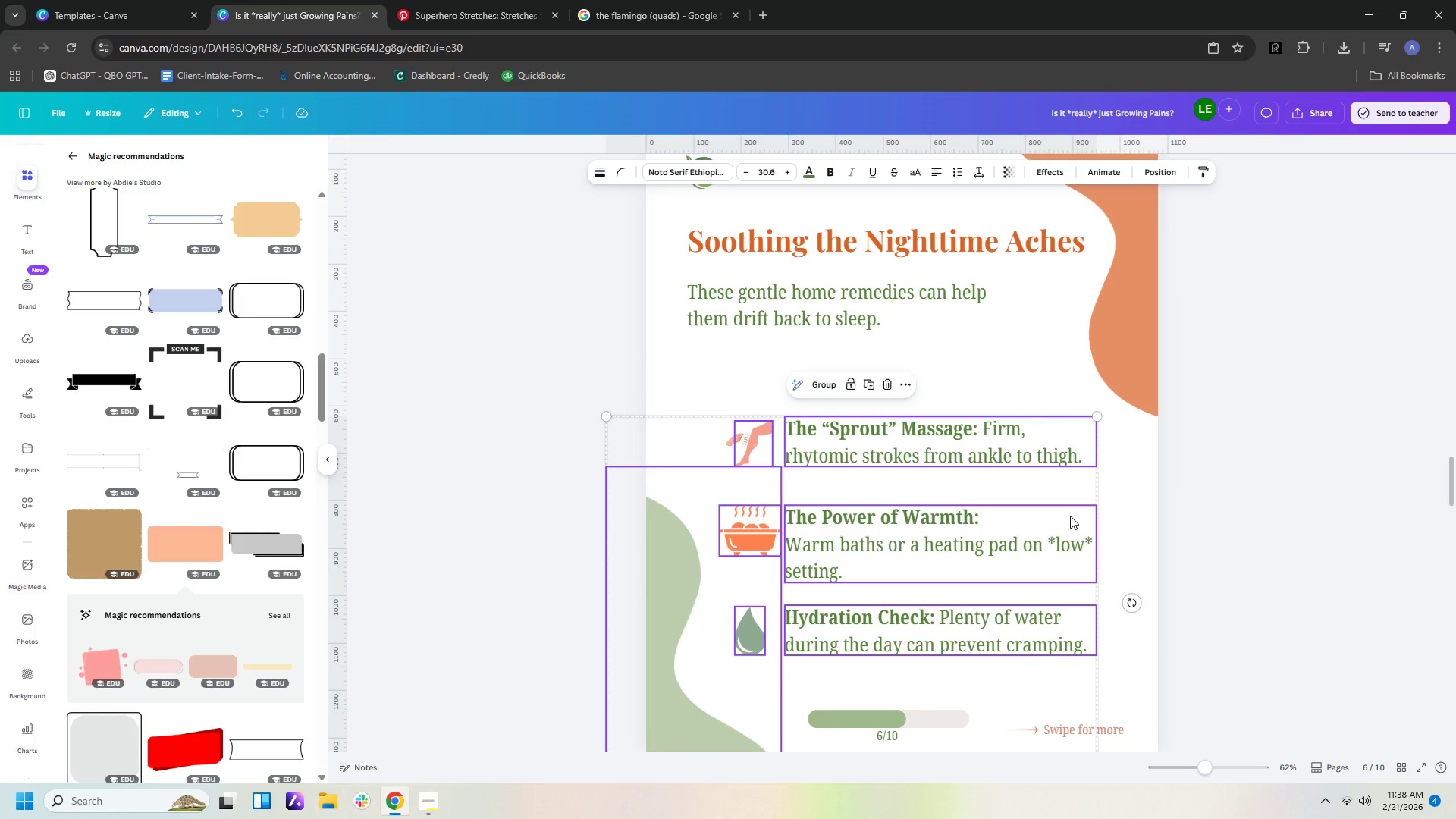 
left_click([1219, 524])
 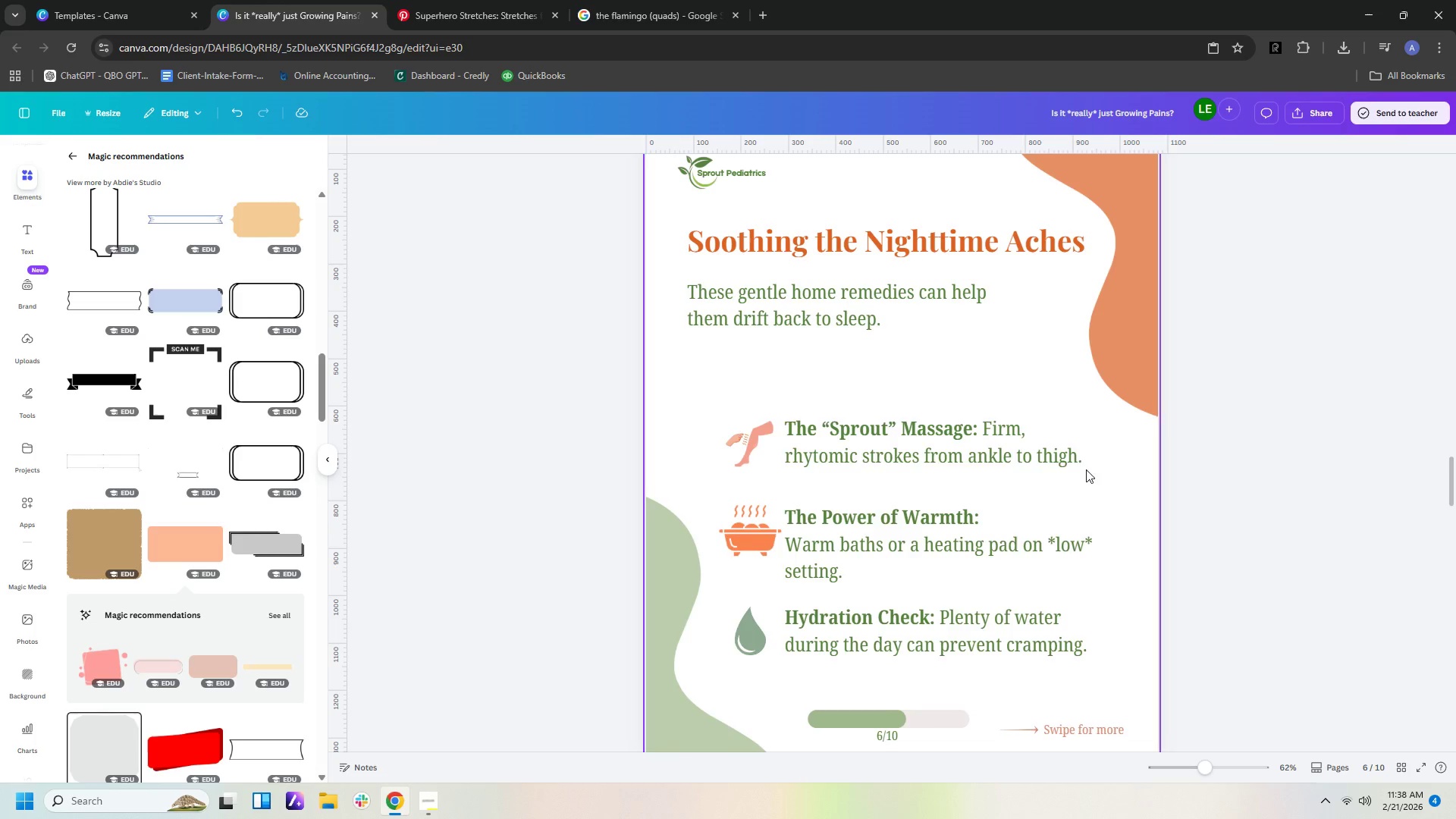 
scroll: coordinate [993, 329], scroll_direction: up, amount: 1.0
 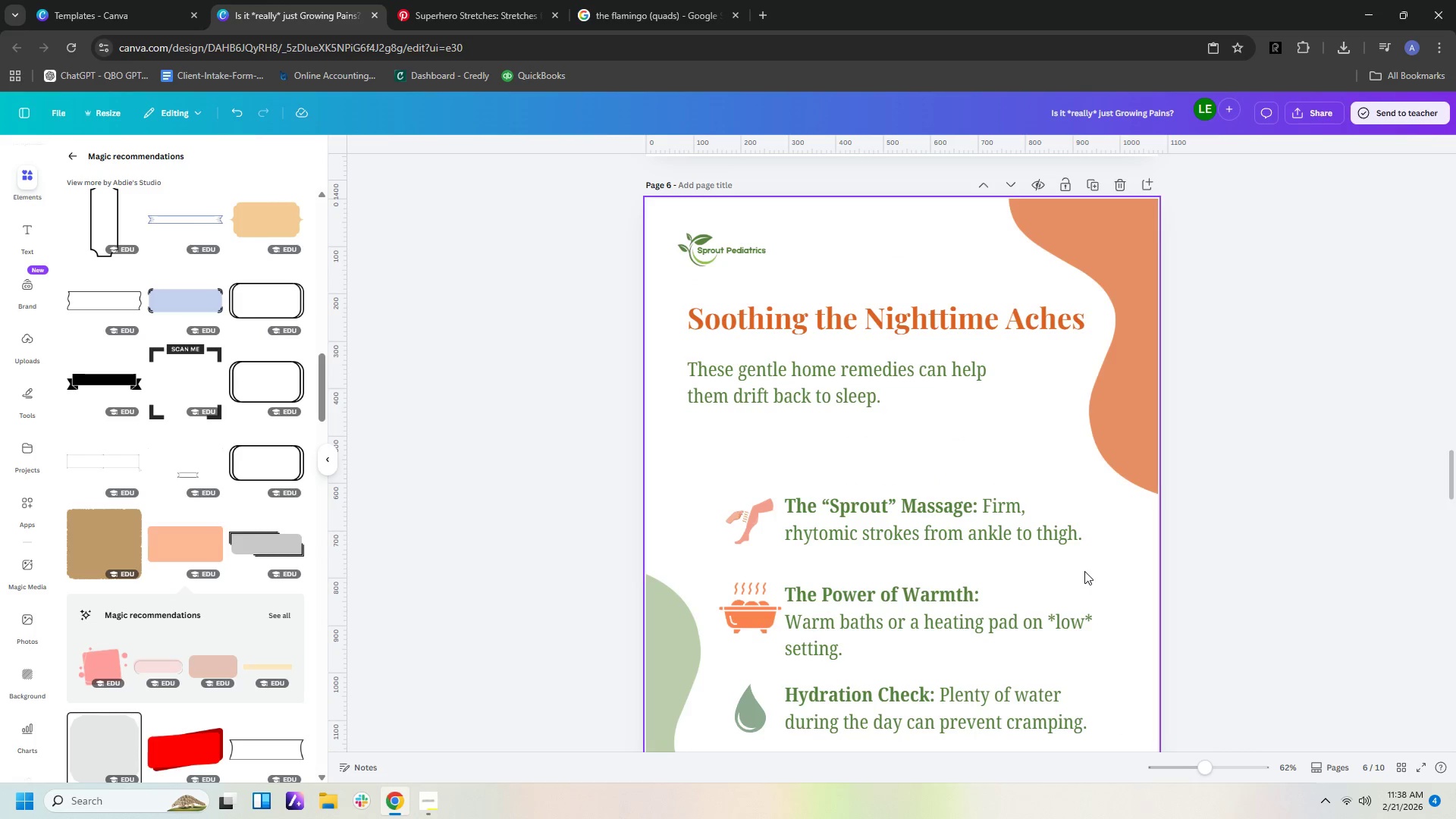 
left_click_drag(start_coordinate=[1094, 554], to_coordinate=[733, 510])
 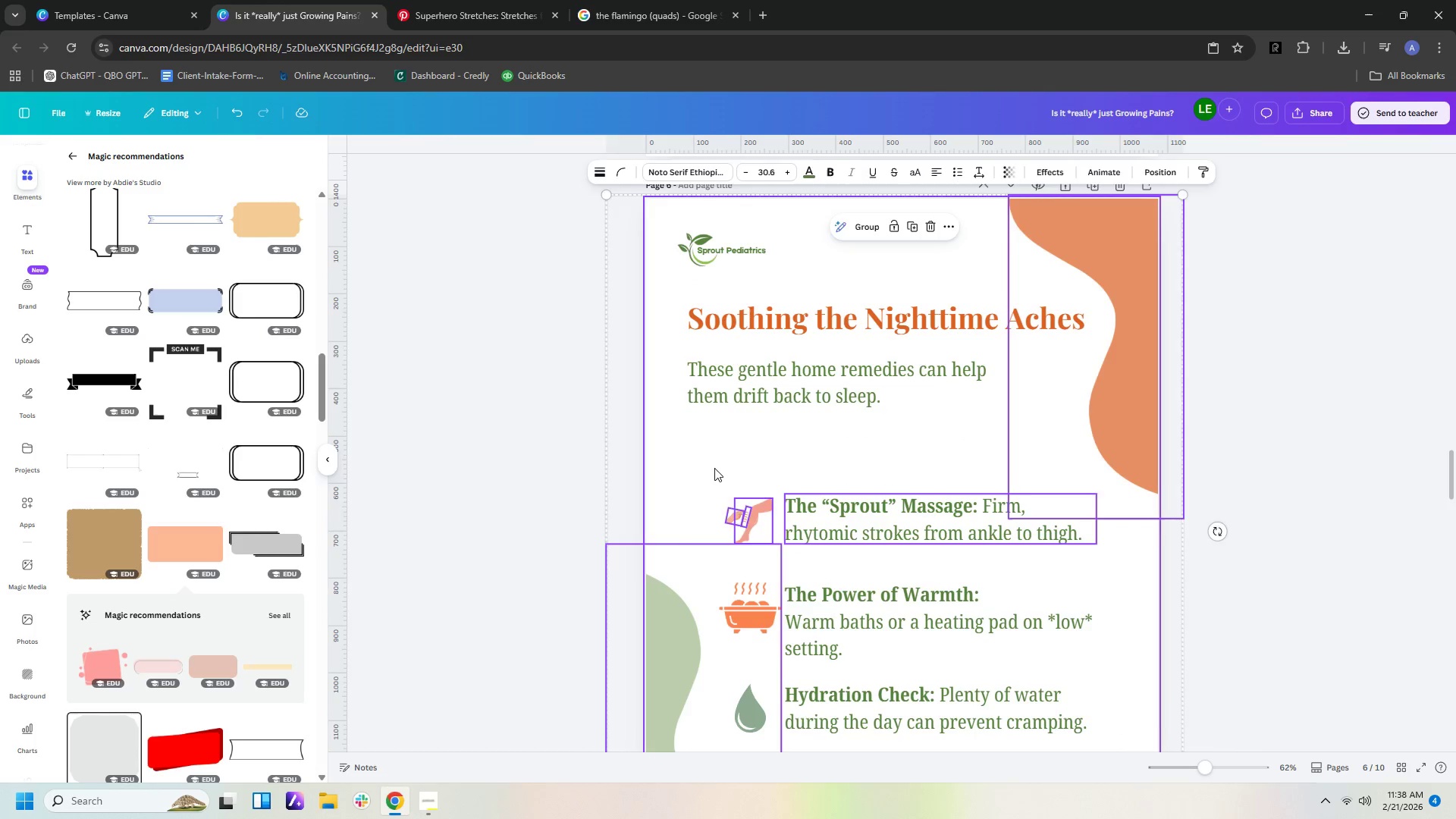 
left_click([714, 468])
 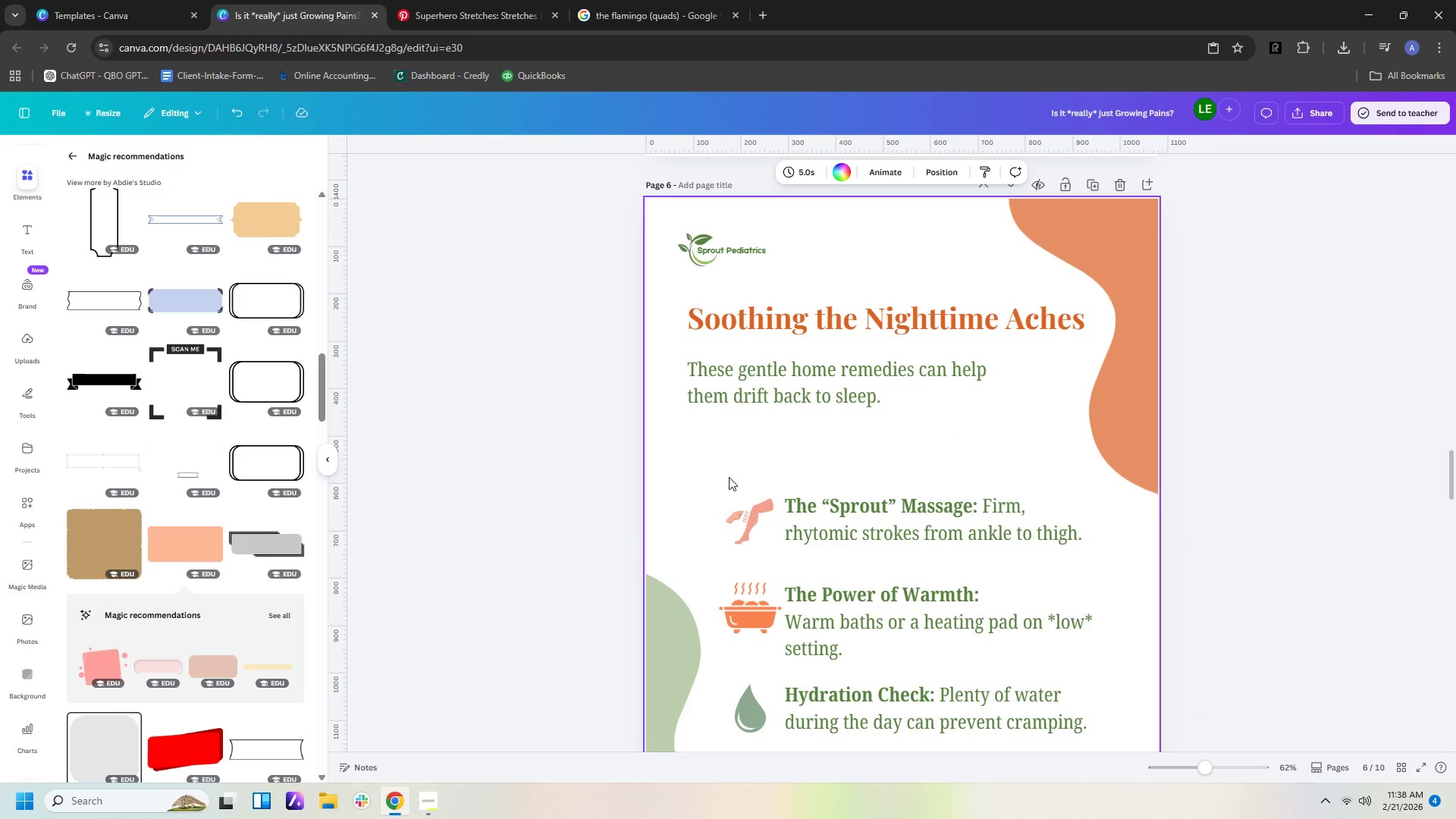 
left_click_drag(start_coordinate=[730, 477], to_coordinate=[837, 517])
 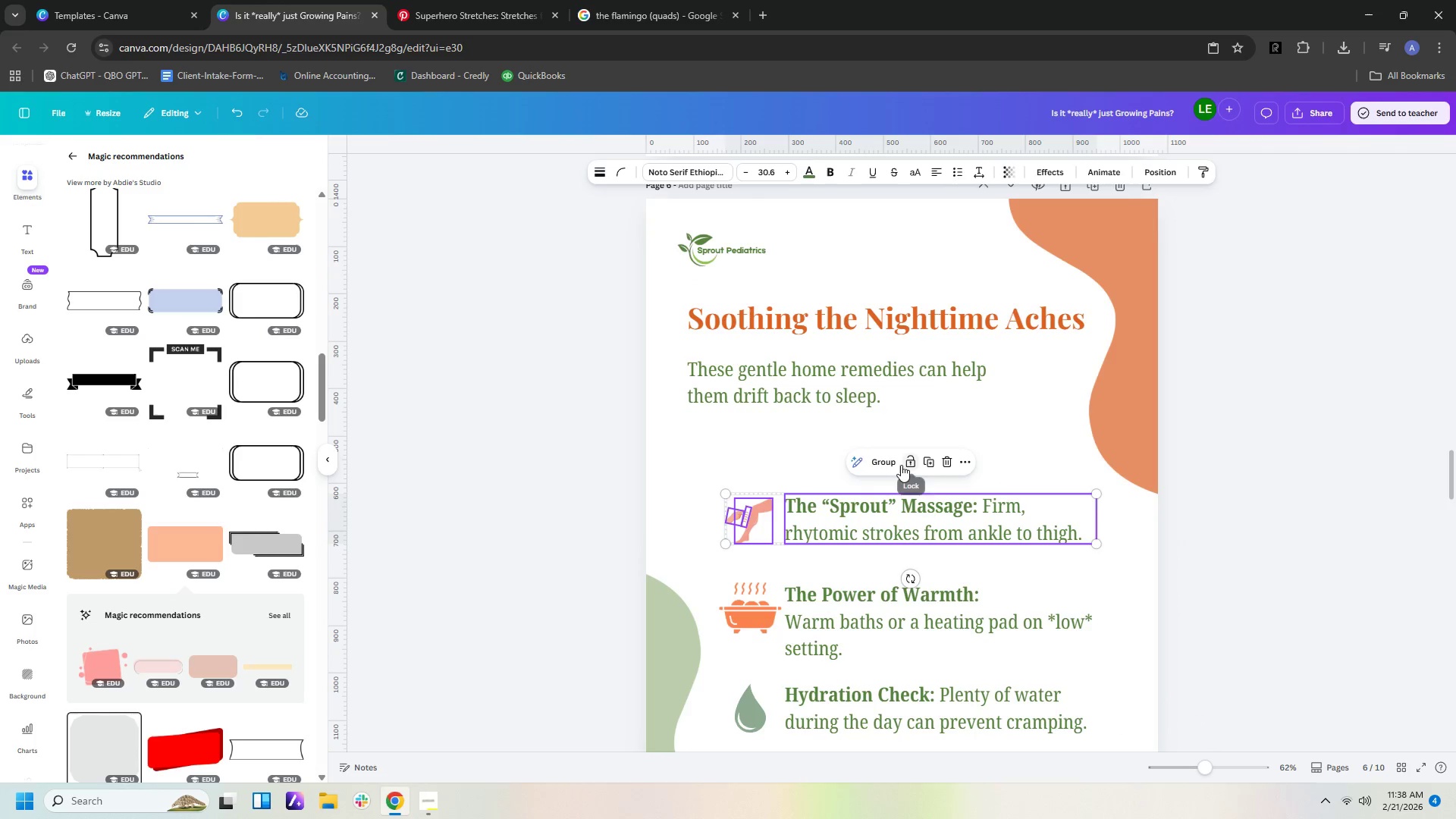 
left_click([878, 465])
 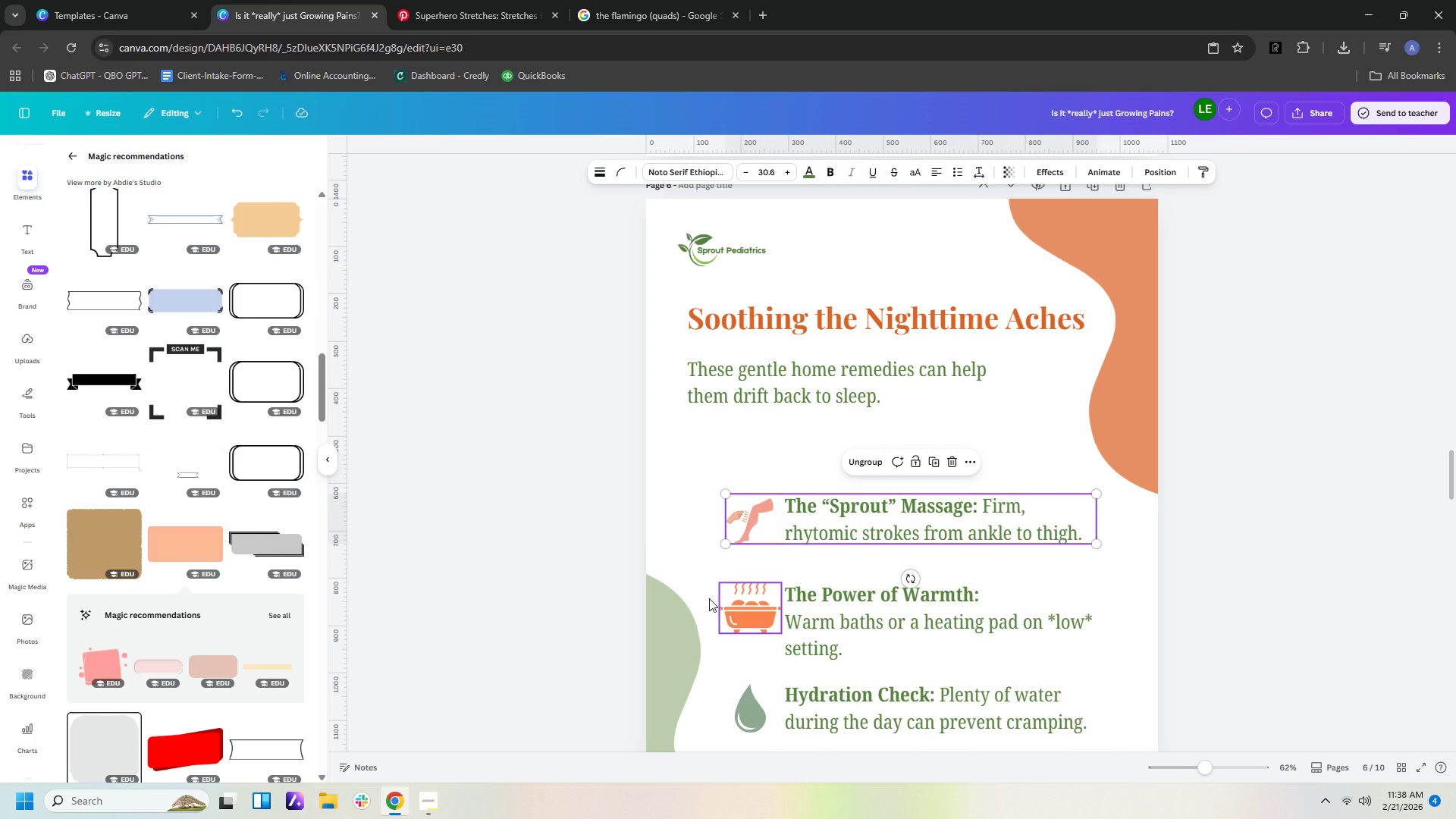 
left_click_drag(start_coordinate=[685, 599], to_coordinate=[642, 599])
 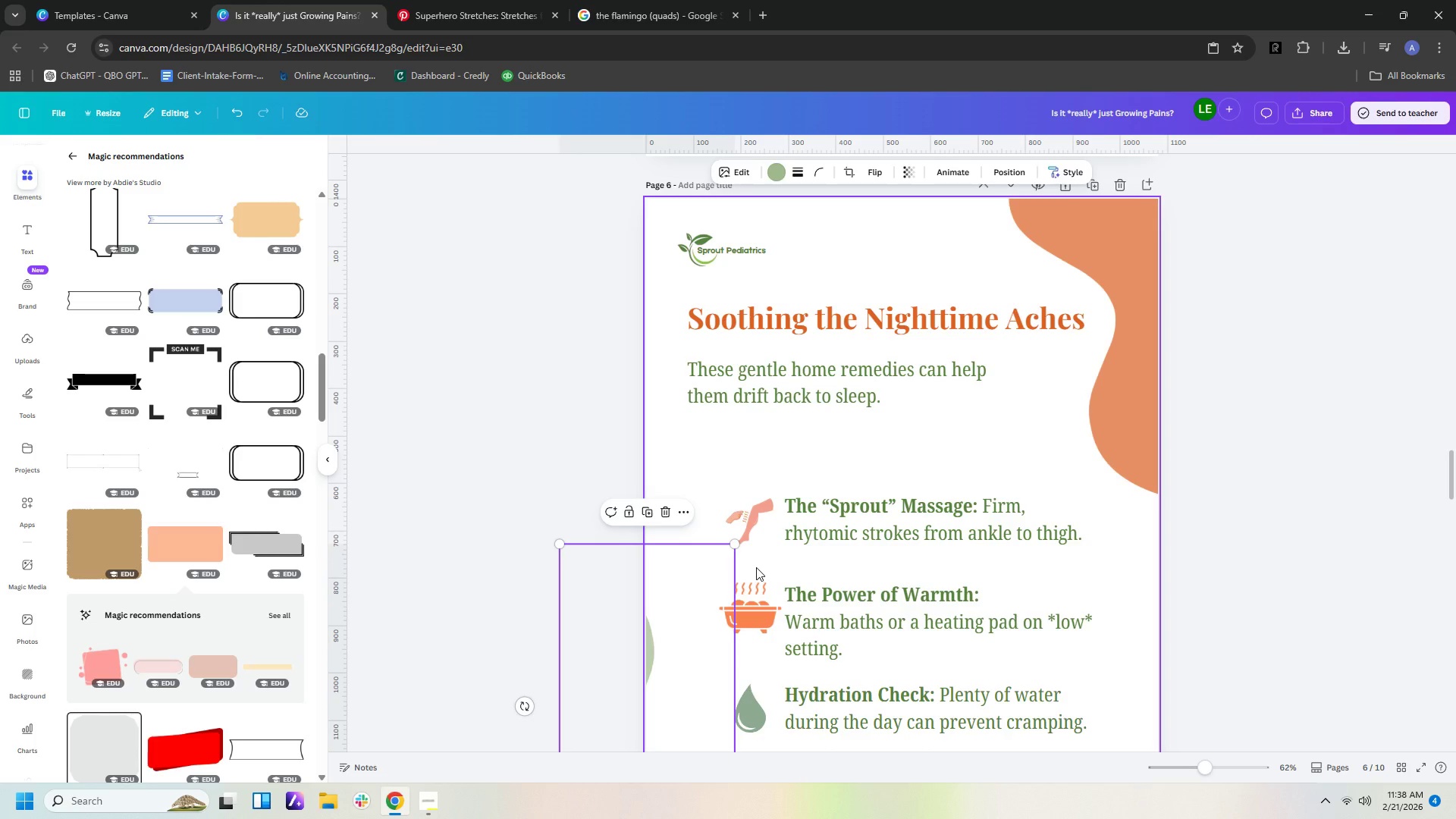 
left_click_drag(start_coordinate=[756, 567], to_coordinate=[830, 617])
 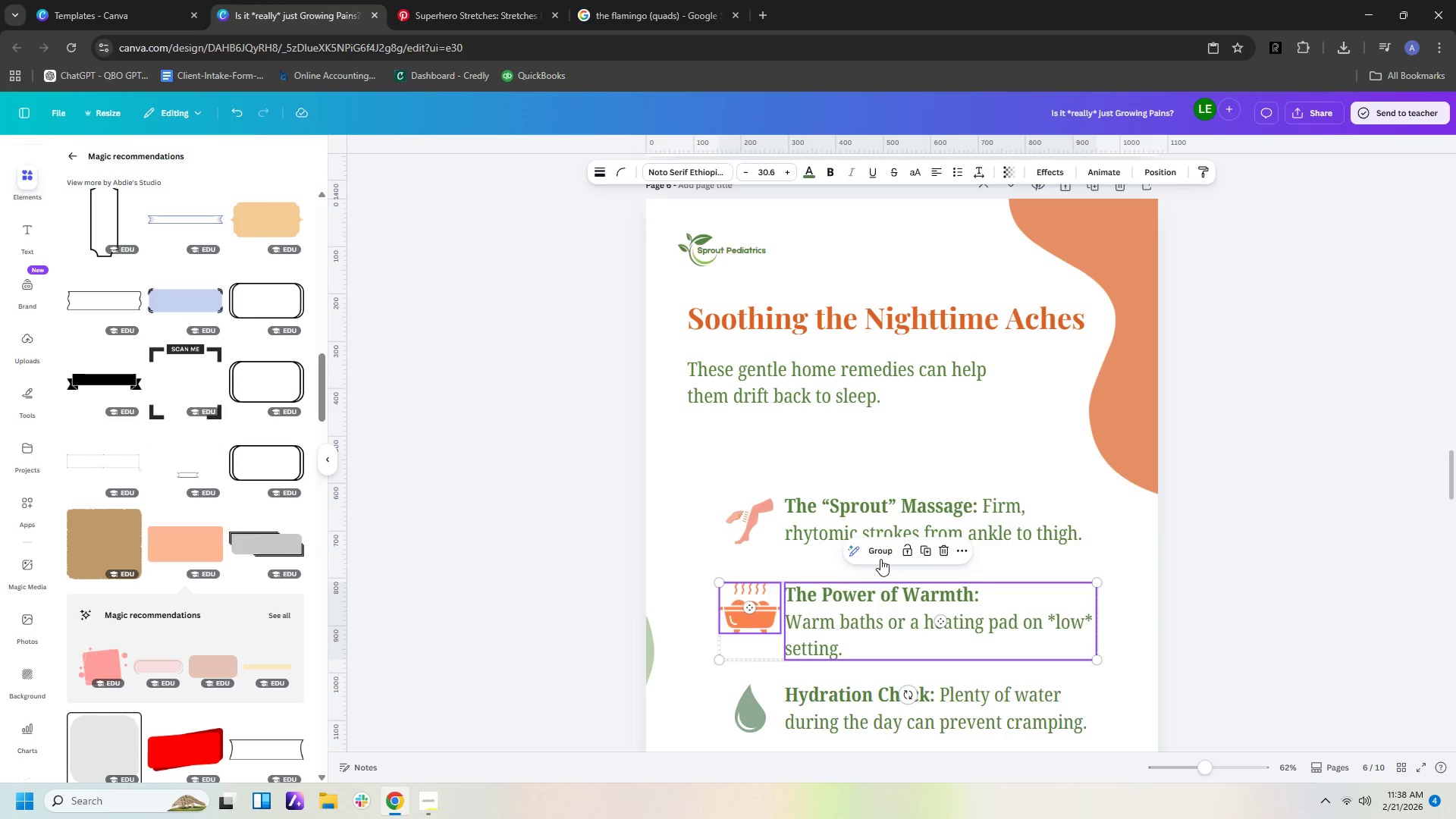 
left_click([882, 555])
 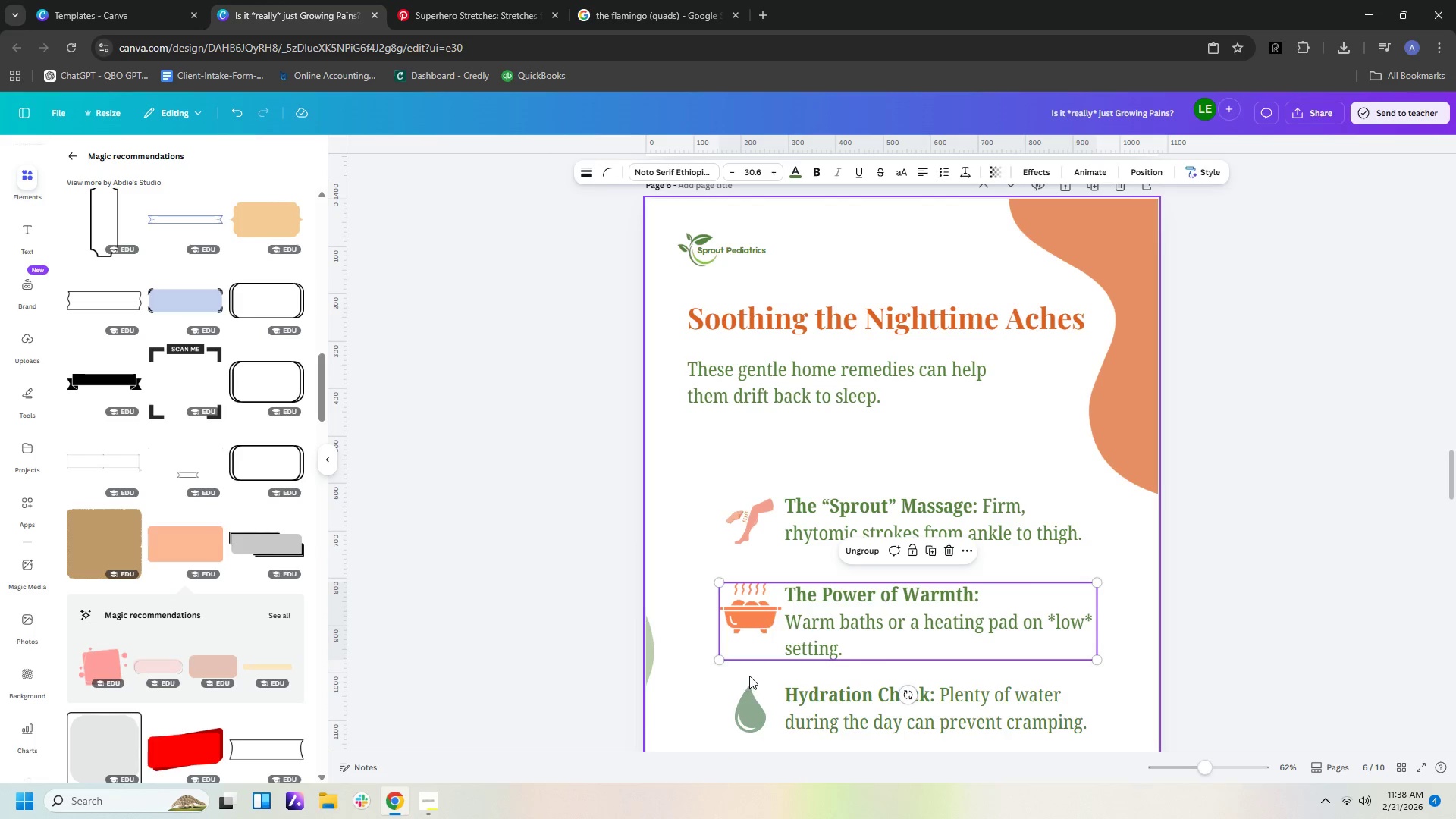 
left_click_drag(start_coordinate=[751, 673], to_coordinate=[821, 704])
 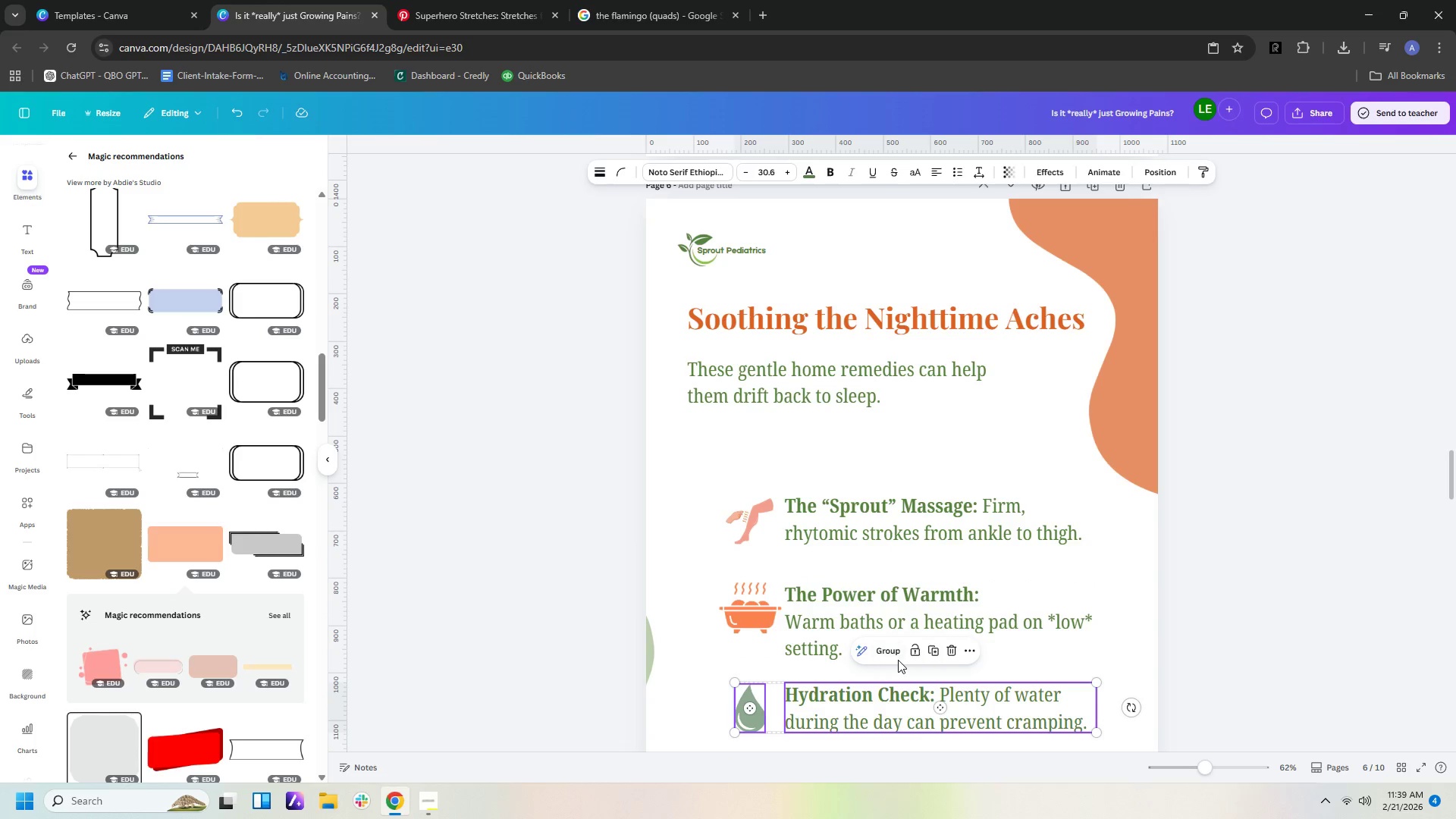 
left_click([894, 650])
 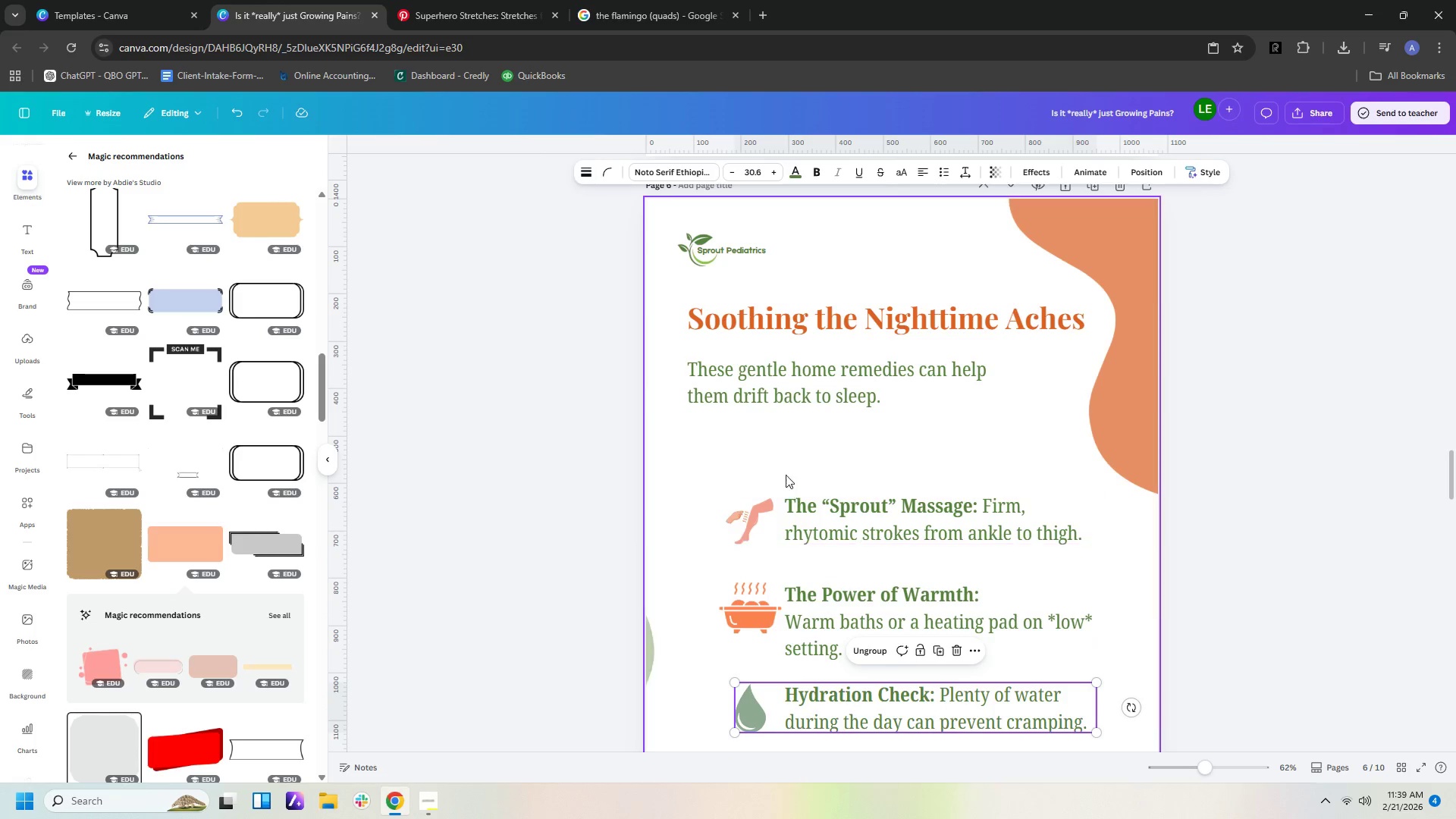 
left_click_drag(start_coordinate=[768, 464], to_coordinate=[907, 756])
 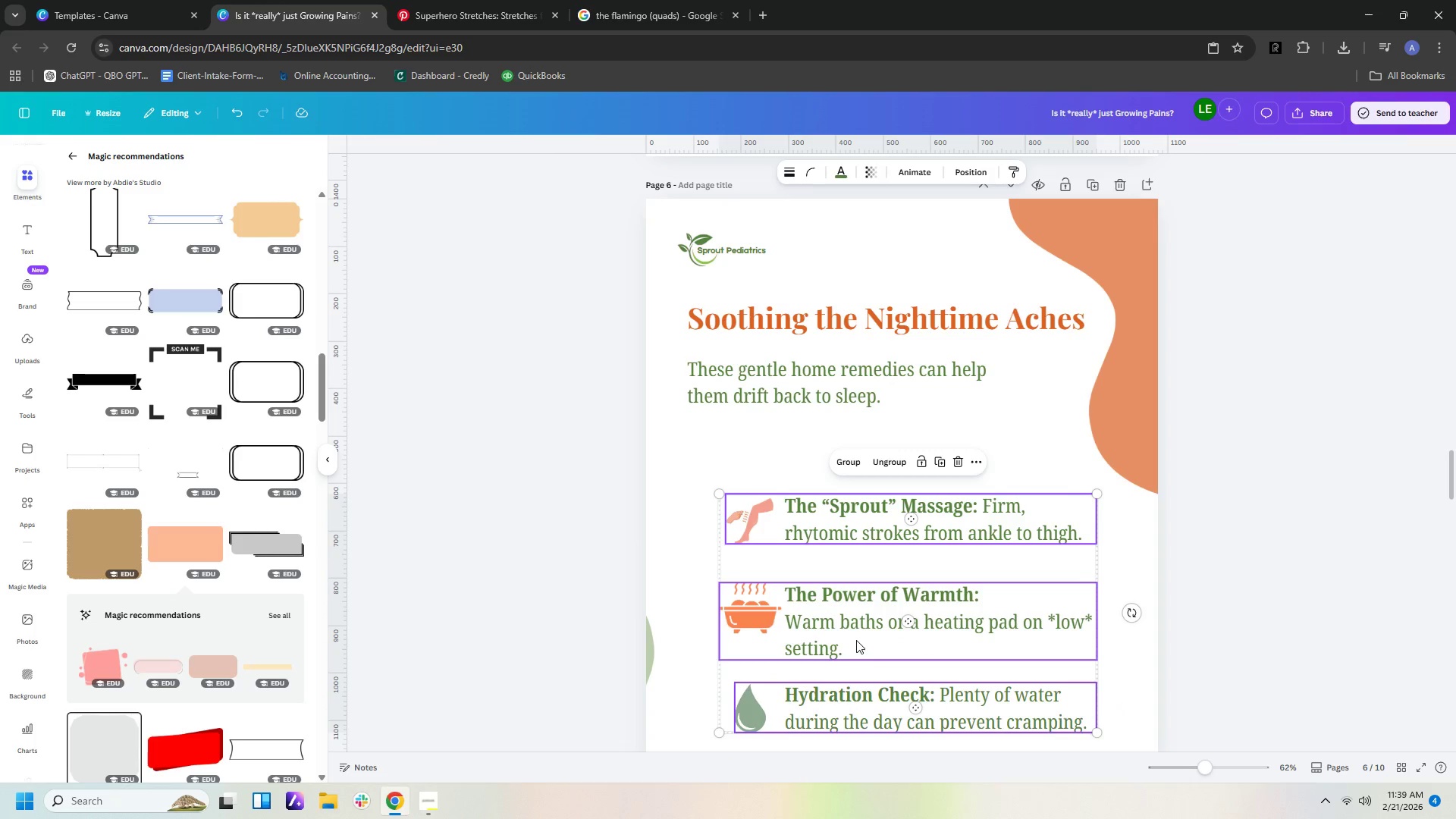 
left_click_drag(start_coordinate=[855, 640], to_coordinate=[853, 615])
 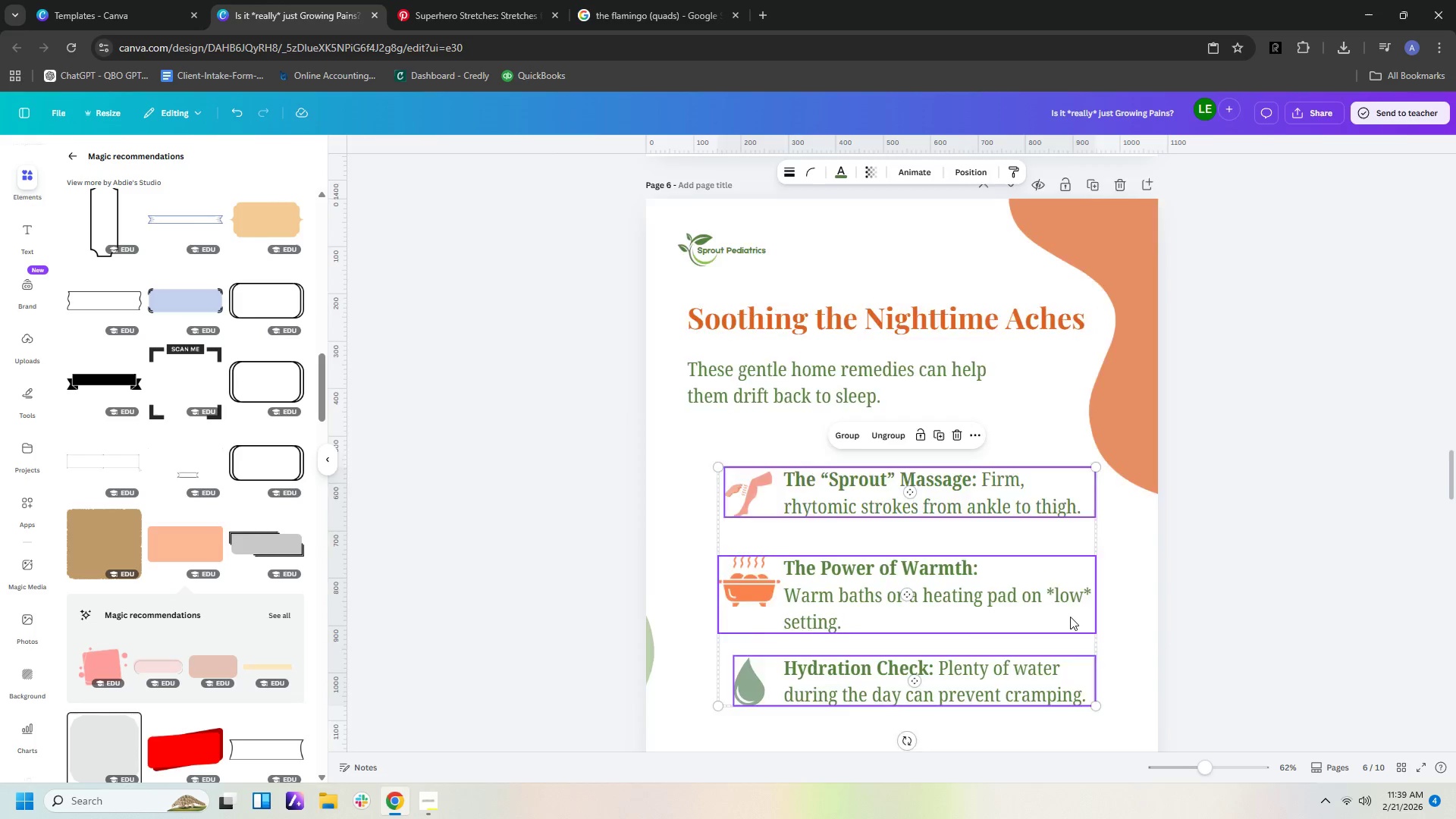 
scroll: coordinate [1071, 617], scroll_direction: down, amount: 2.0
 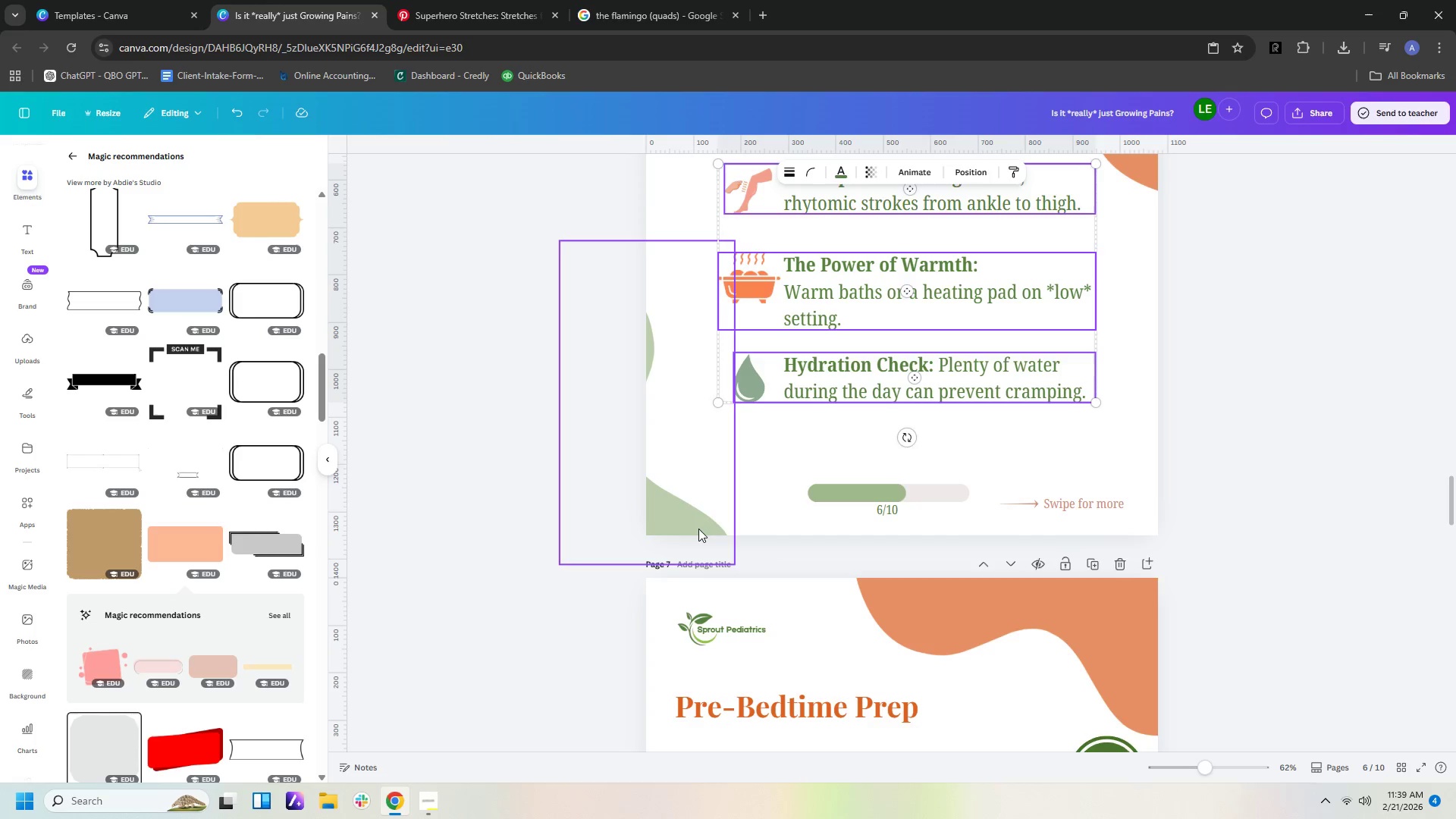 
left_click_drag(start_coordinate=[682, 522], to_coordinate=[755, 506])
 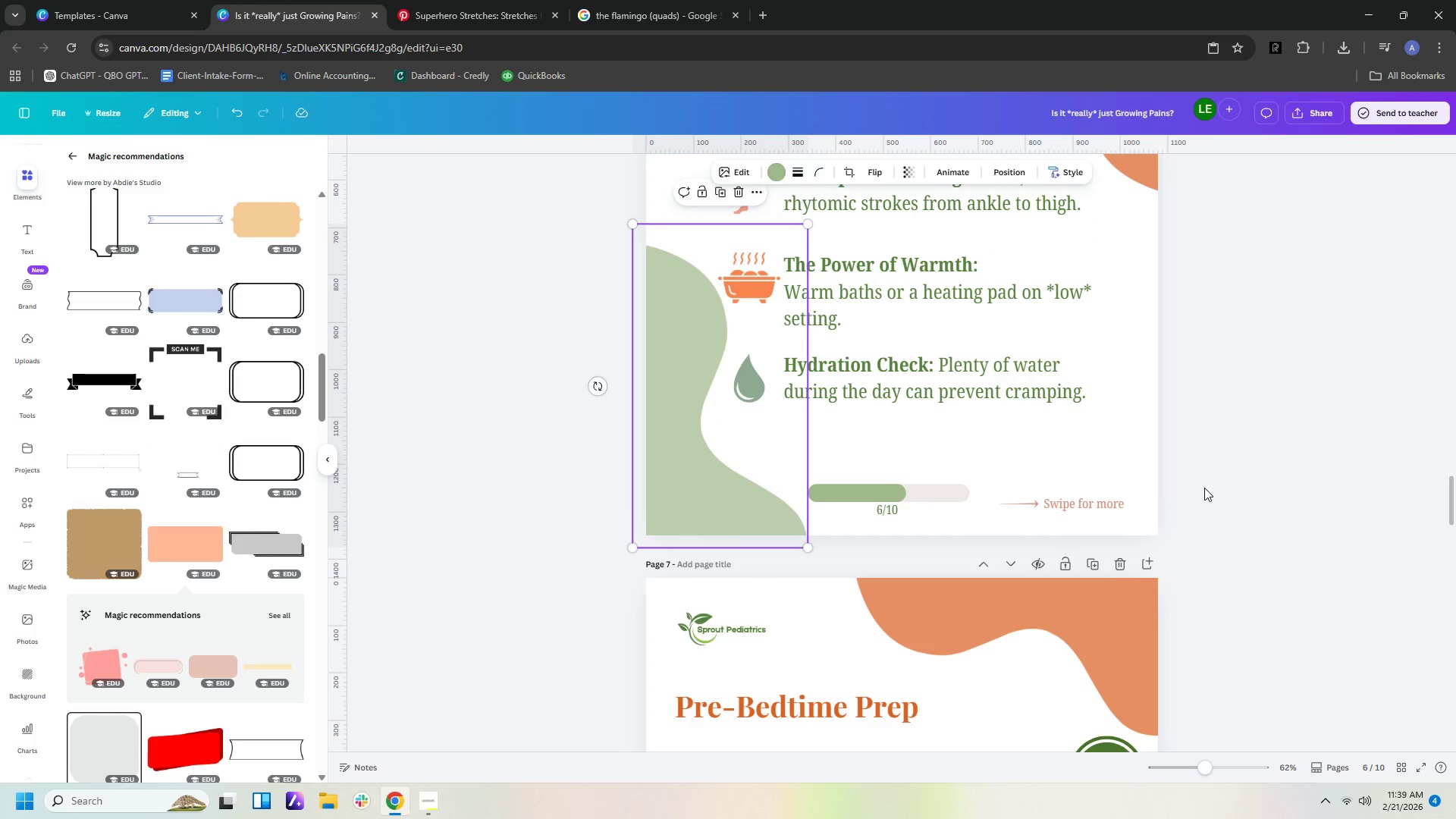 
left_click([1204, 488])
 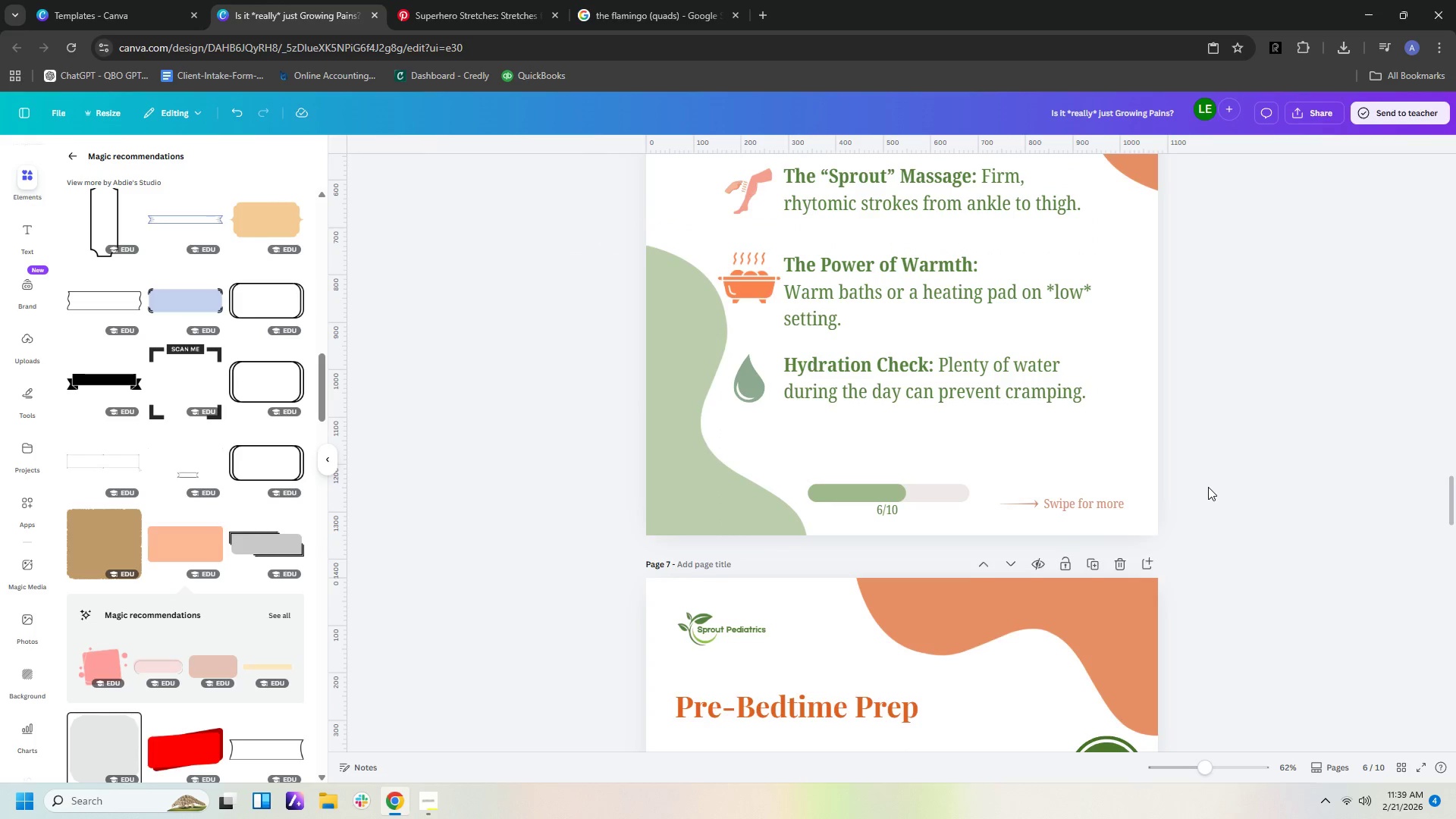 
scroll: coordinate [1208, 487], scroll_direction: up, amount: 6.0
 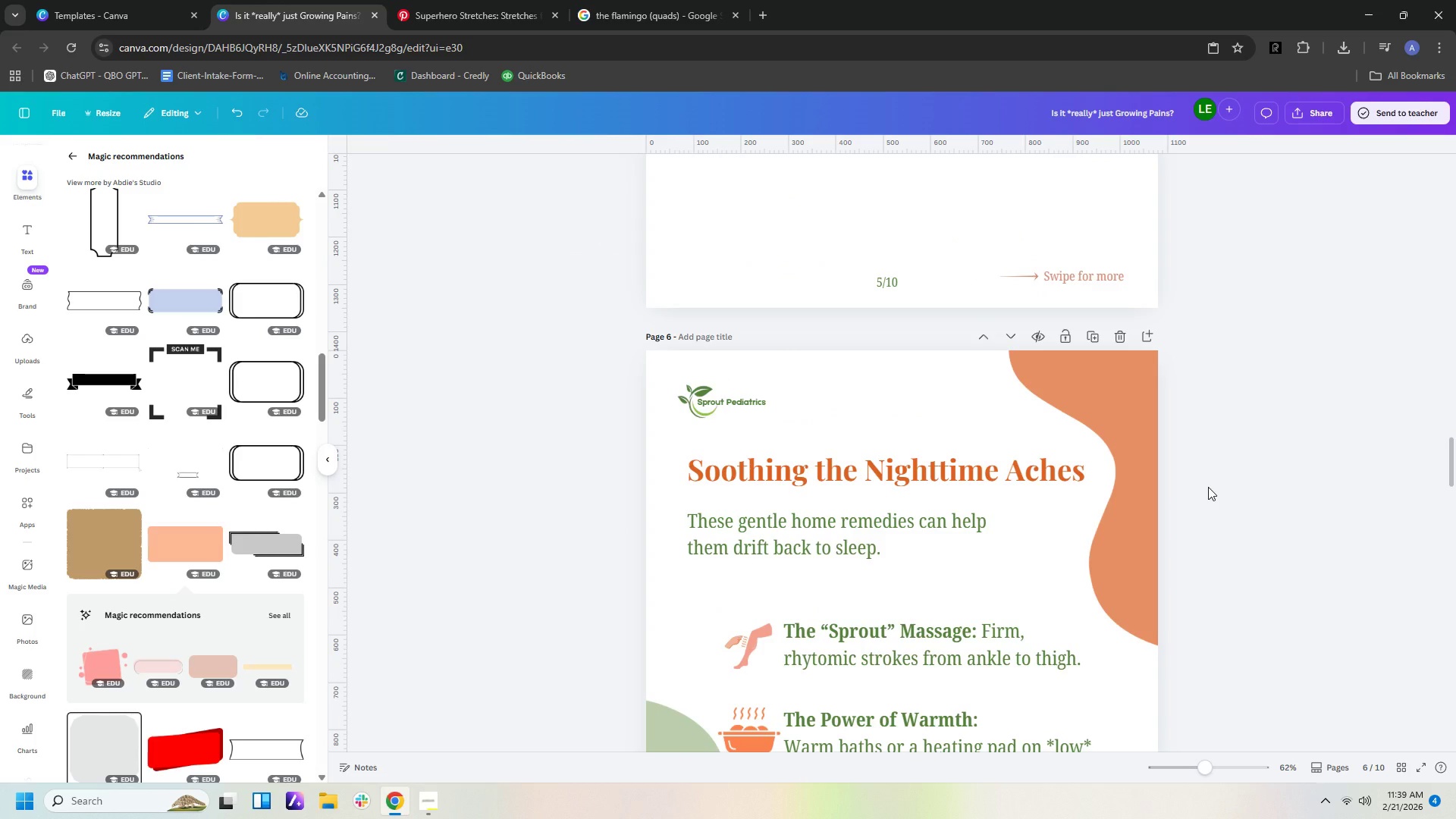 
key(Control+ControlLeft)
 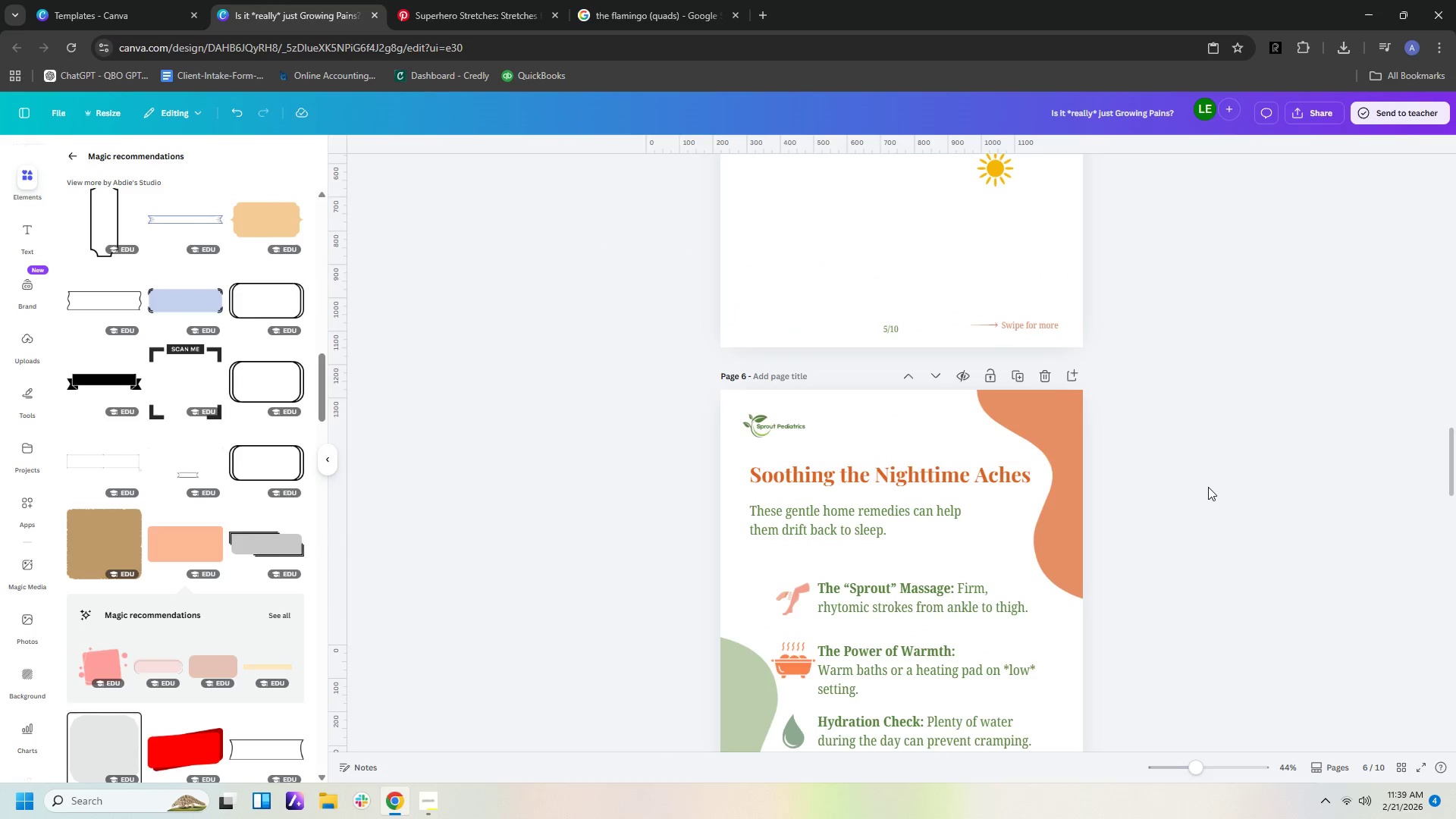 
scroll: coordinate [1208, 487], scroll_direction: down, amount: 2.0
 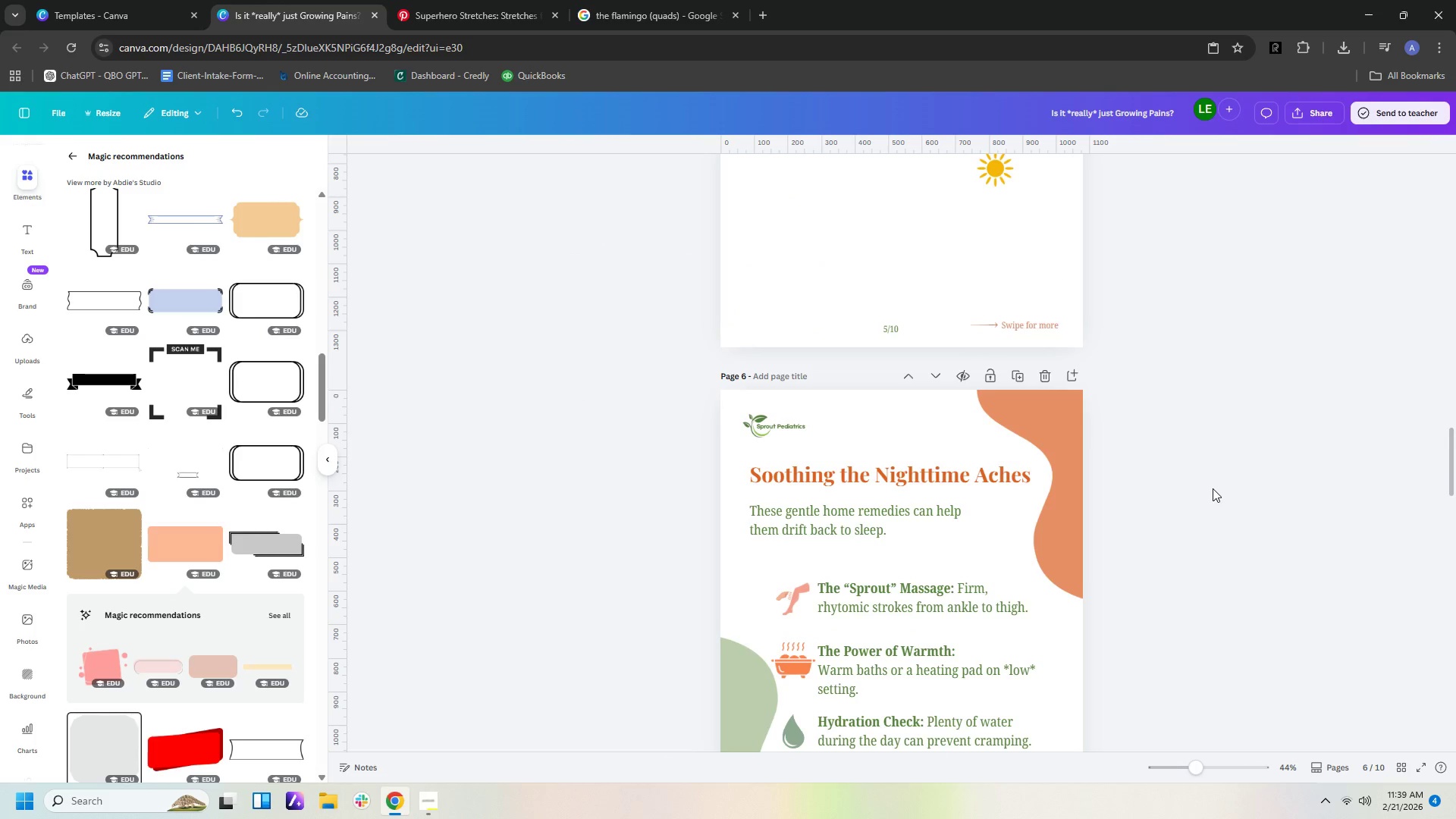 
scroll: coordinate [1213, 490], scroll_direction: up, amount: 2.0
 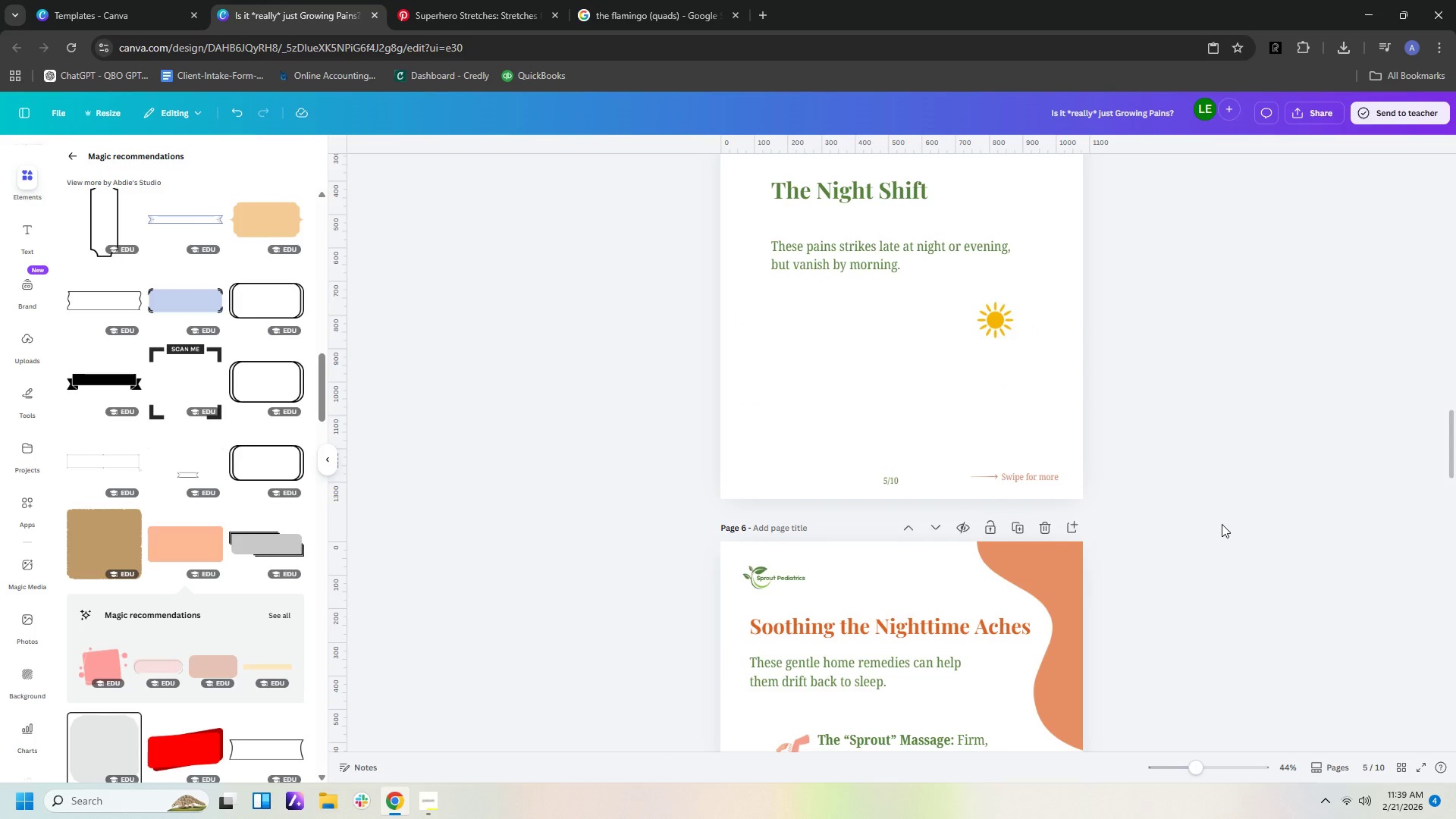 
scroll: coordinate [1222, 524], scroll_direction: down, amount: 4.0
 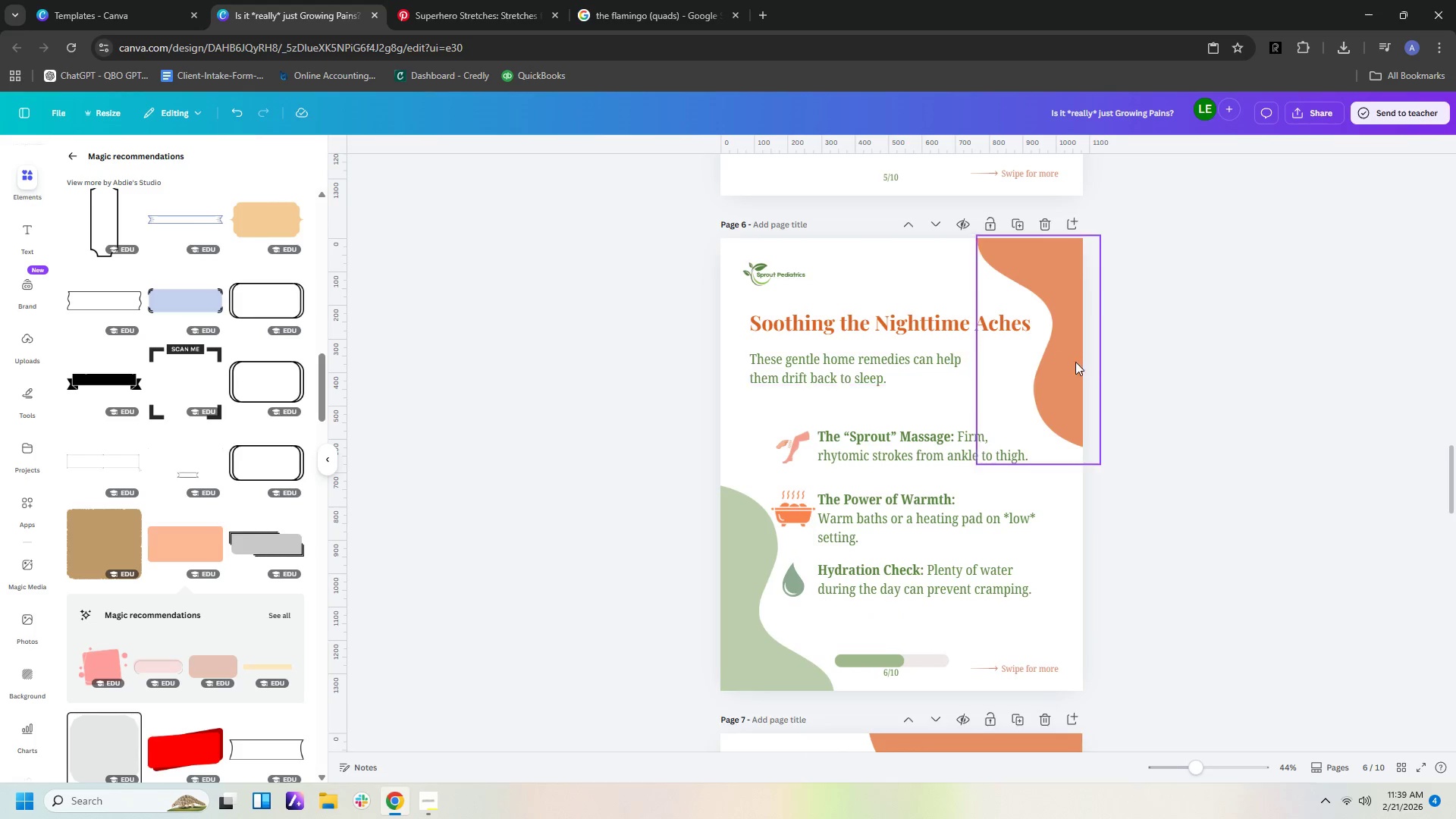 
scroll: coordinate [1200, 420], scroll_direction: up, amount: 13.0
 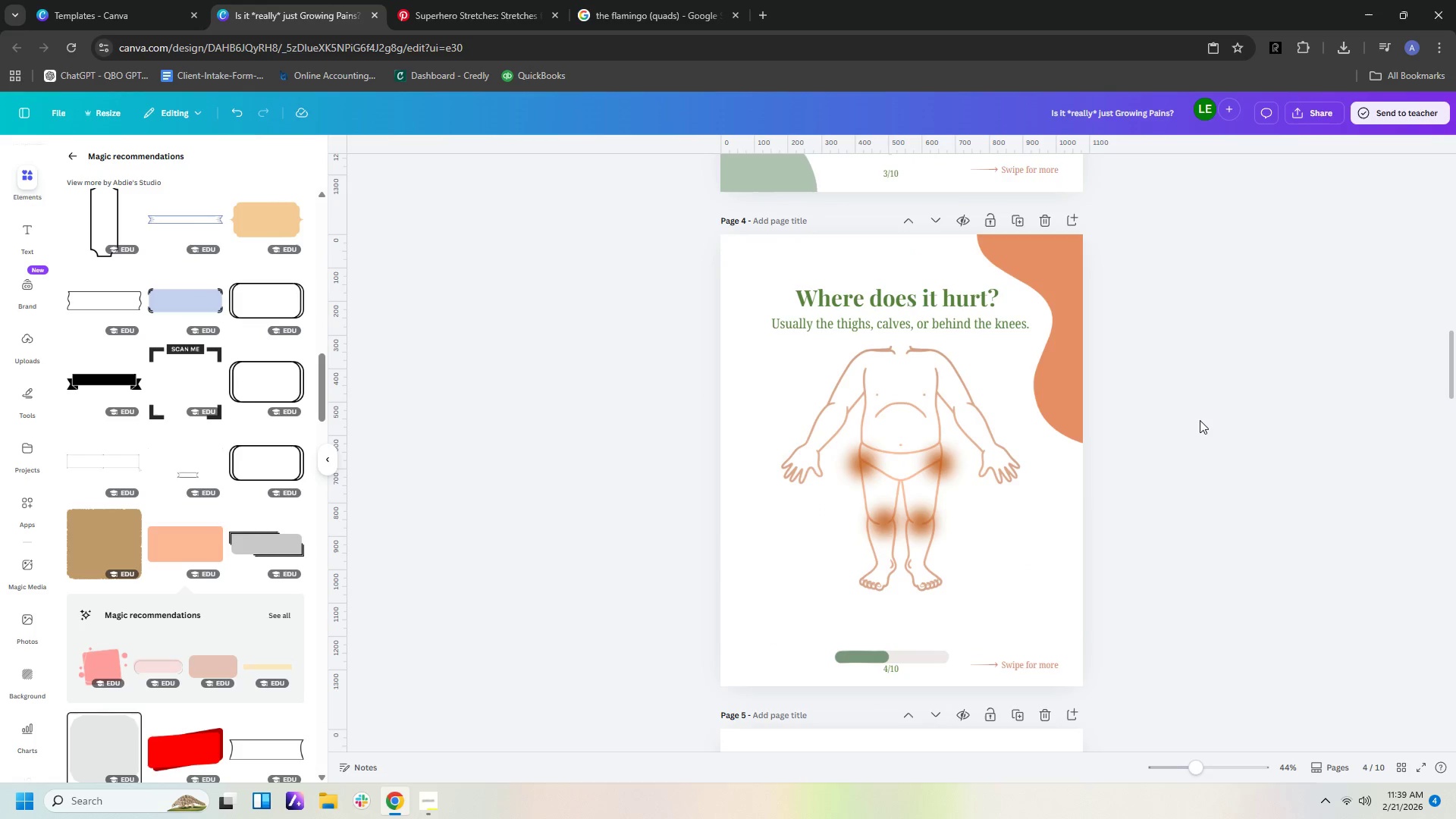 
wait(5.38)
 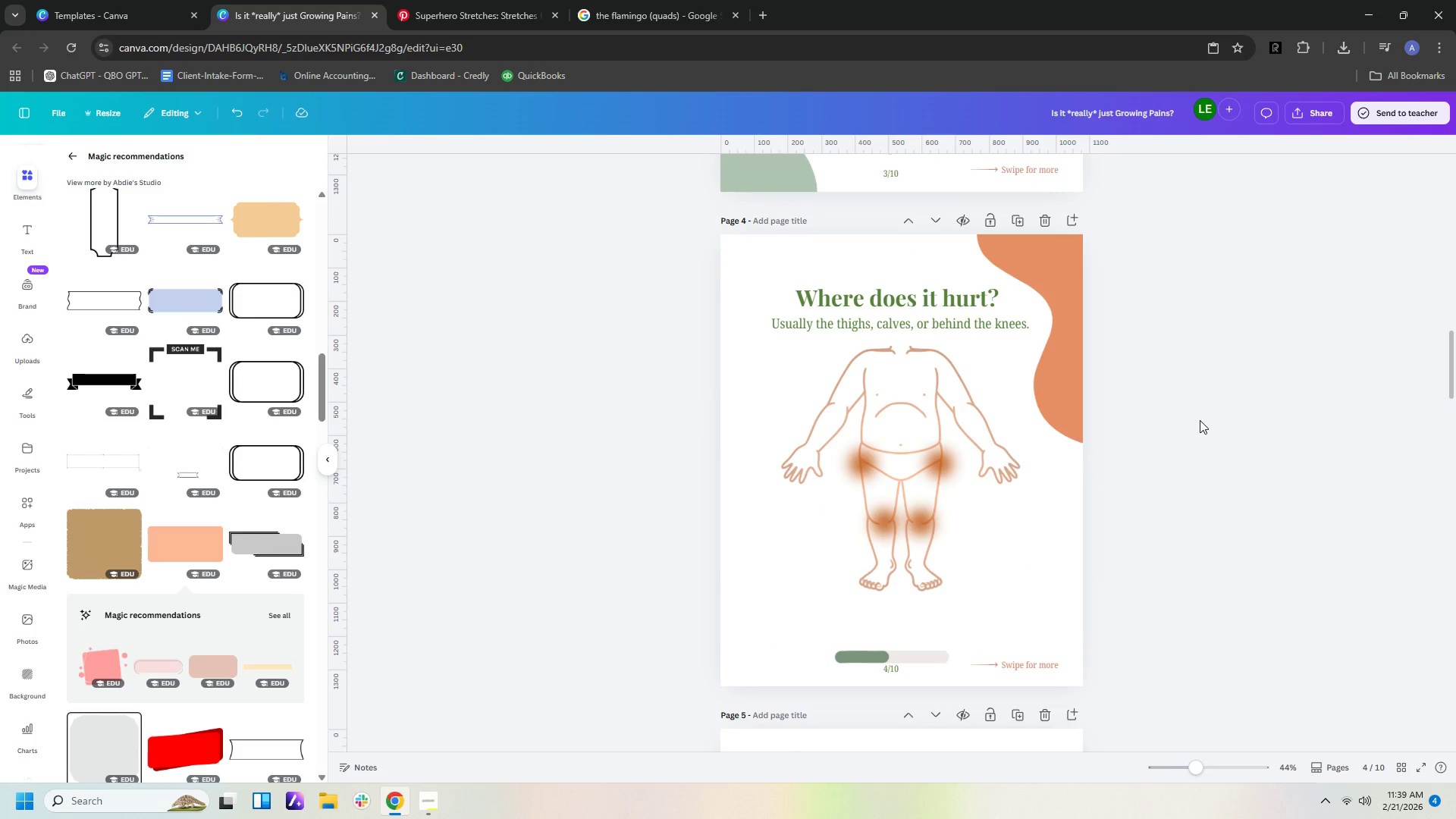 
scroll: coordinate [1202, 423], scroll_direction: up, amount: 7.0
 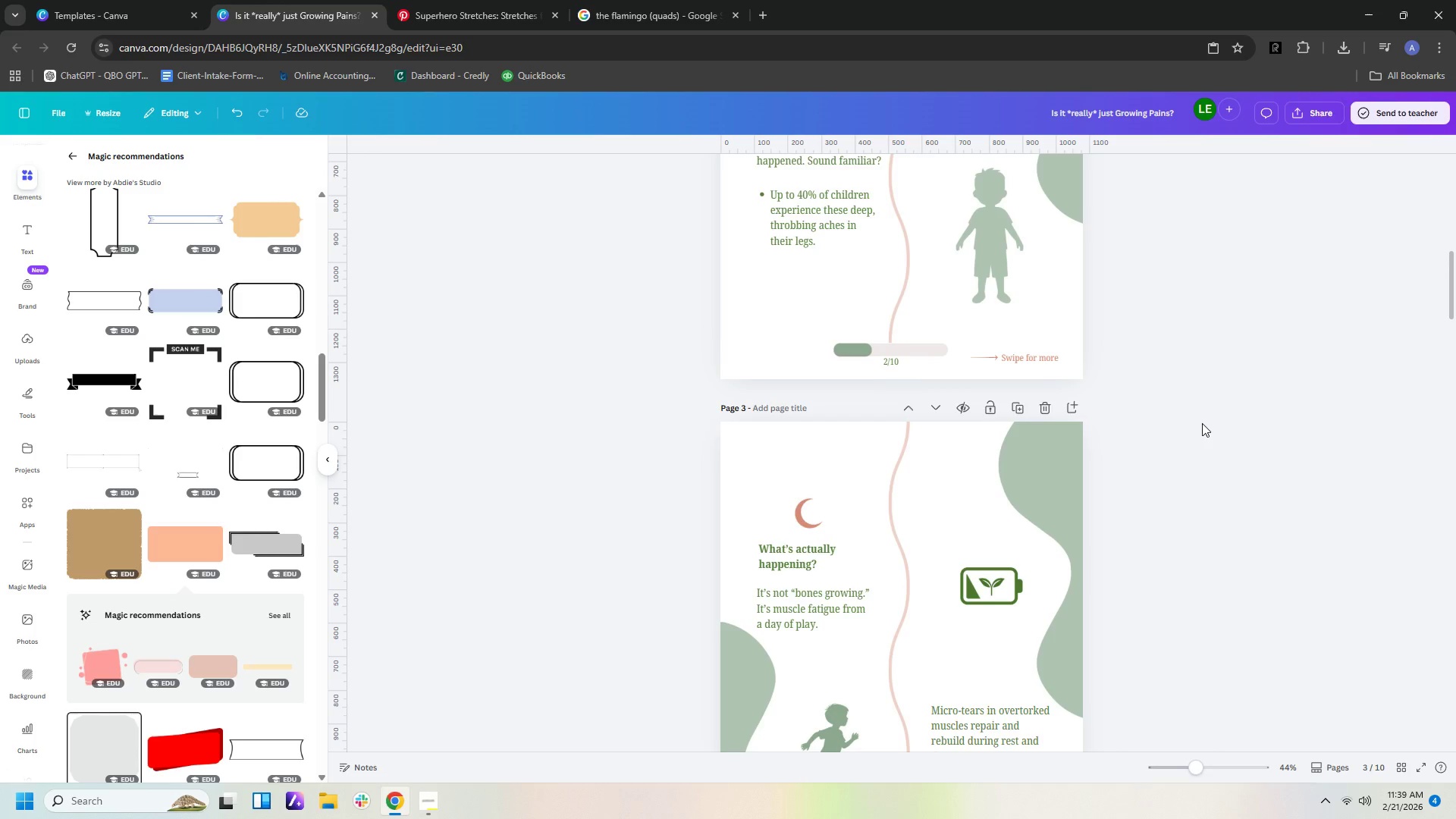 
scroll: coordinate [1202, 426], scroll_direction: down, amount: 2.0
 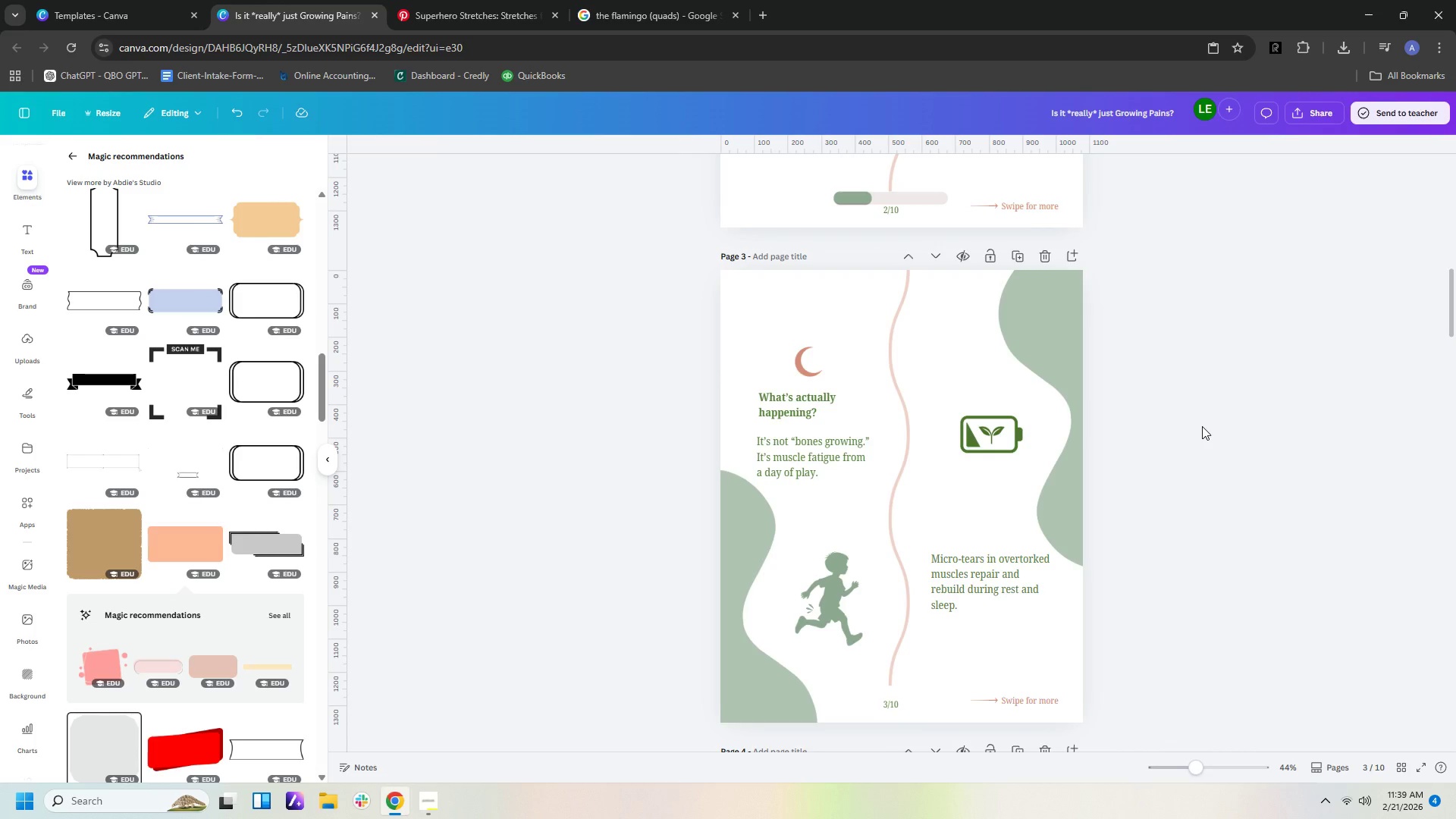 
scroll: coordinate [1202, 426], scroll_direction: up, amount: 3.0
 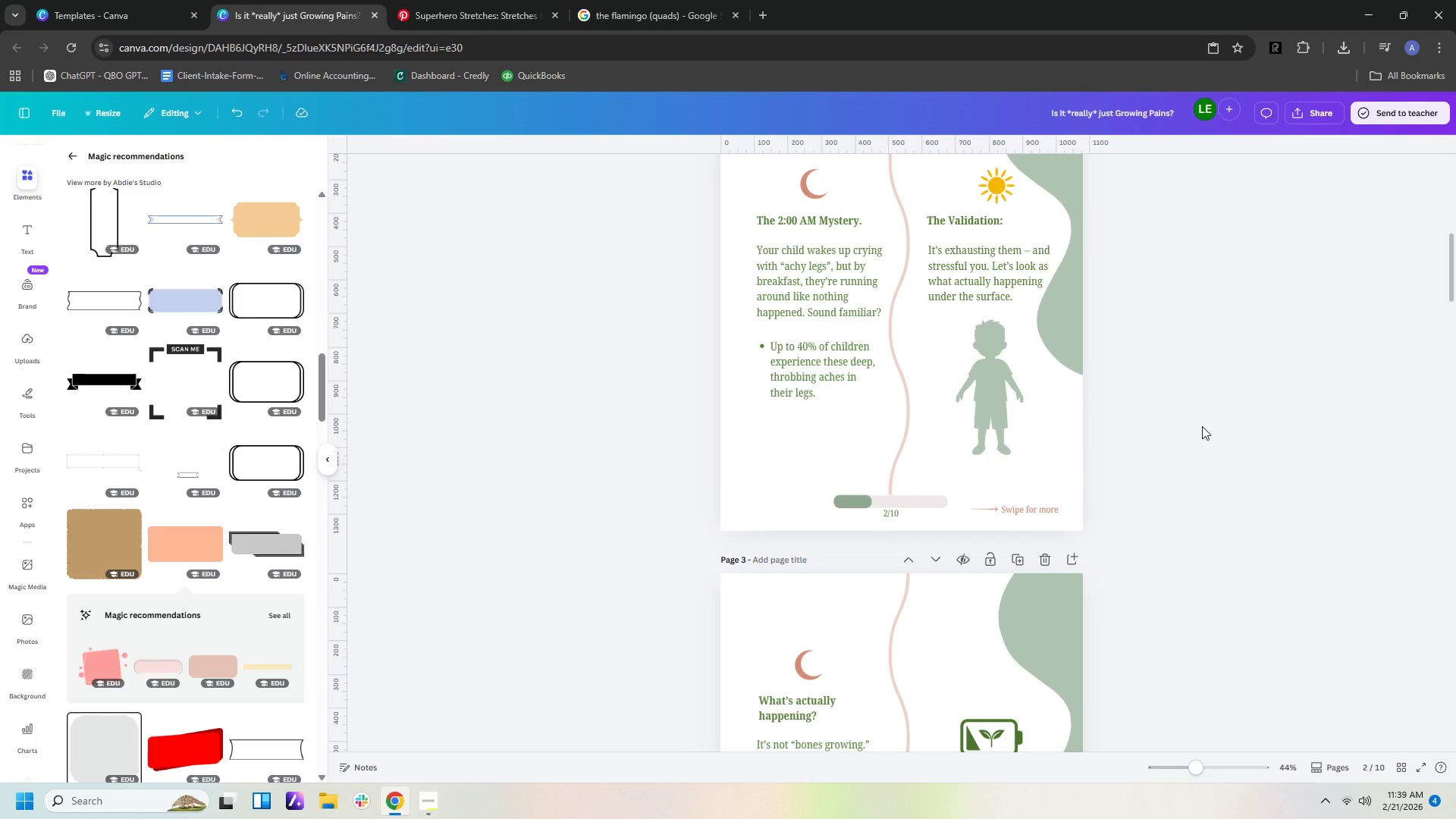 
scroll: coordinate [1202, 426], scroll_direction: down, amount: 3.0
 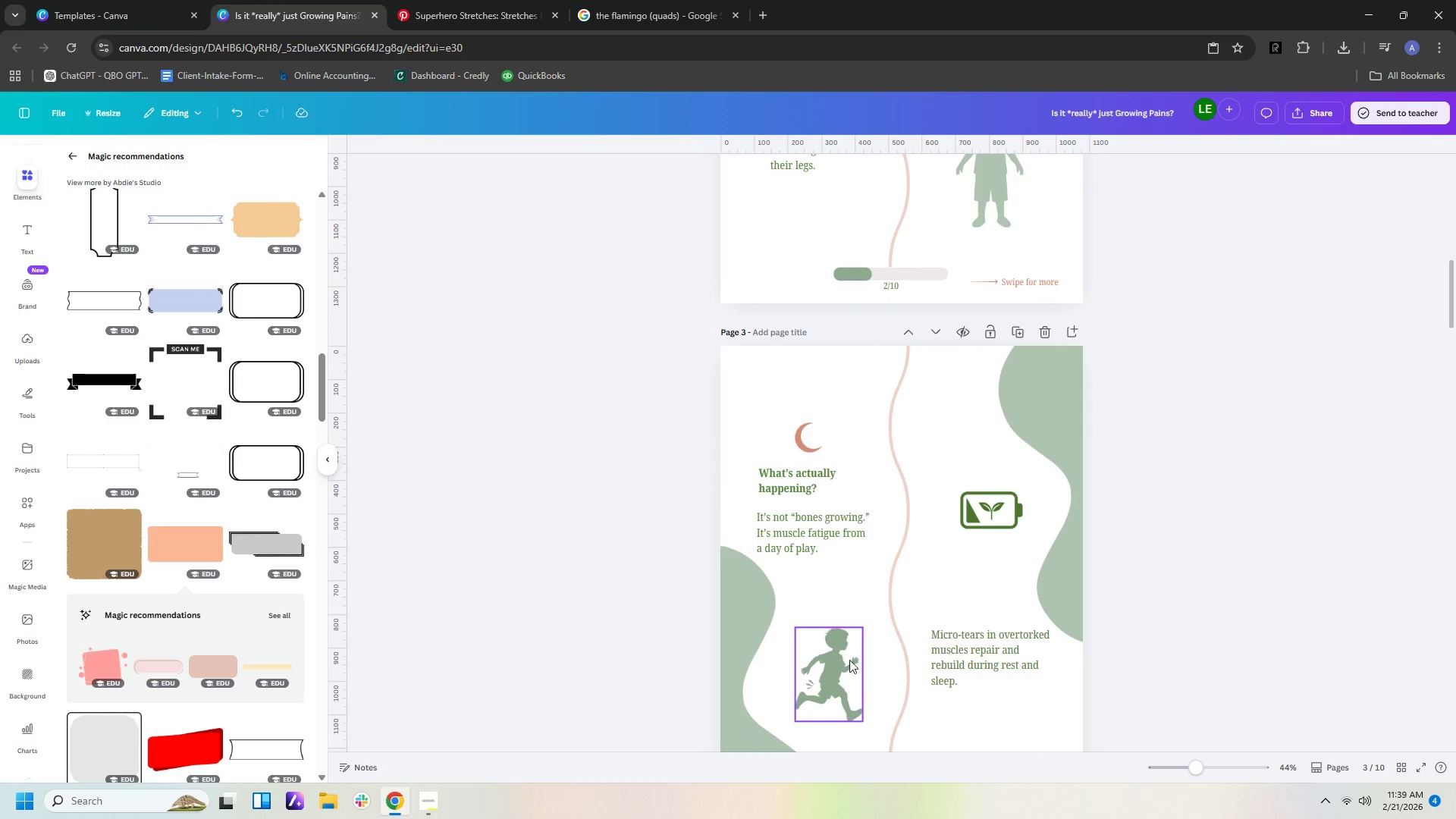 
scroll: coordinate [1353, 435], scroll_direction: up, amount: 3.0
 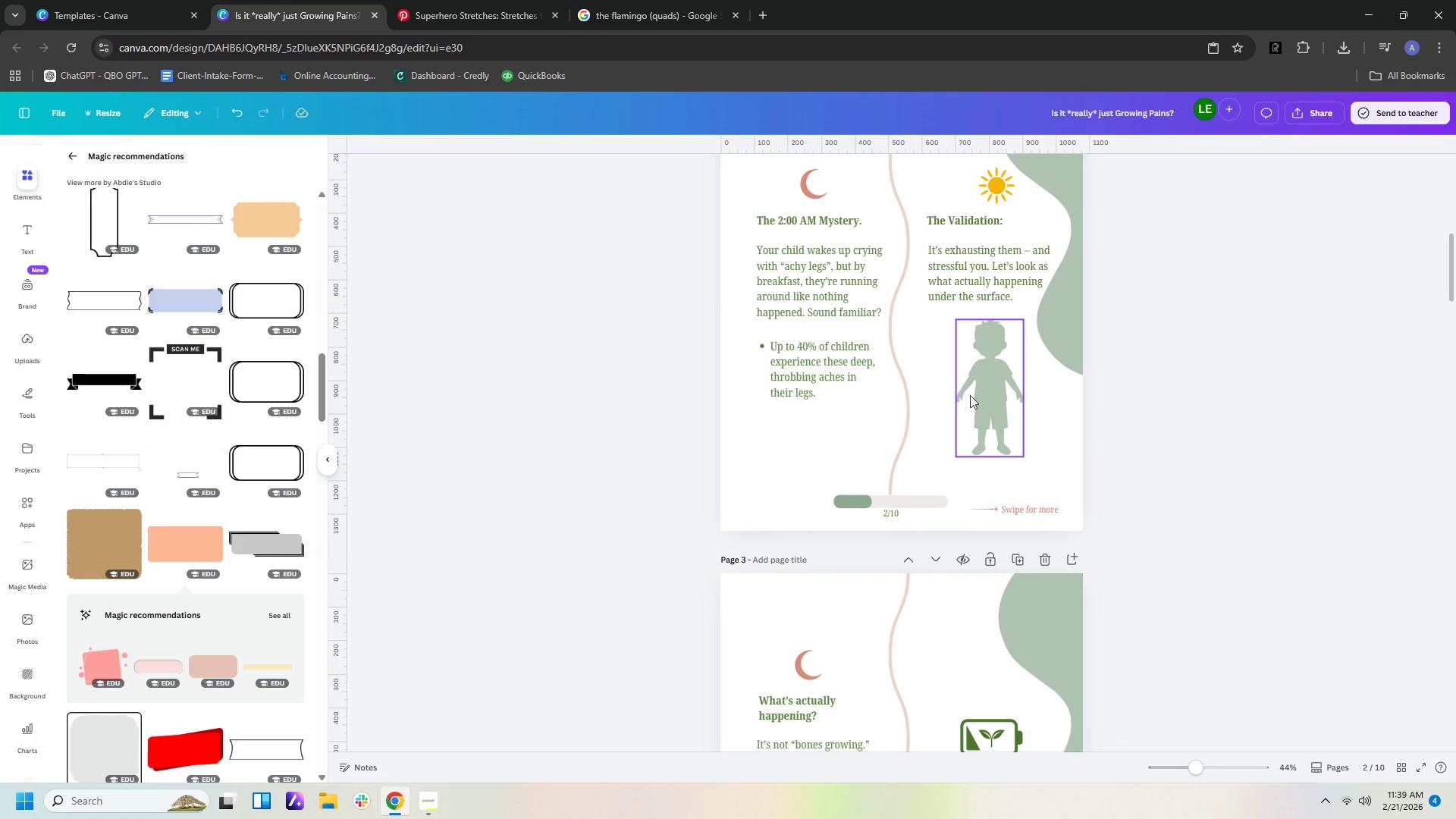 
left_click([977, 393])
 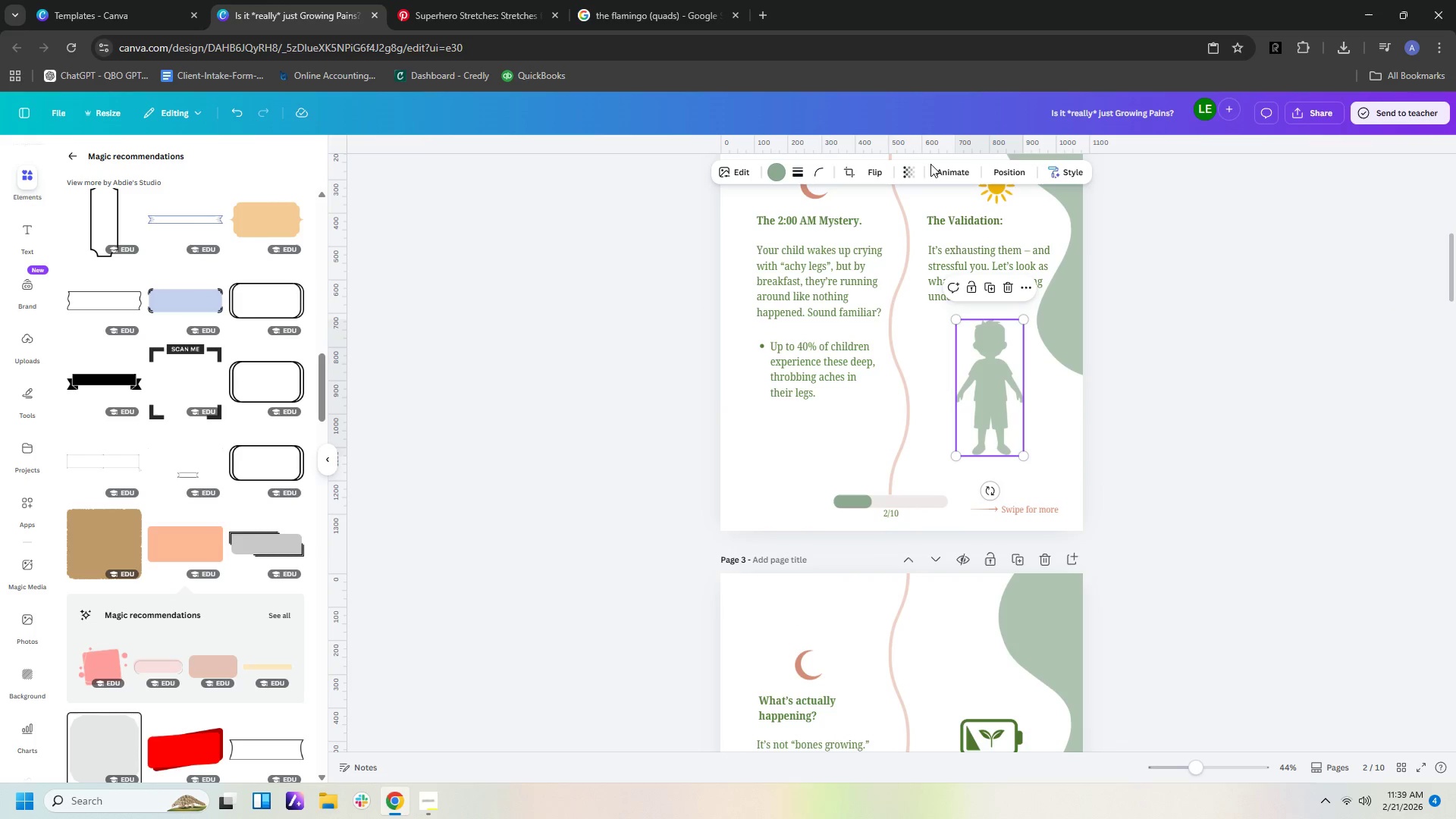 
left_click([906, 170])
 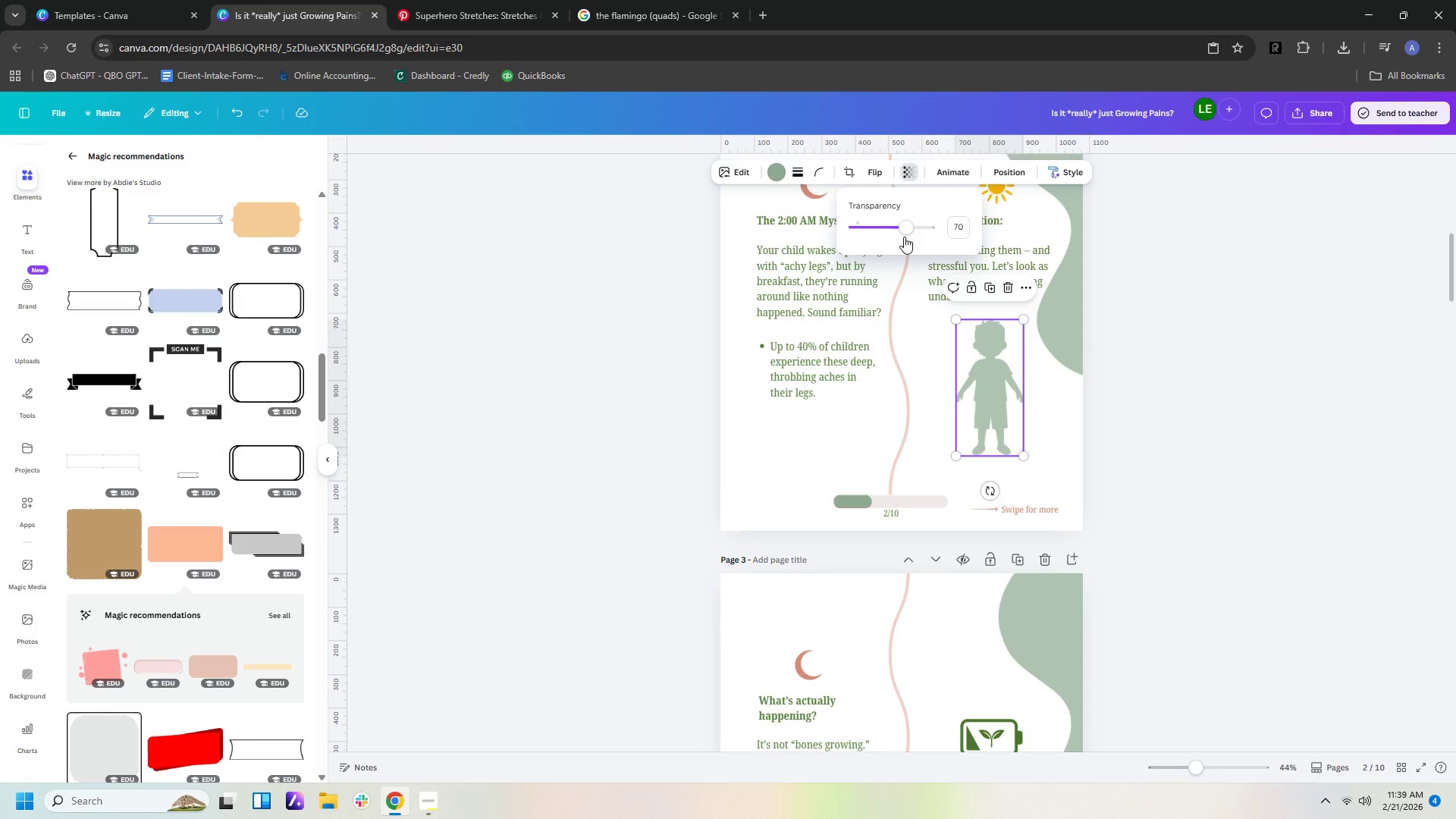 
left_click_drag(start_coordinate=[904, 230], to_coordinate=[939, 230])
 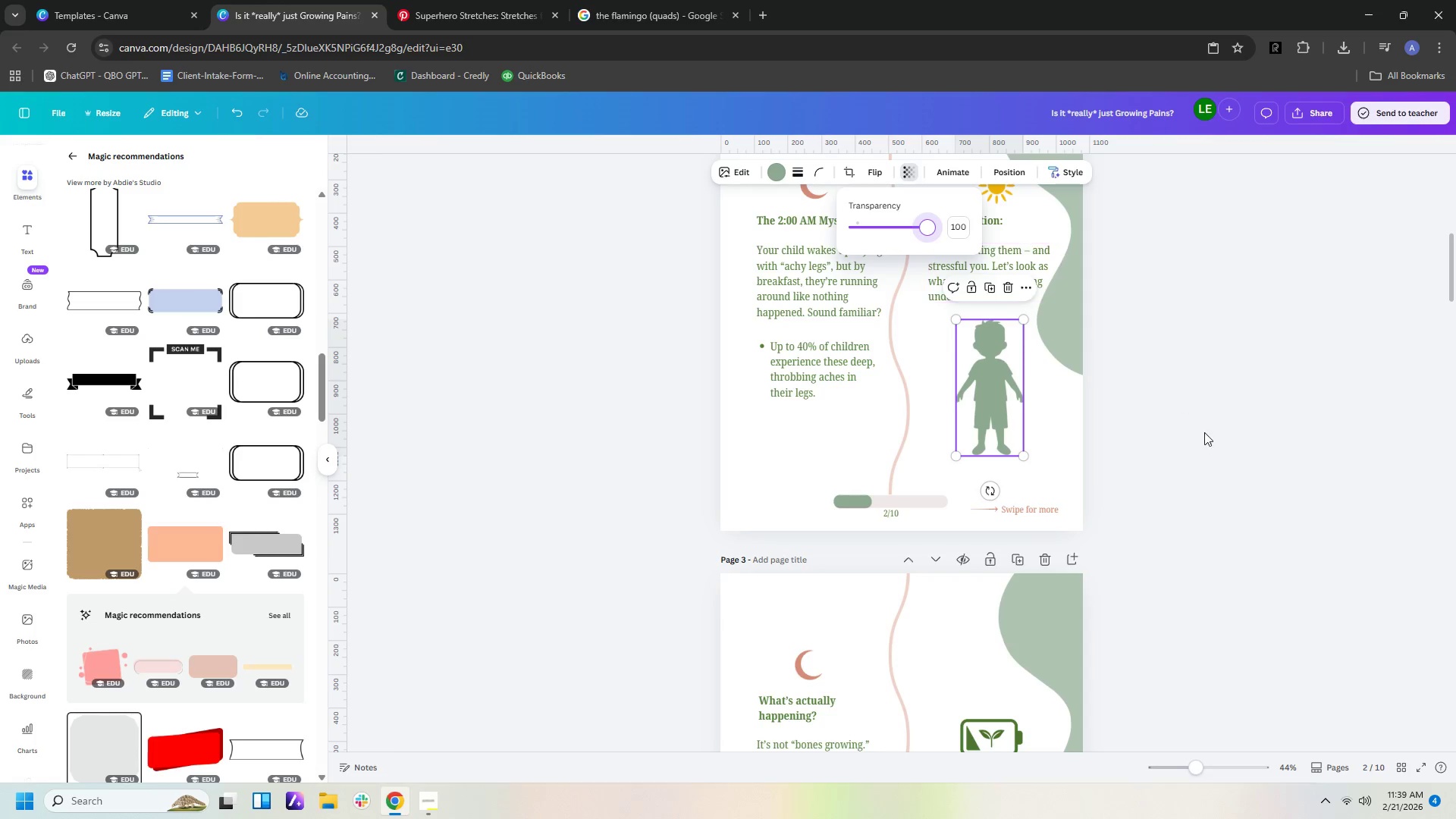 
left_click([1207, 440])
 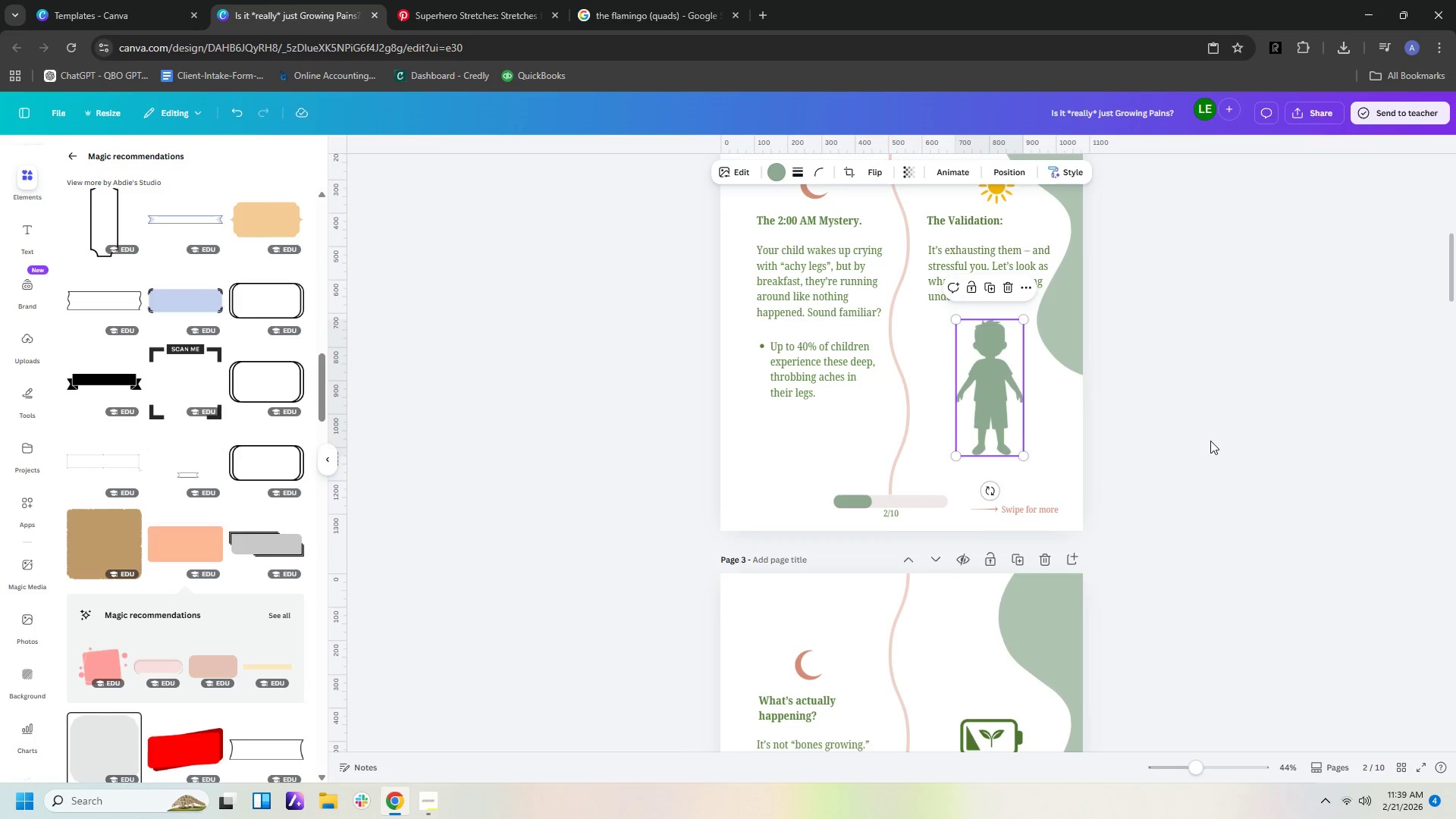 
scroll: coordinate [1210, 441], scroll_direction: up, amount: 3.0
 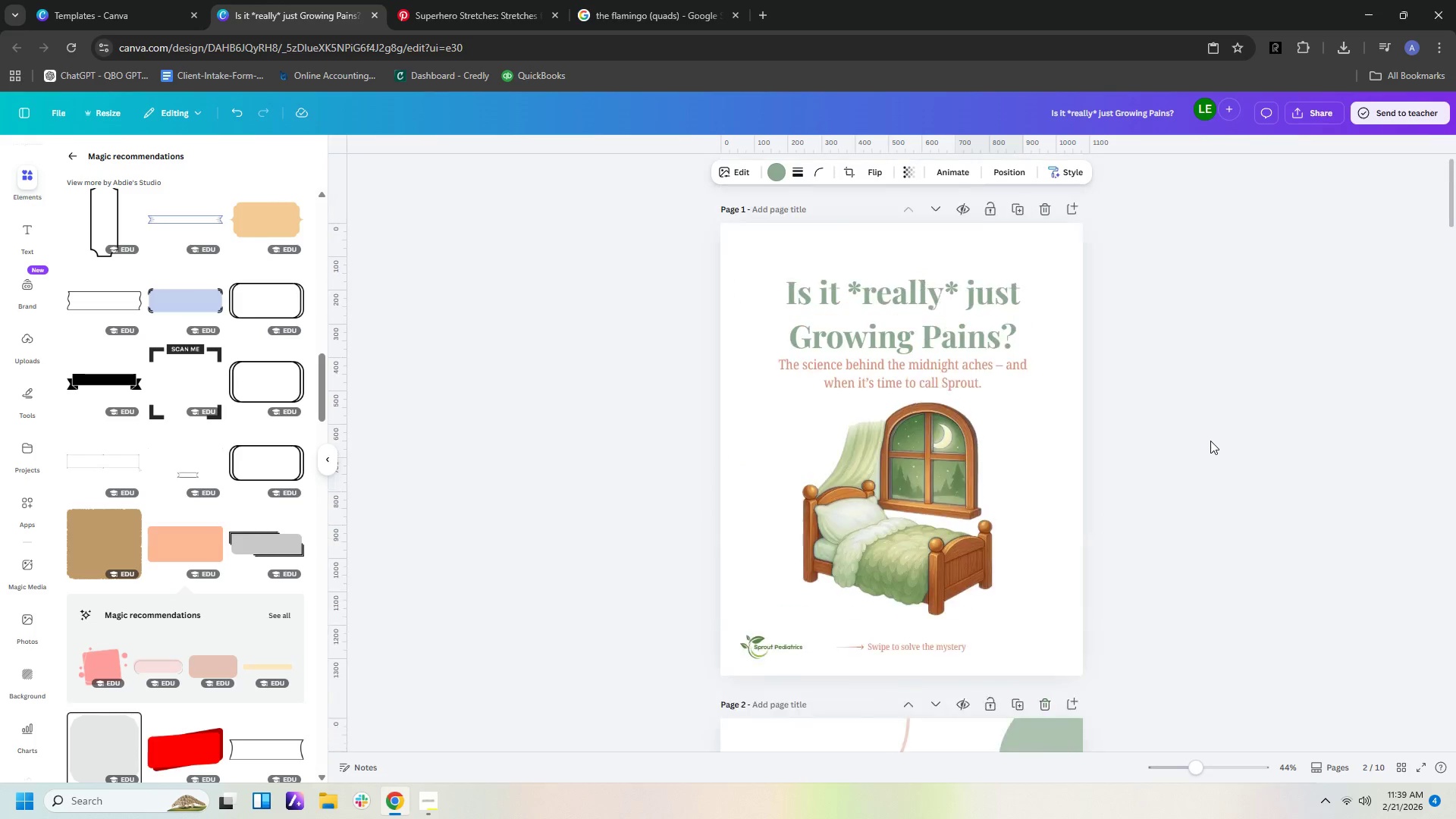 
scroll: coordinate [1210, 441], scroll_direction: down, amount: 23.0
 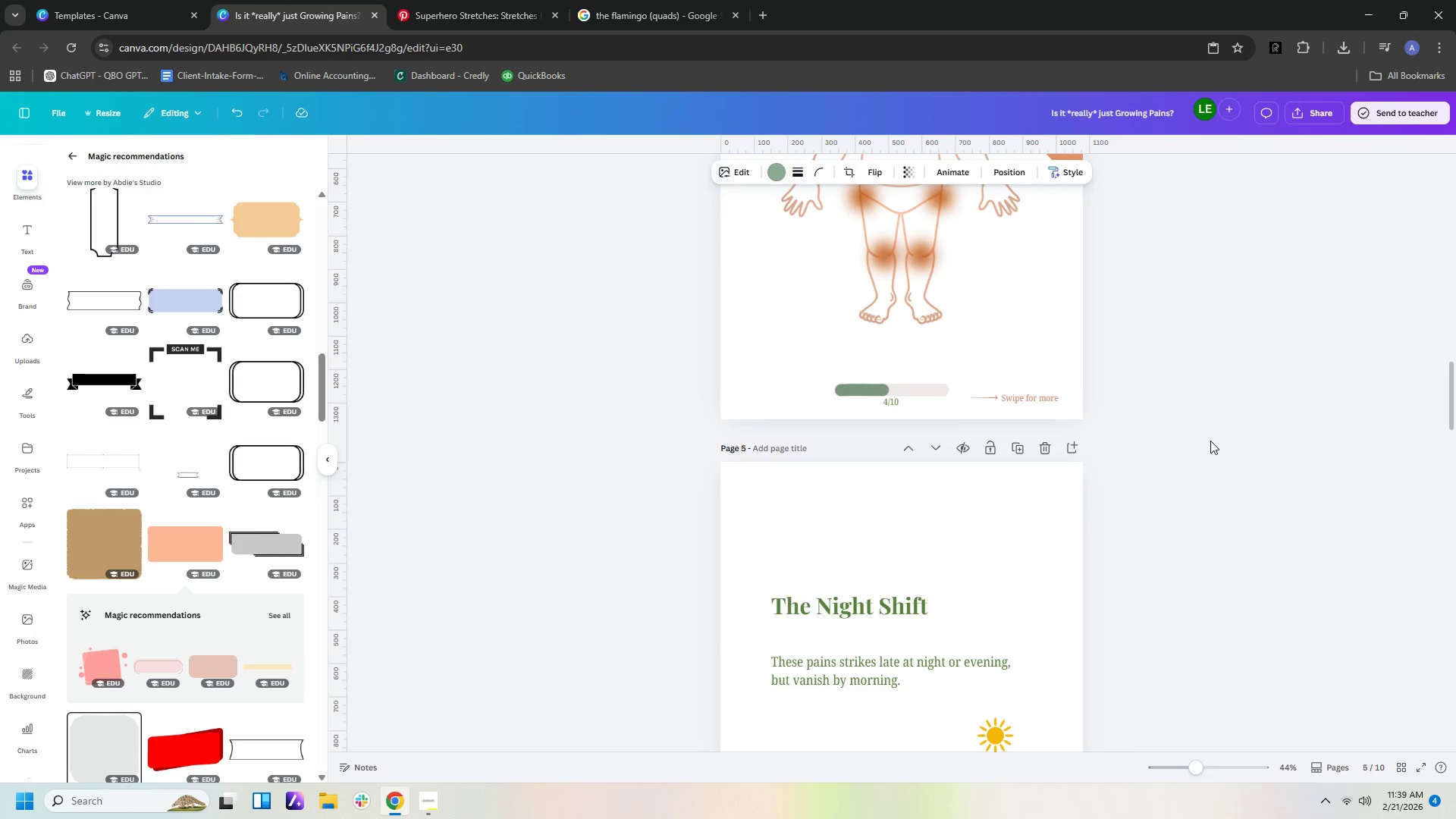 
scroll: coordinate [1210, 441], scroll_direction: up, amount: 5.0
 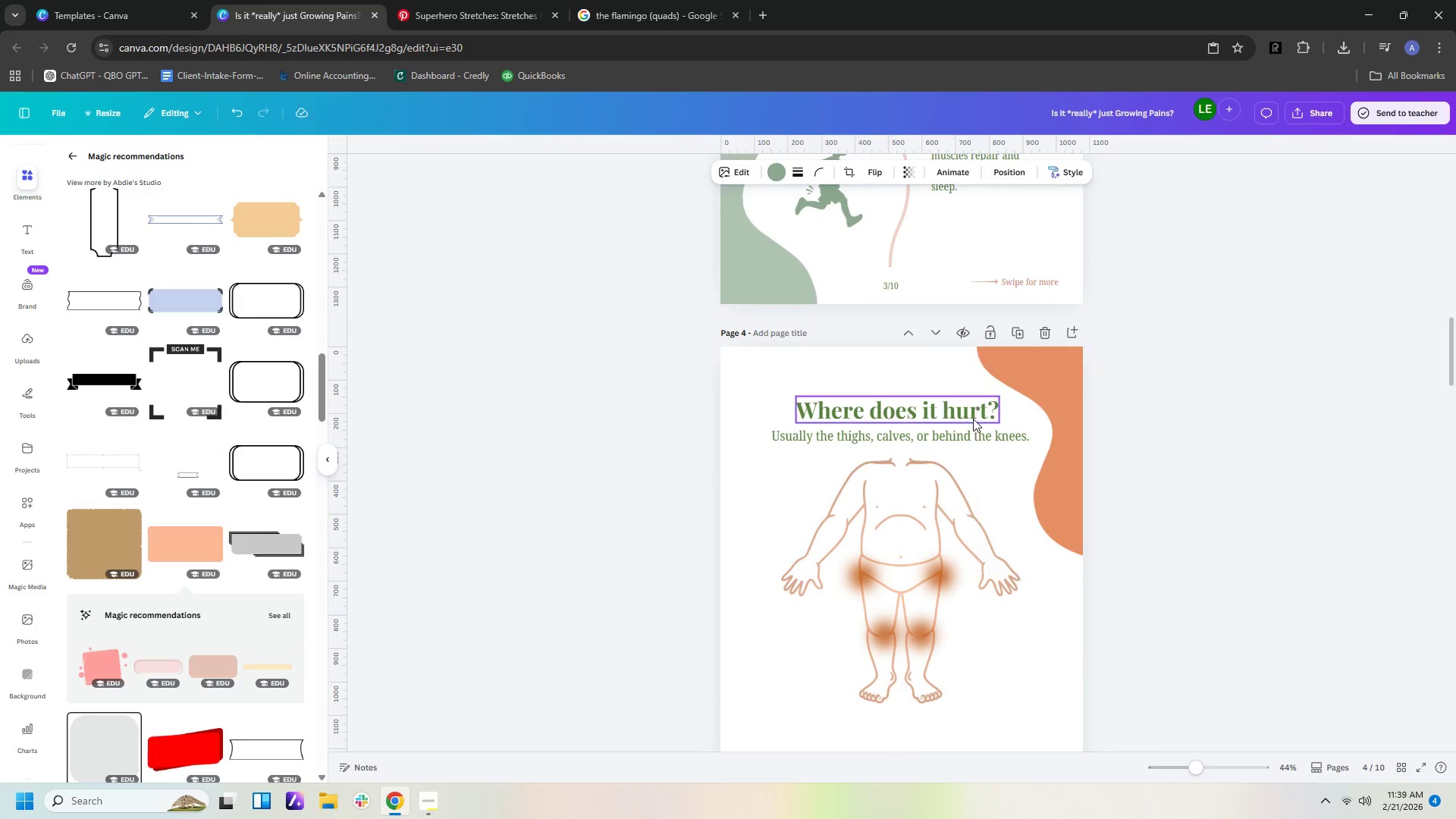 
left_click([956, 416])
 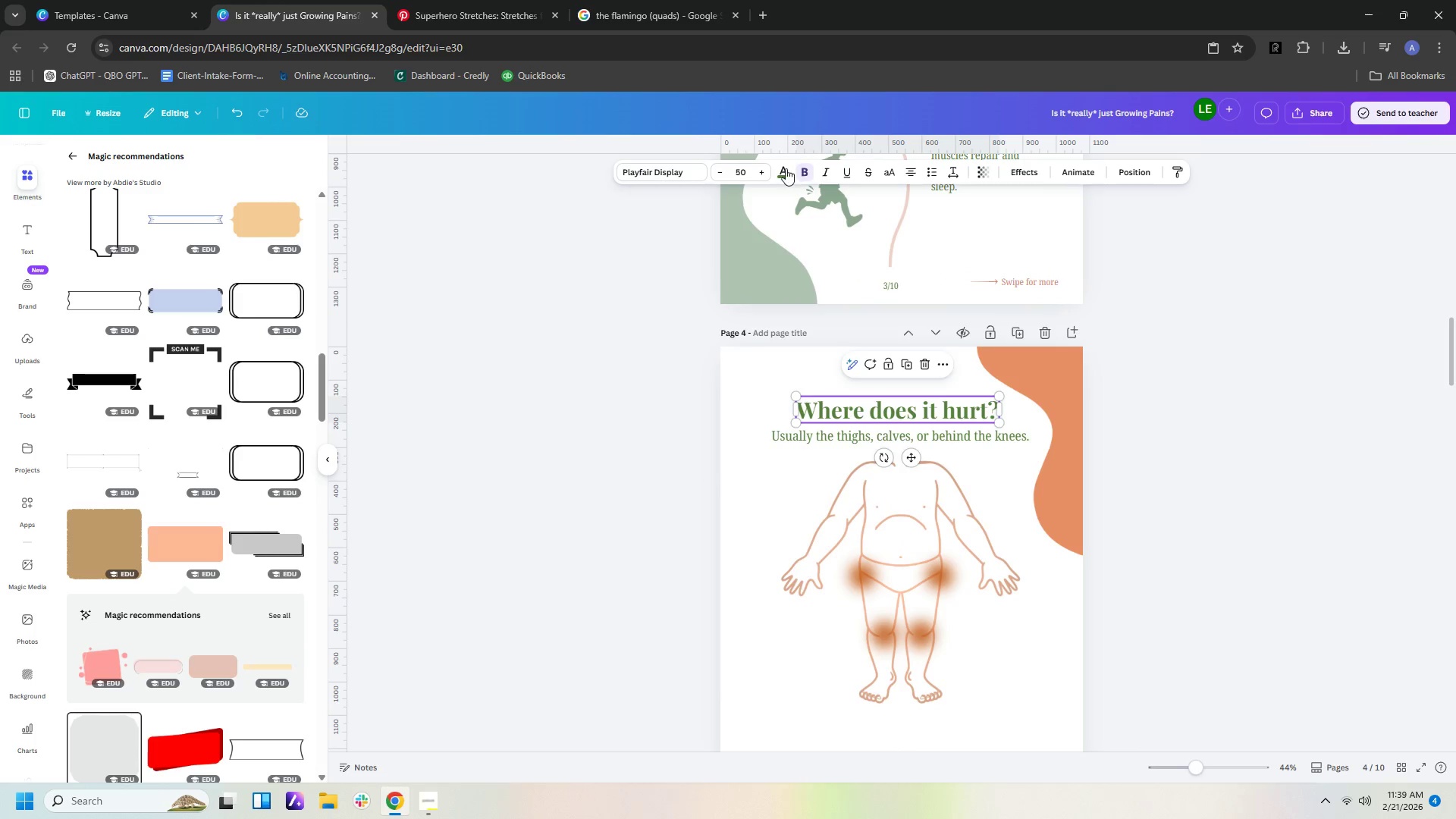 
left_click([782, 168])
 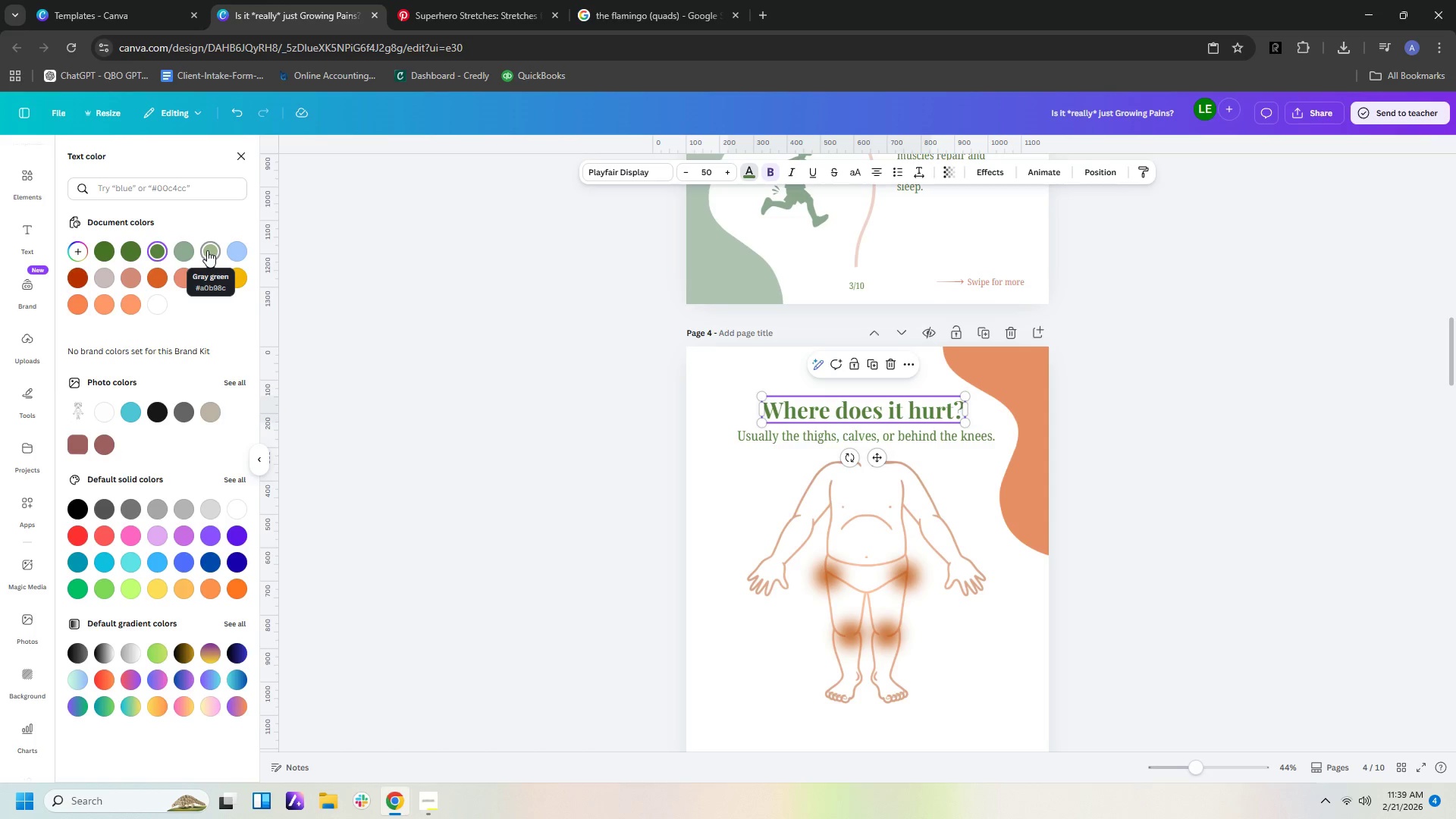 
left_click([185, 253])
 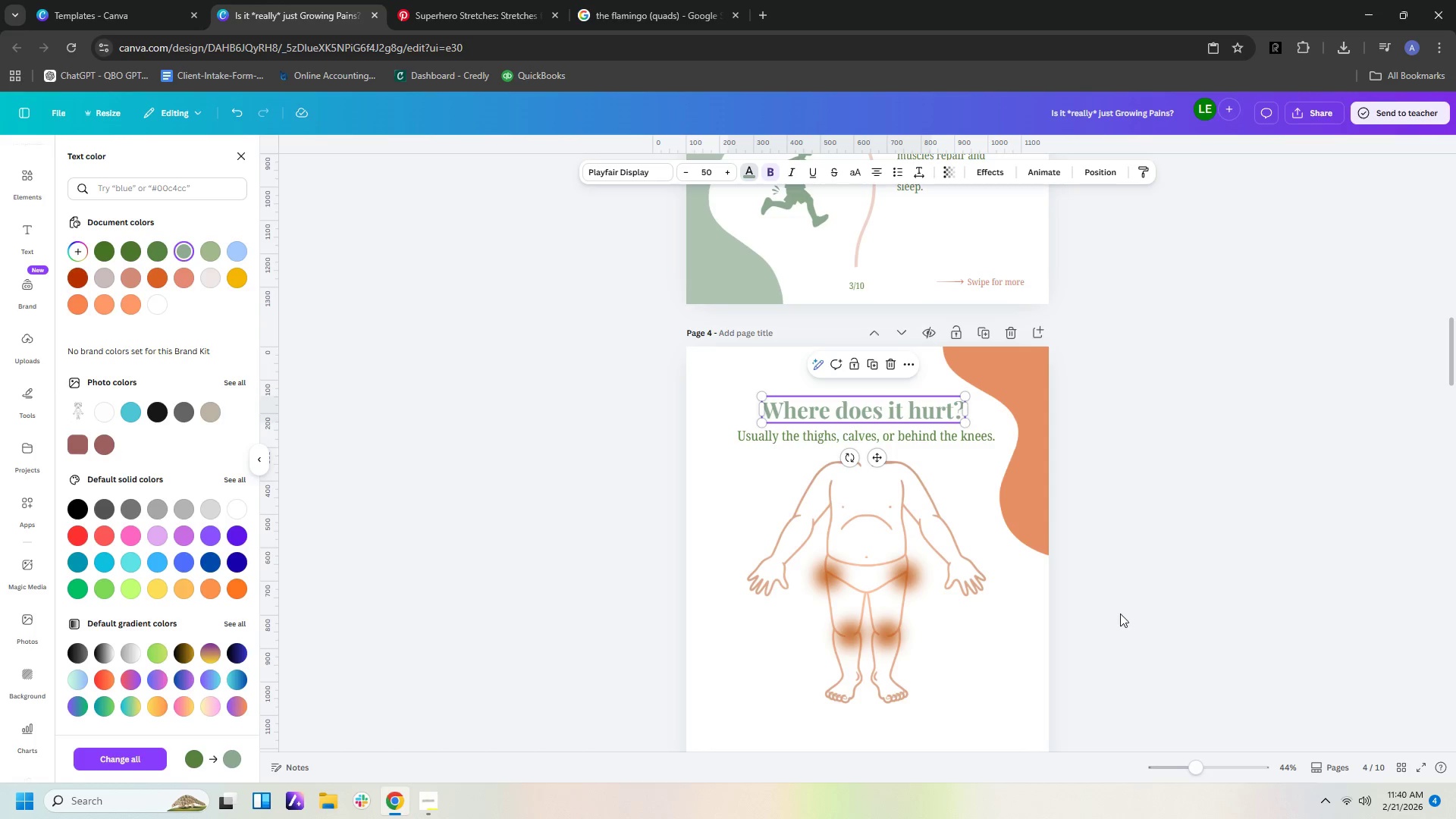 
scroll: coordinate [1124, 613], scroll_direction: down, amount: 1.0
 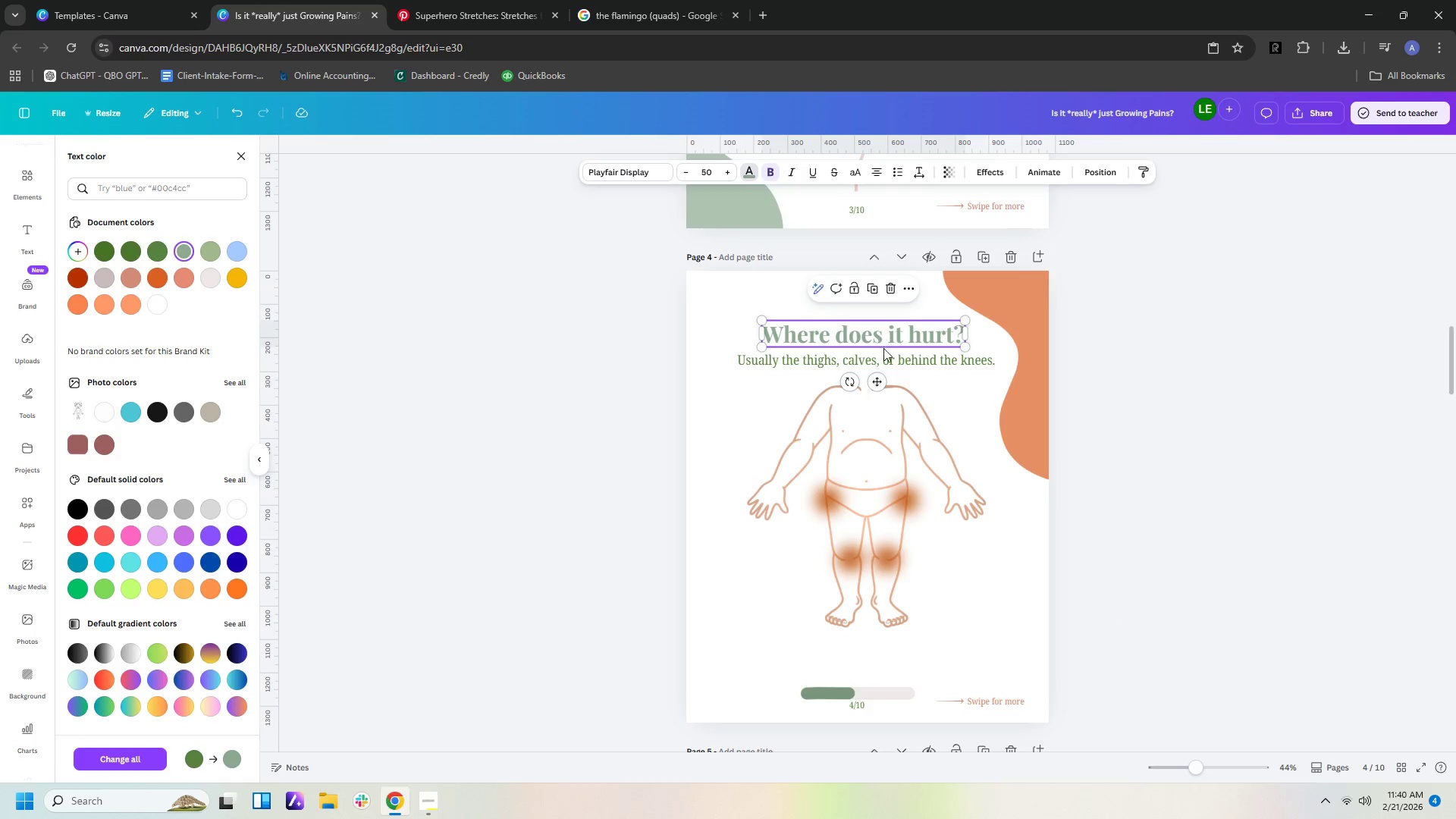 
left_click([882, 359])
 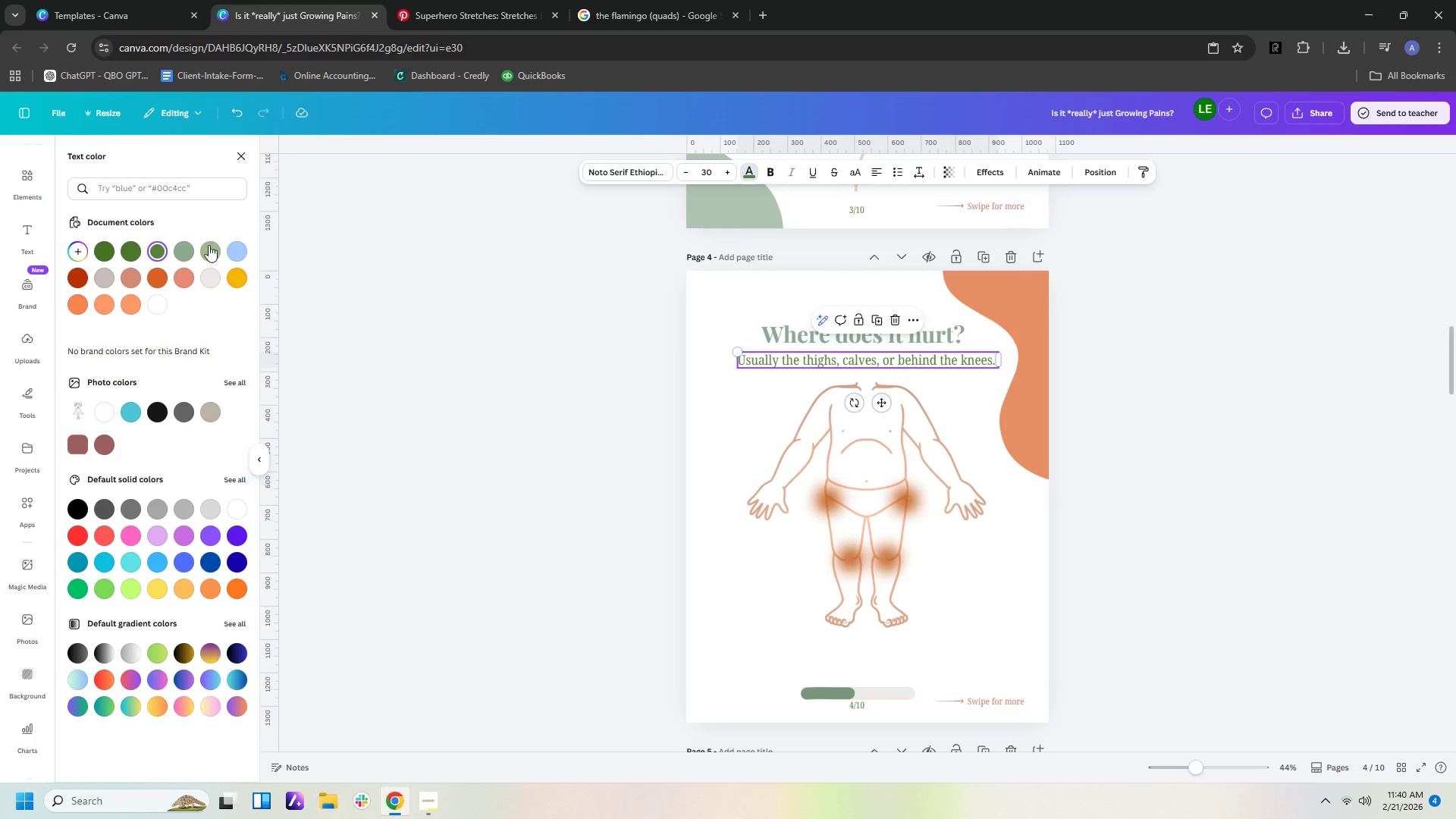 
left_click([190, 249])
 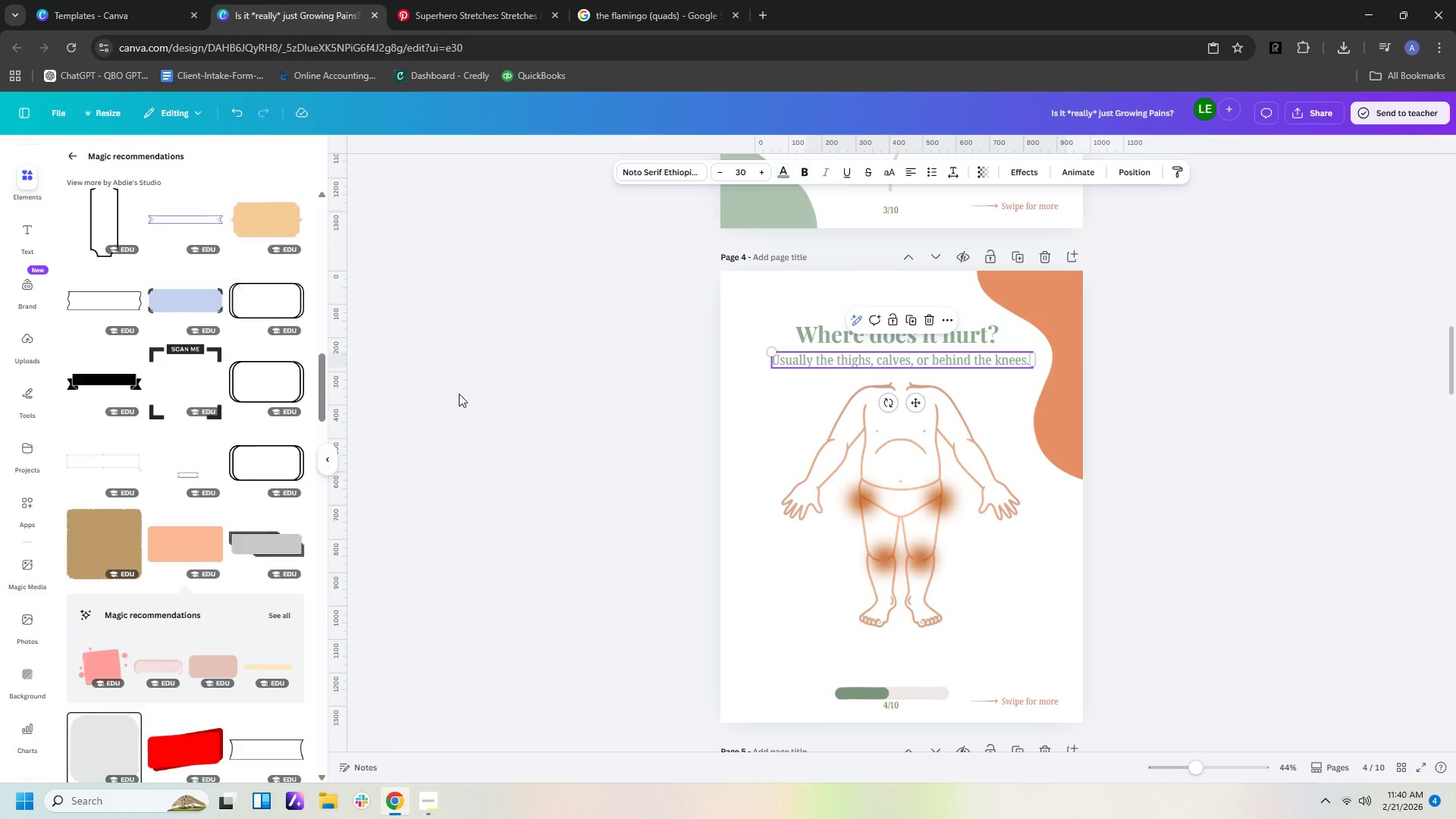 
left_click([459, 394])
 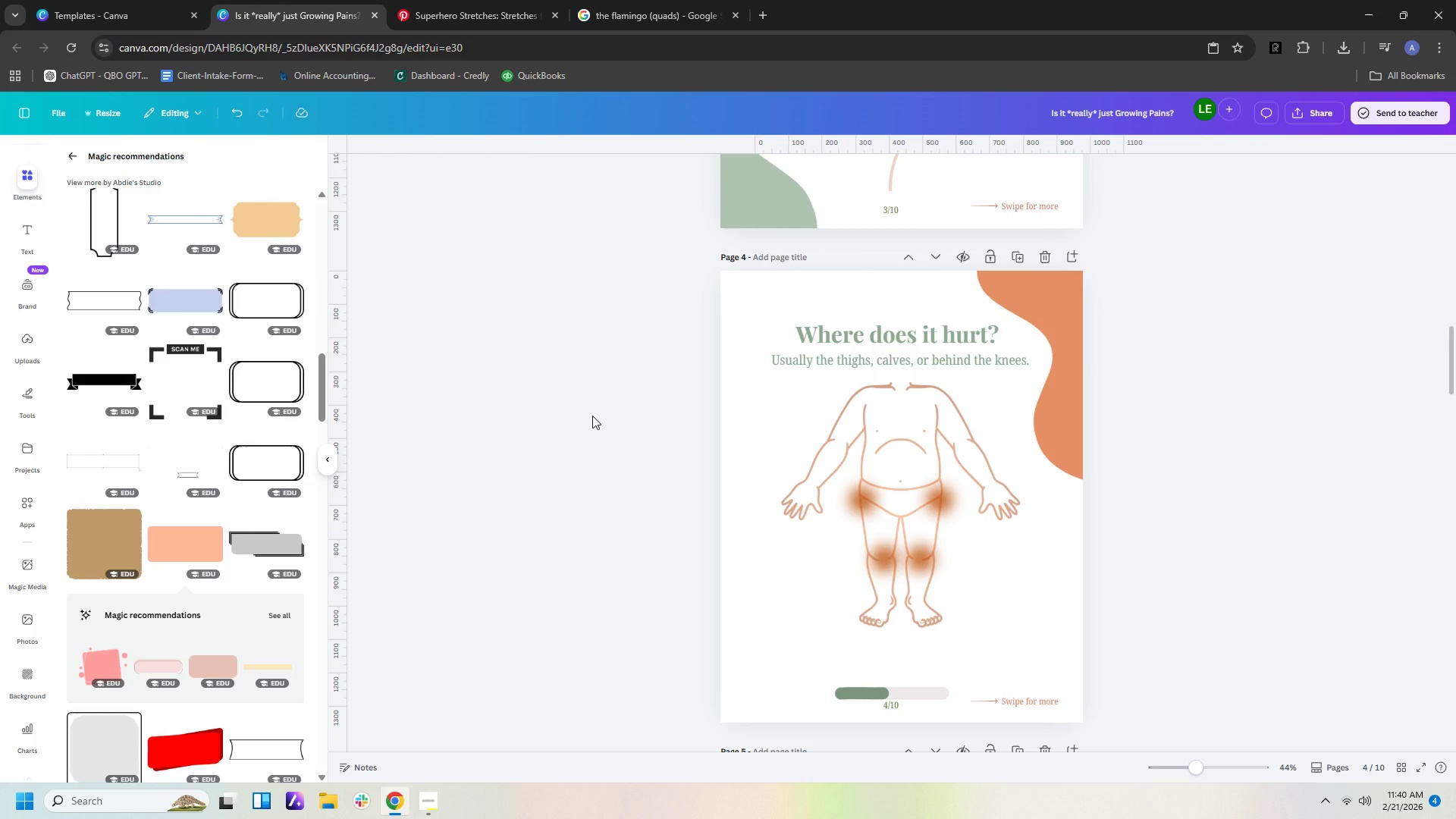 
scroll: coordinate [596, 418], scroll_direction: down, amount: 6.0
 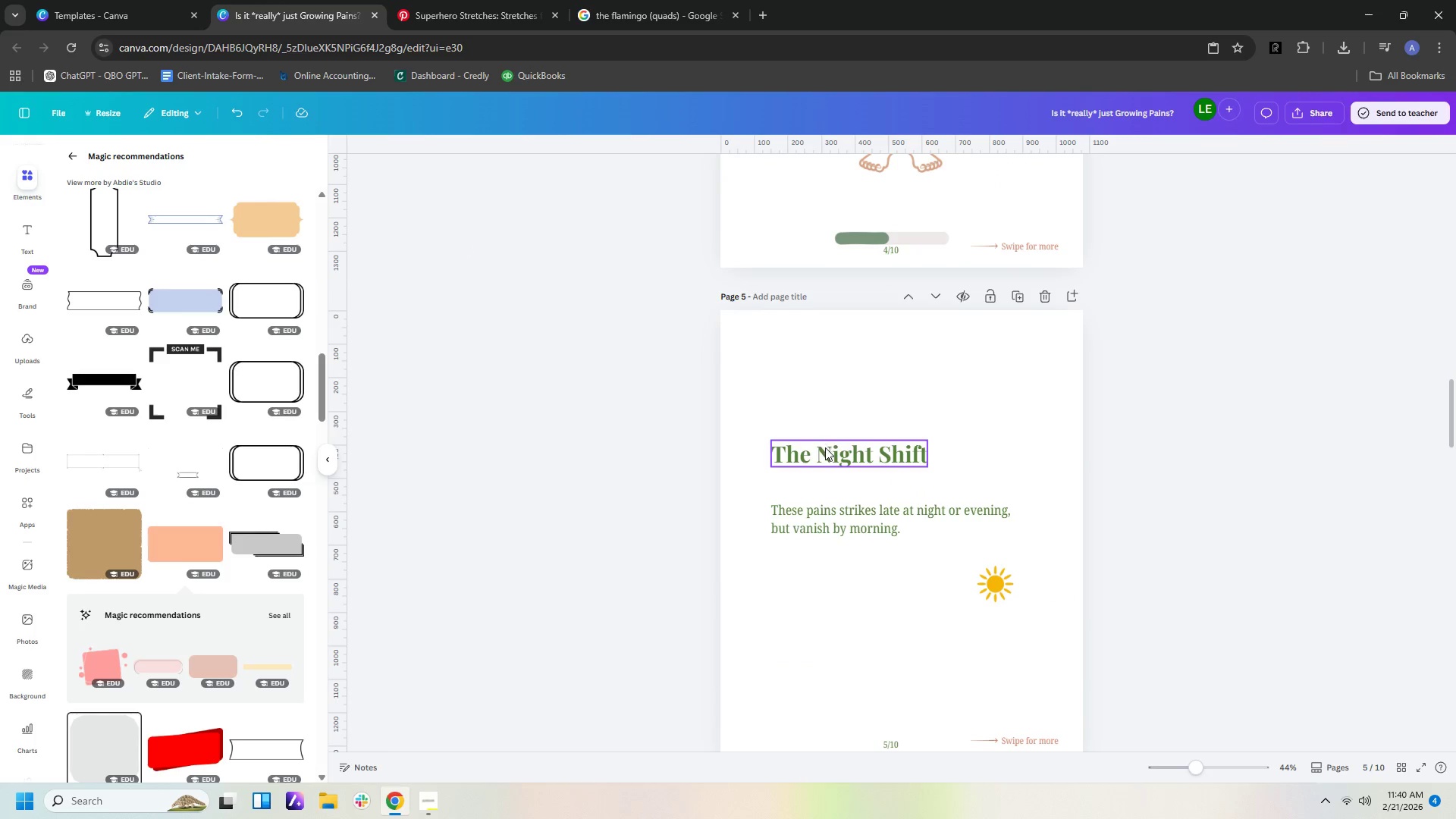 
left_click([826, 453])
 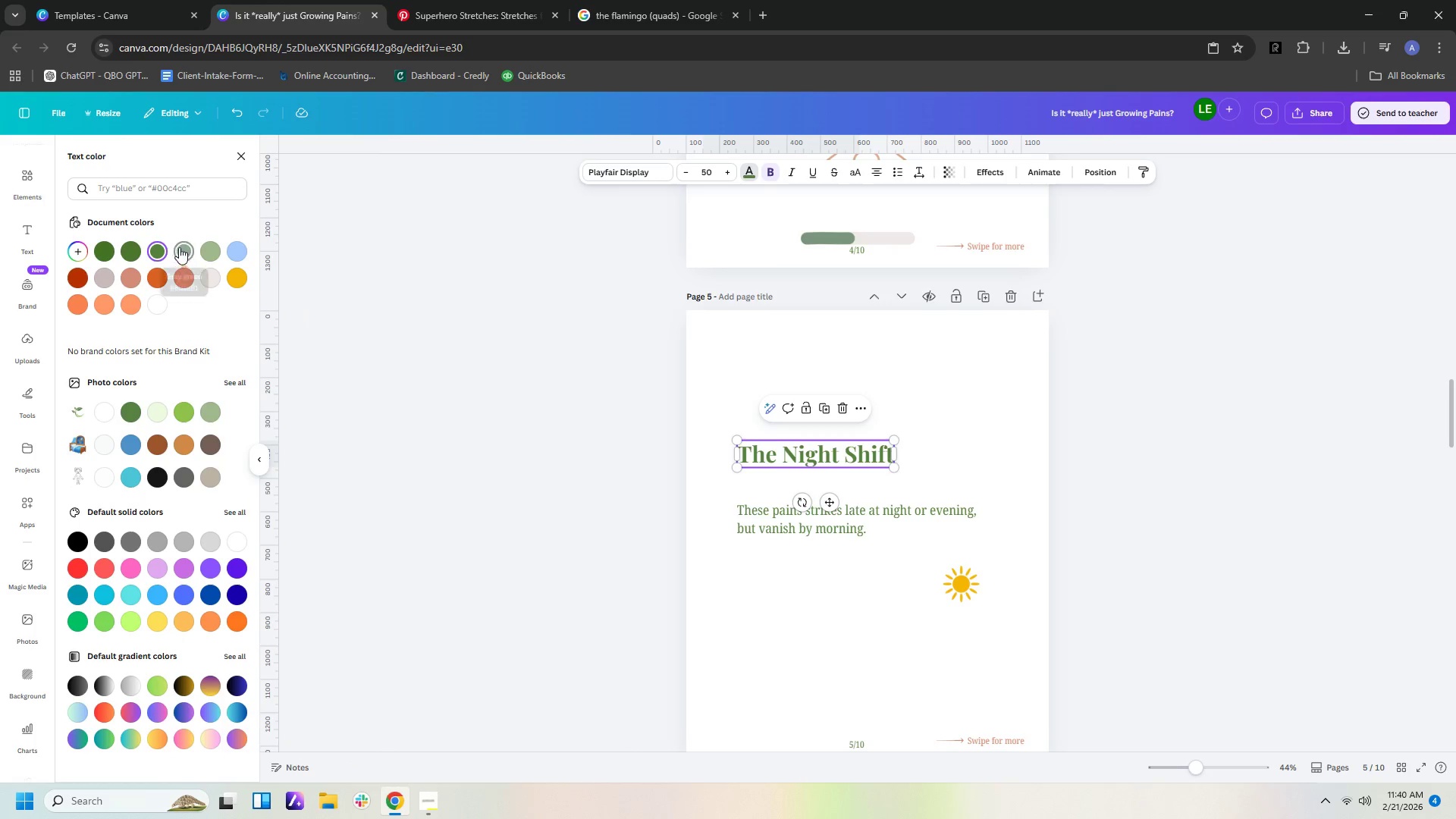 
left_click([796, 522])
 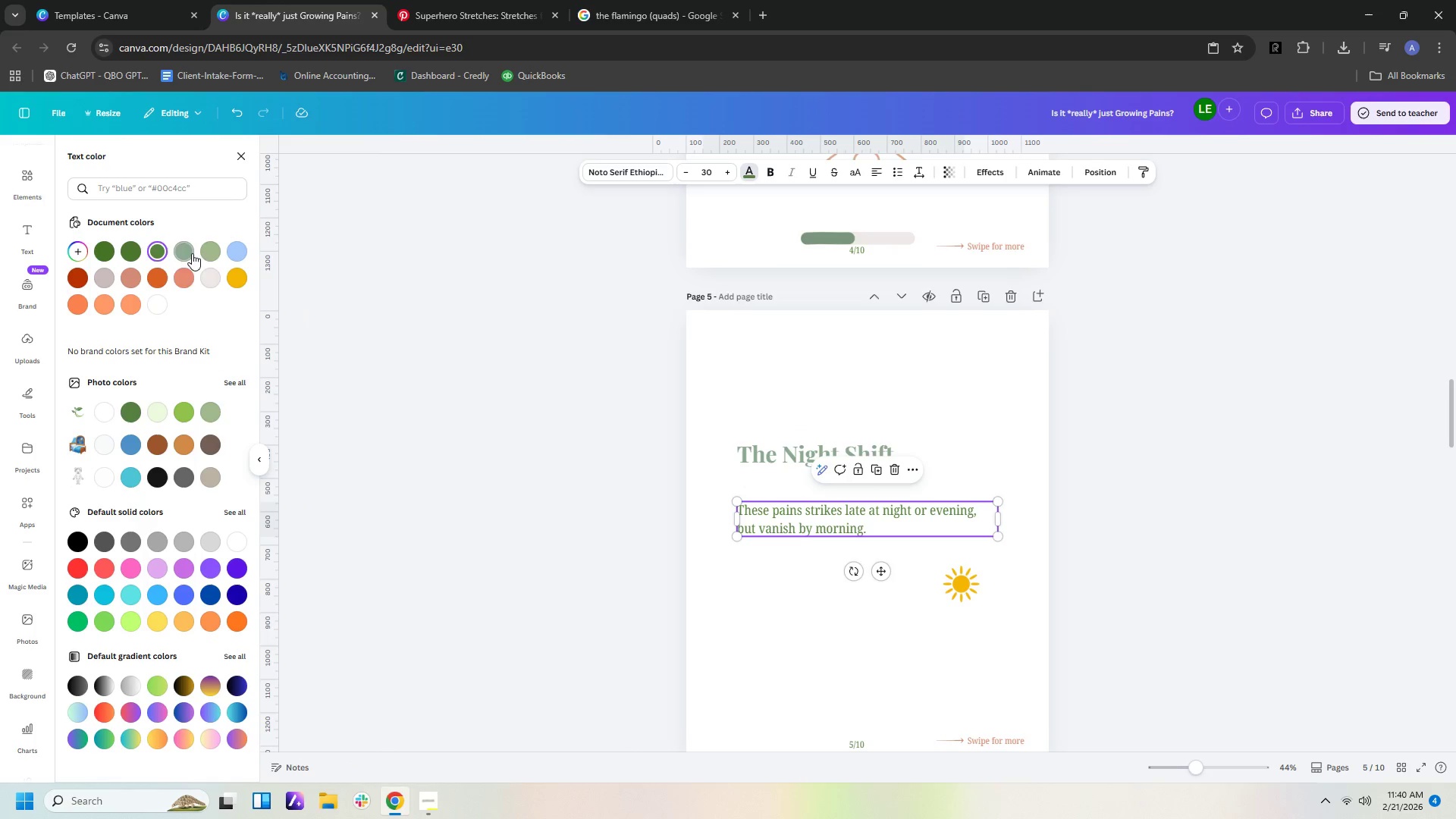 
left_click([190, 254])
 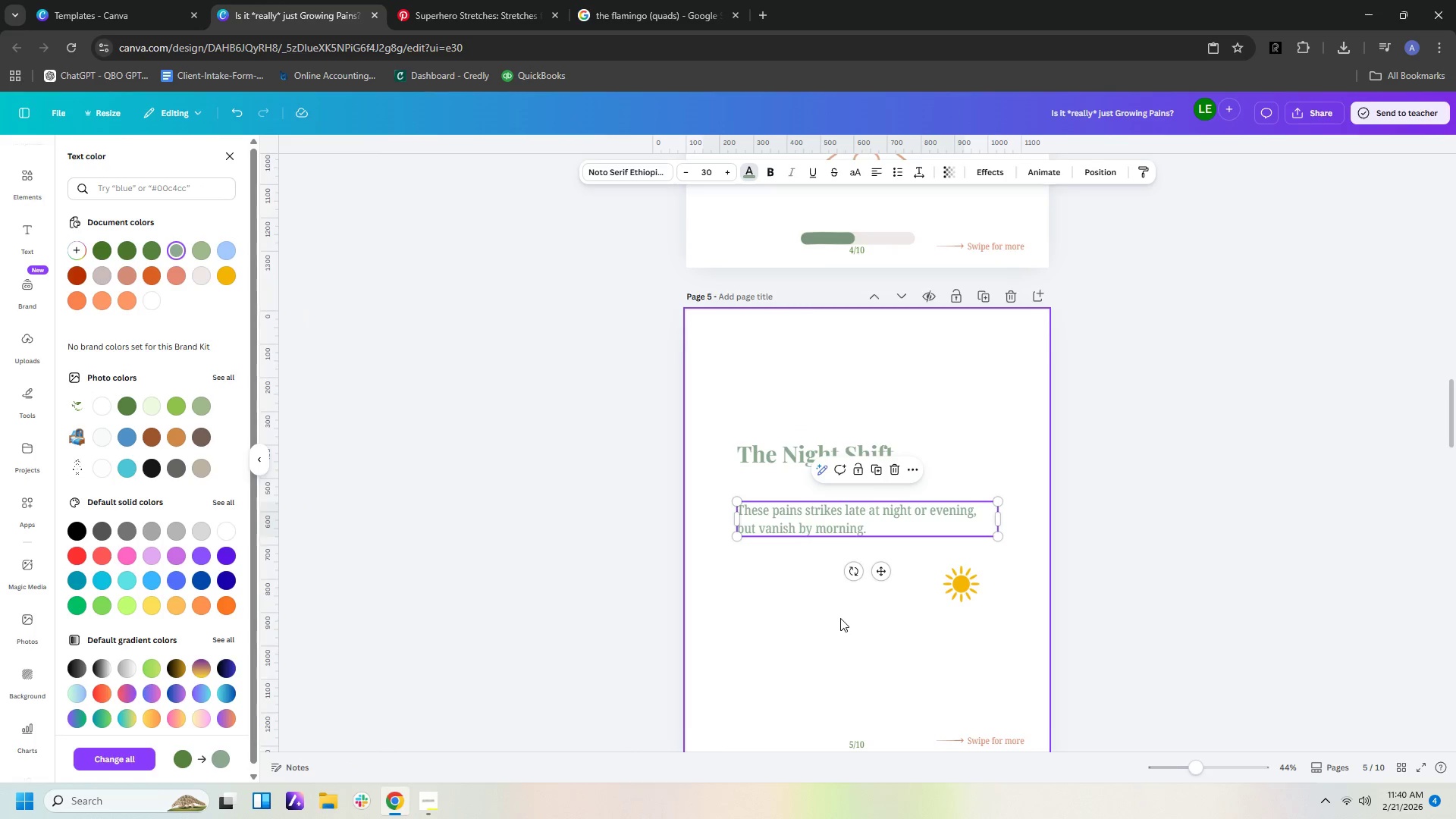 
left_click([840, 620])
 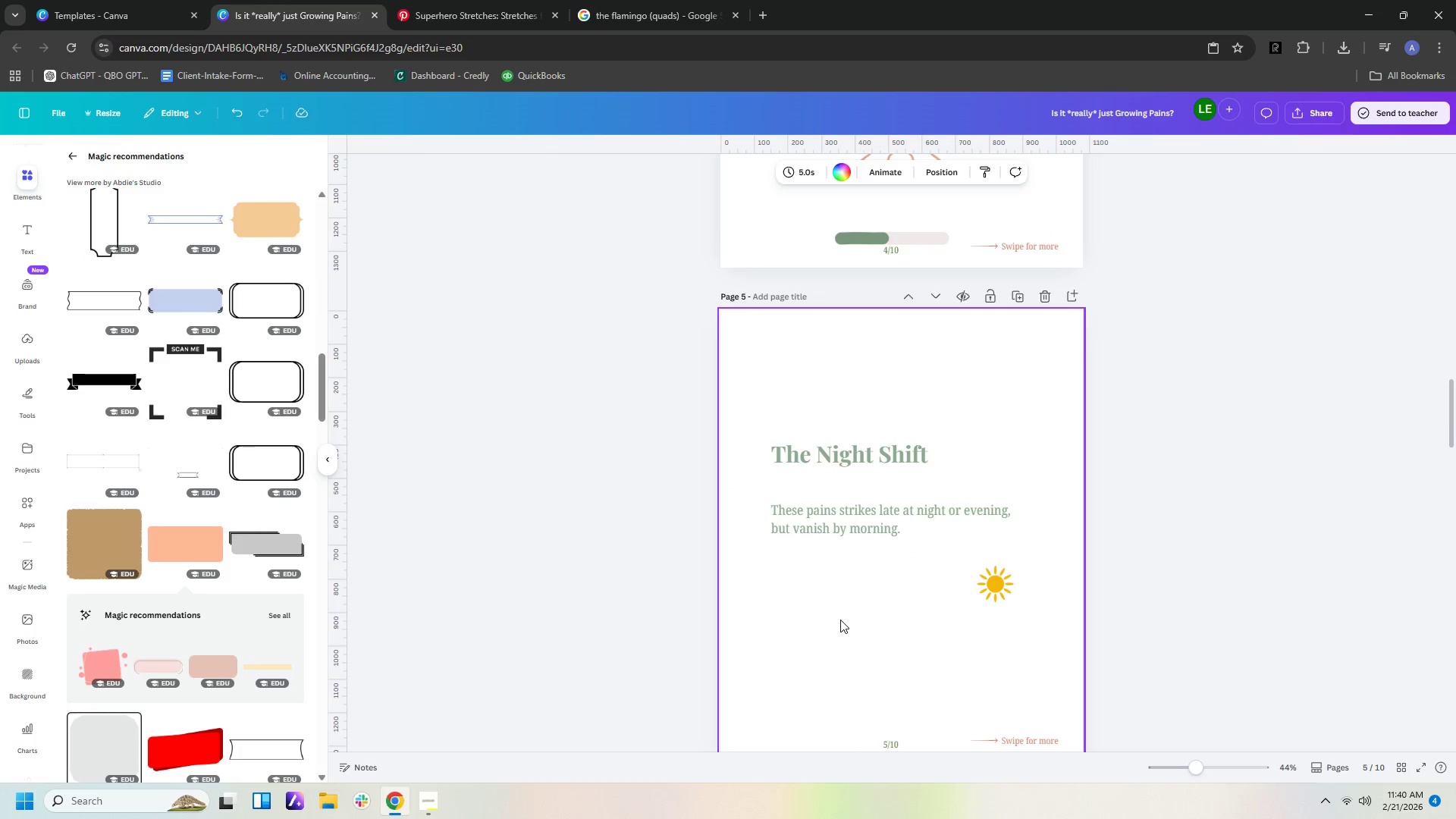 
scroll: coordinate [840, 620], scroll_direction: down, amount: 3.0
 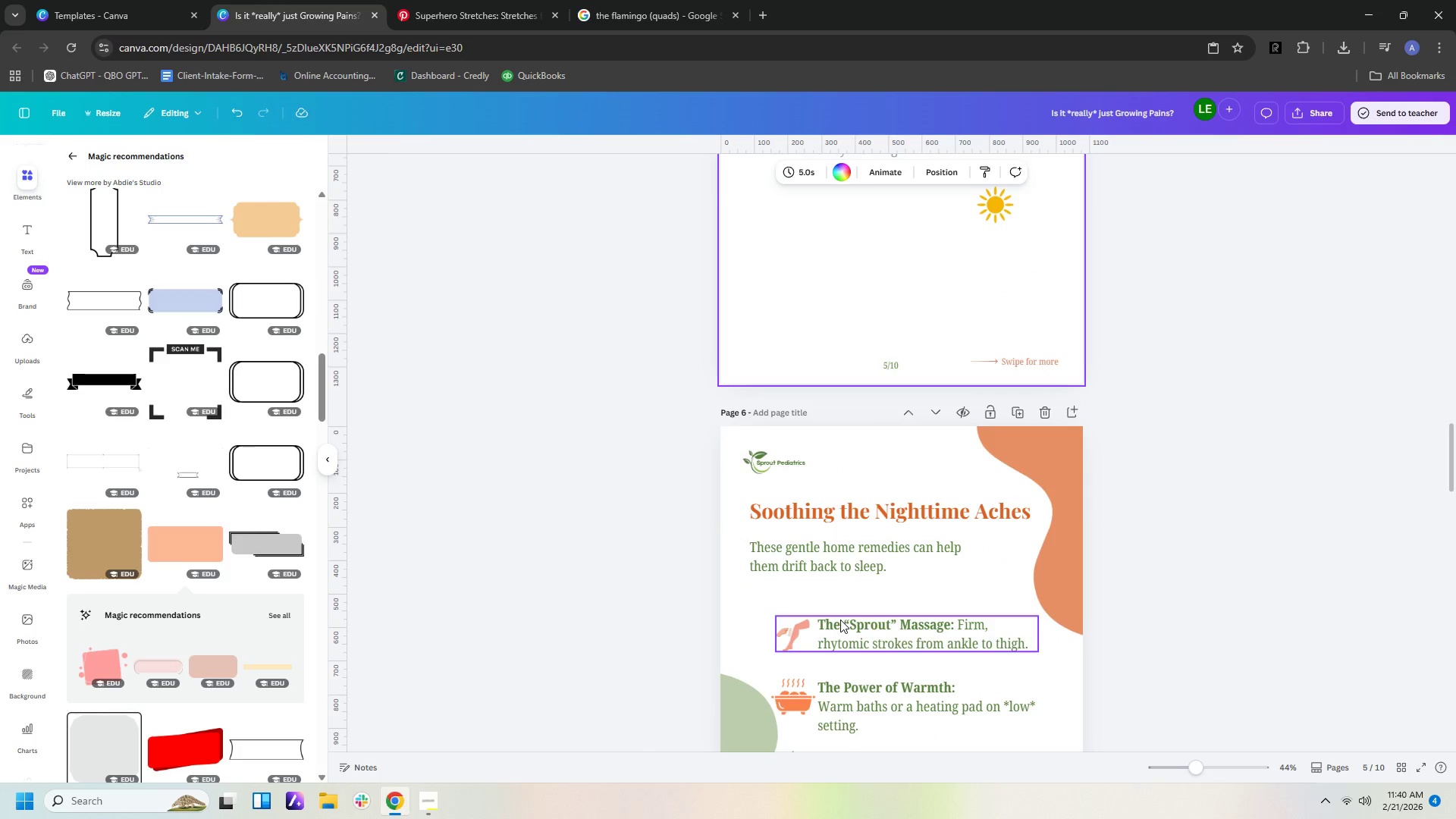 
left_click([838, 553])
 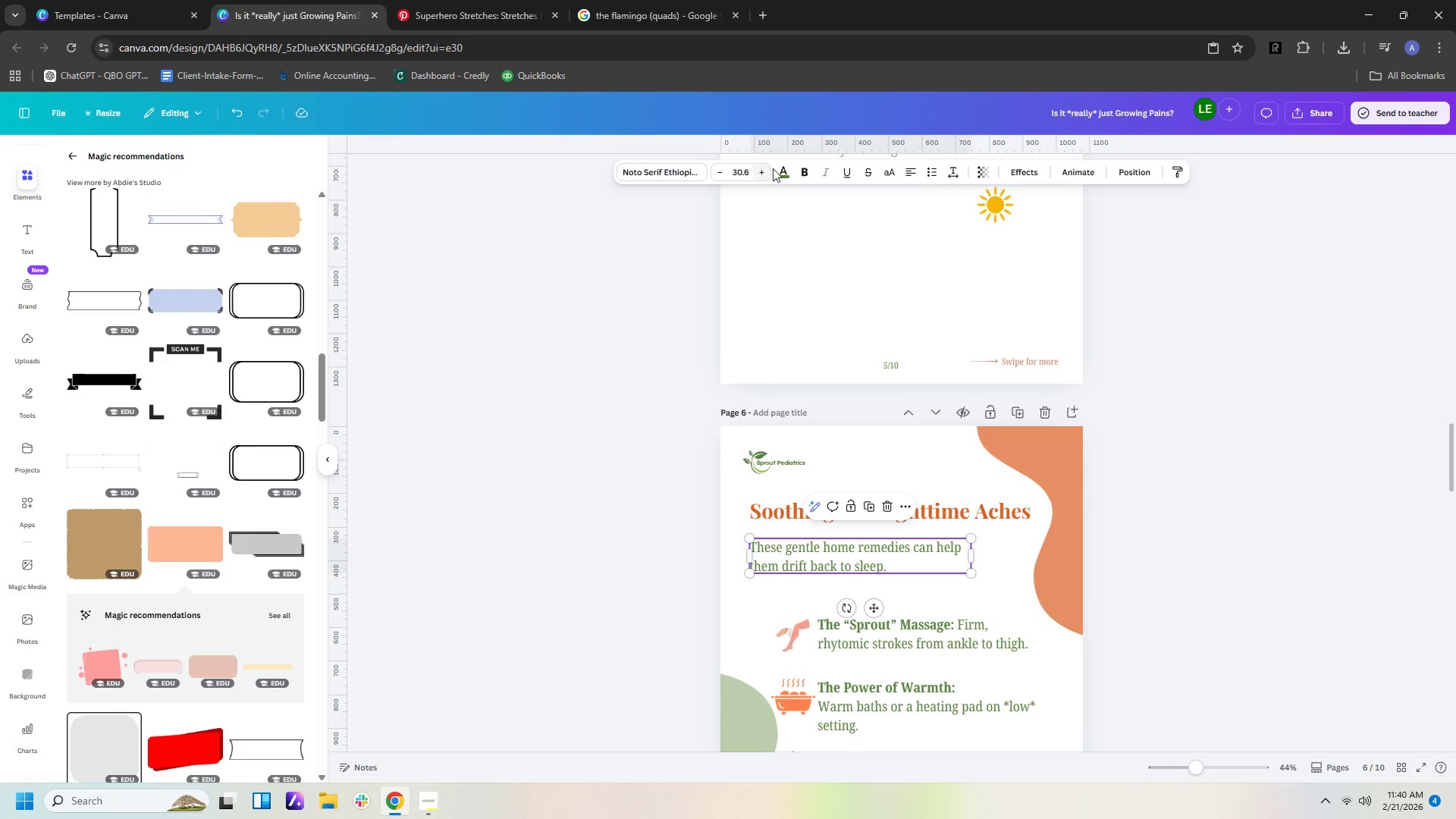 
left_click([782, 169])
 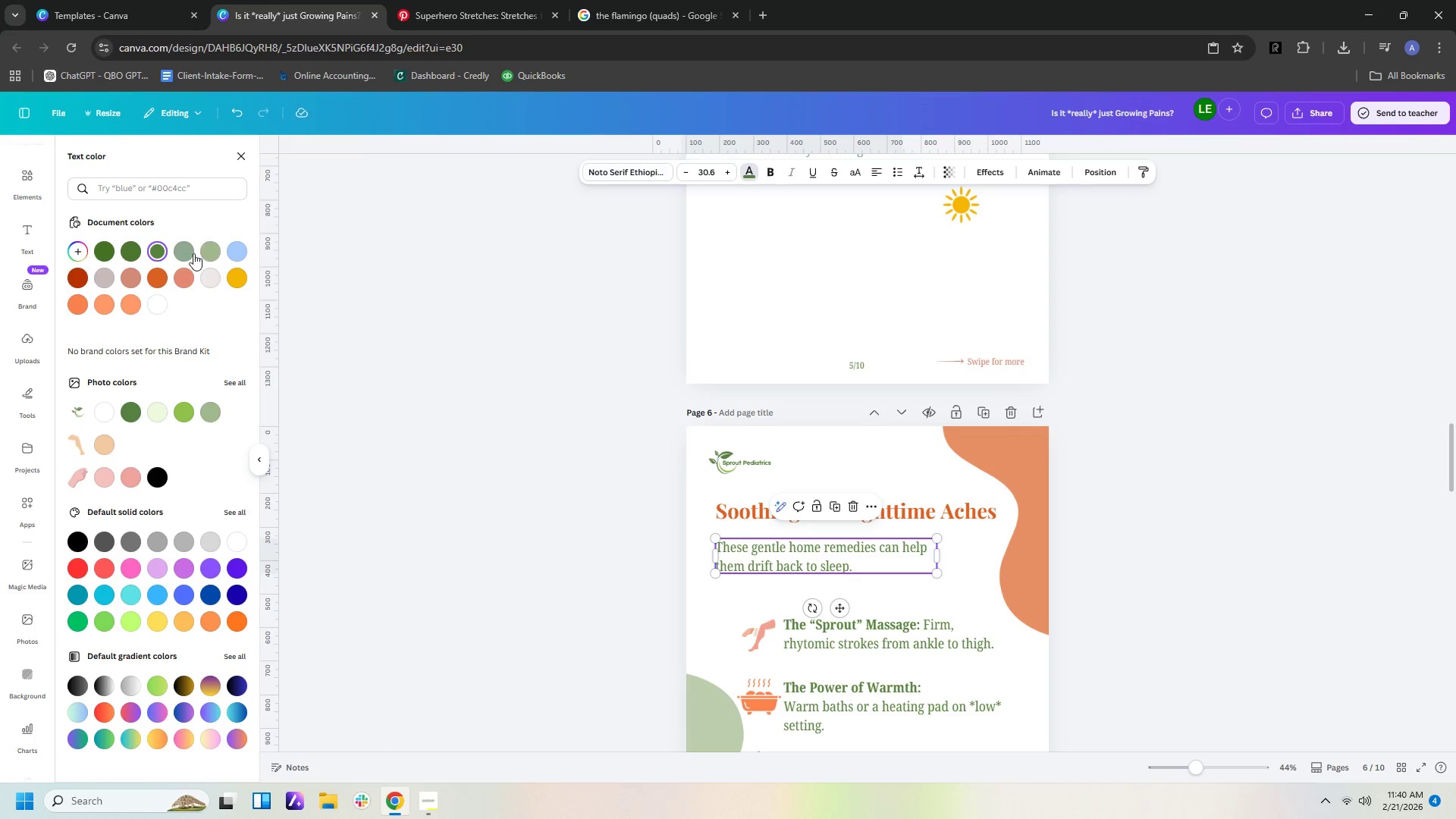 
left_click([188, 251])
 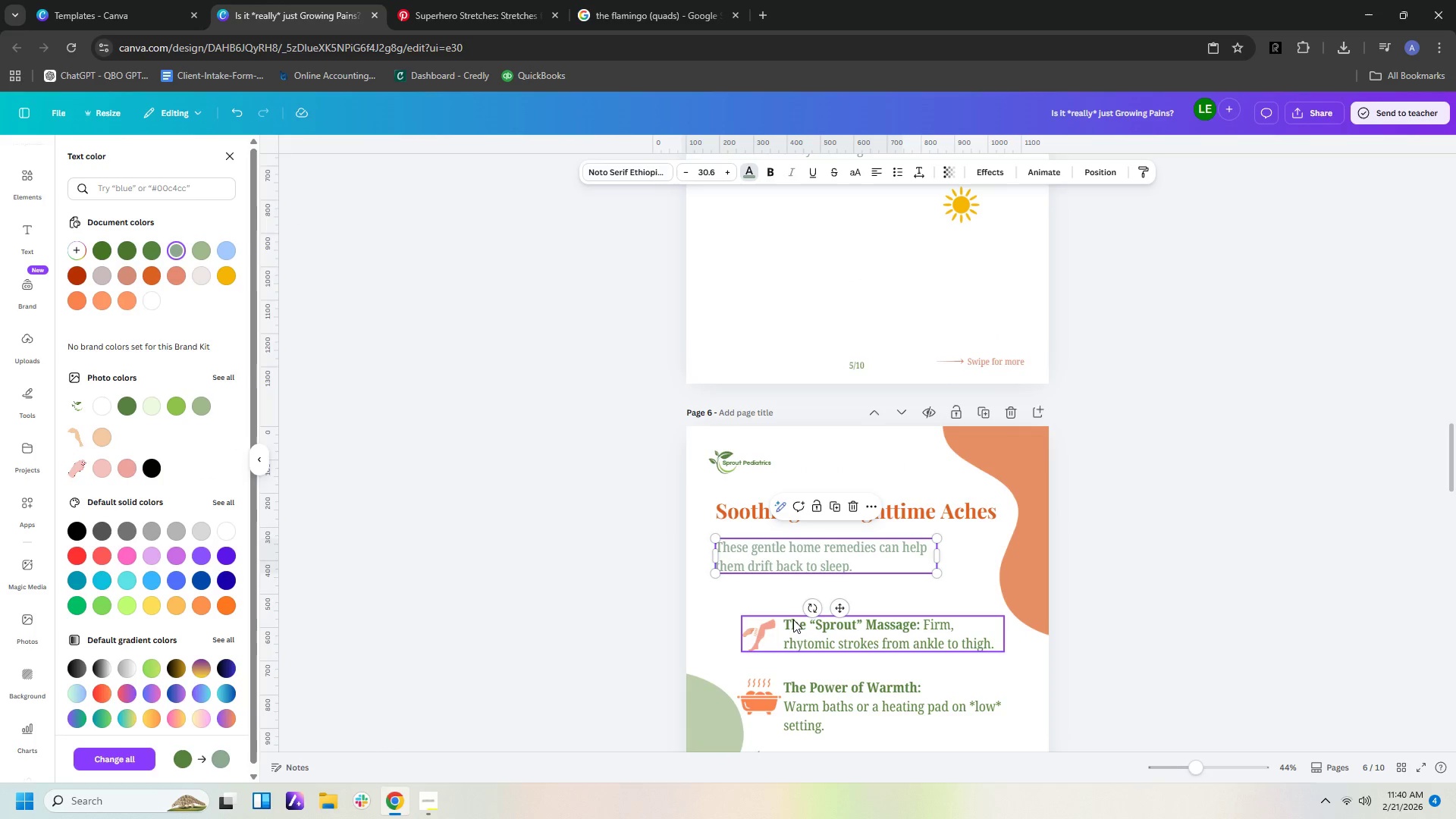 
left_click([793, 620])
 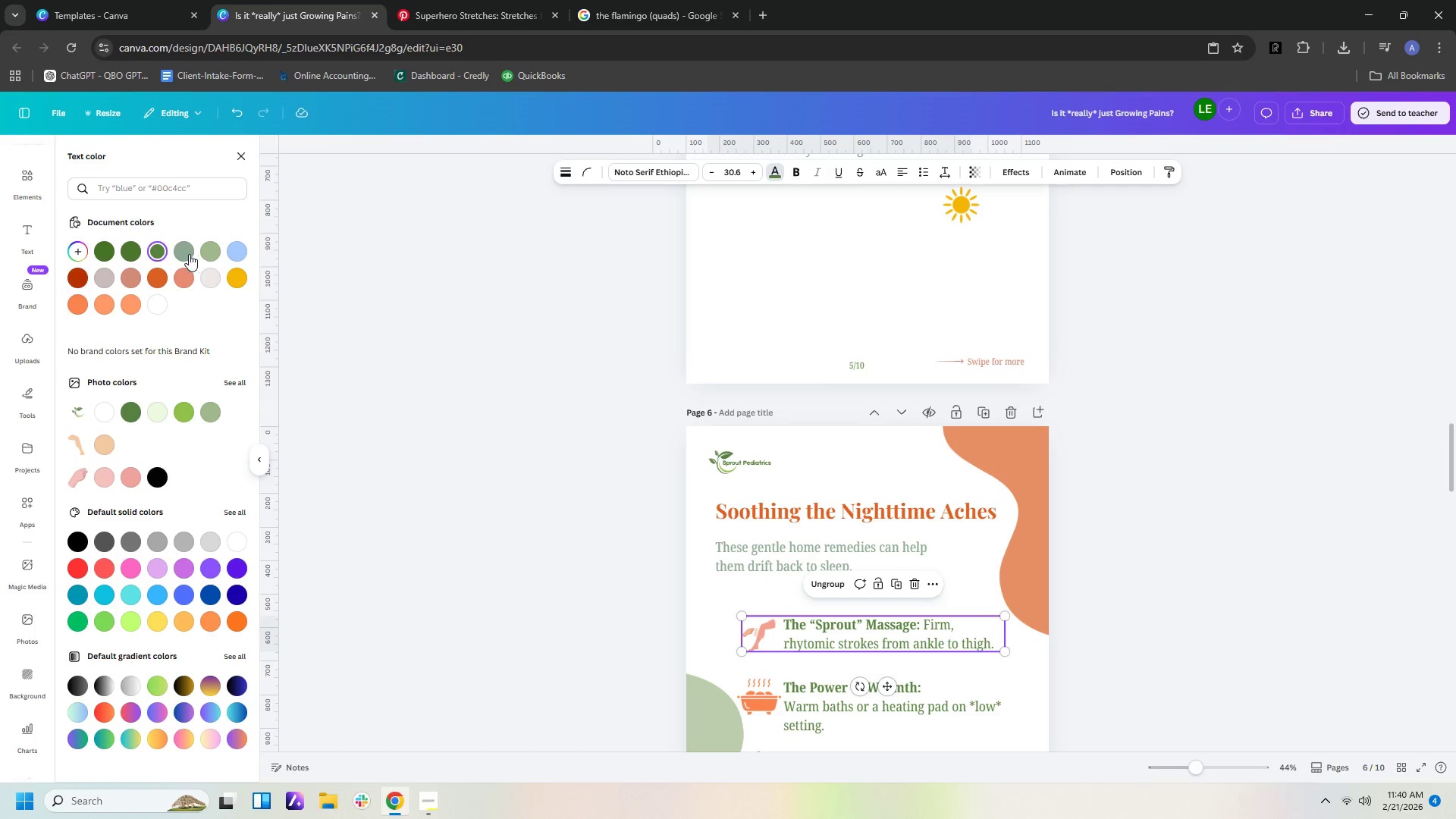 
left_click([183, 254])
 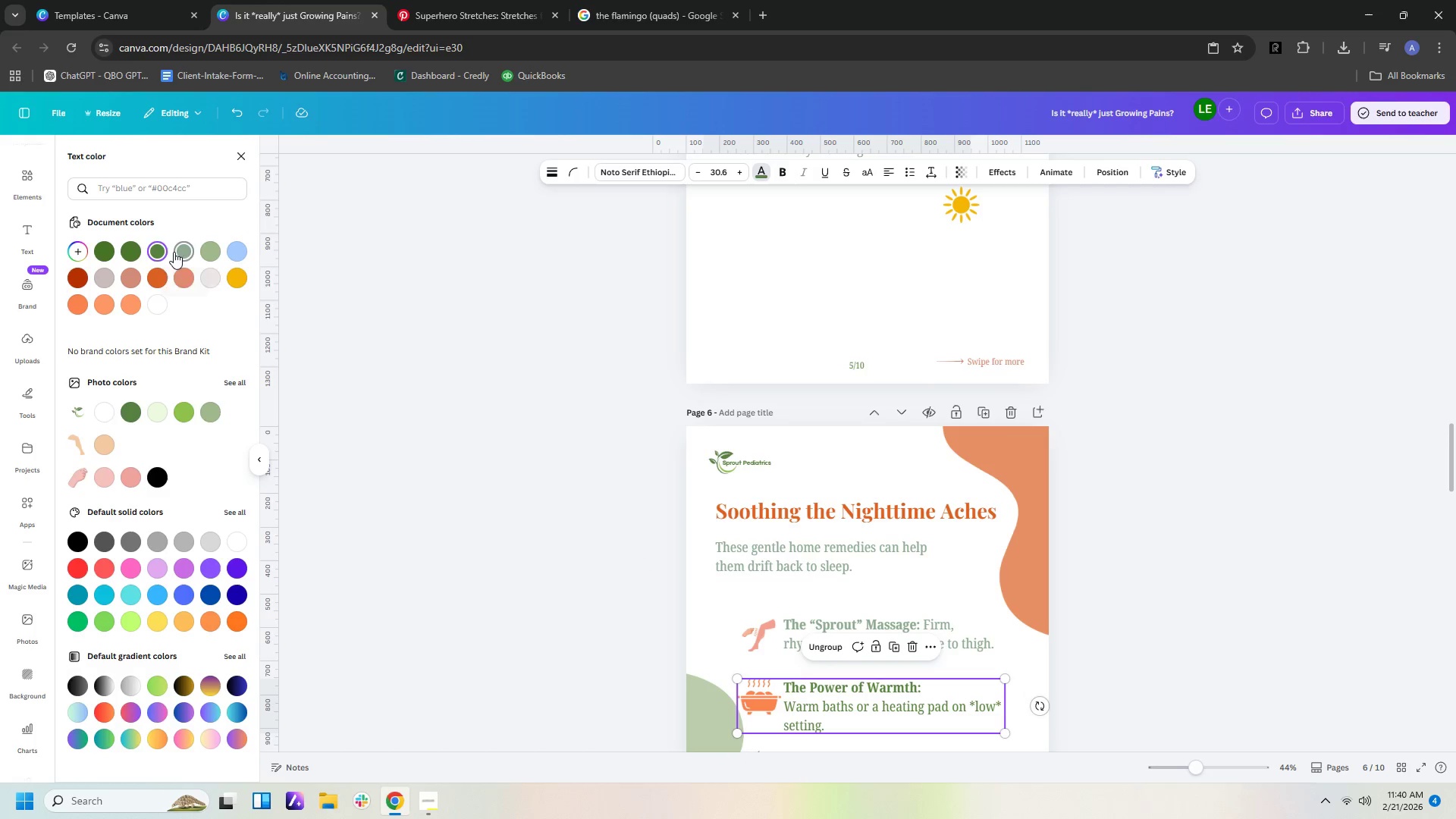 
scroll: coordinate [543, 480], scroll_direction: down, amount: 2.0
 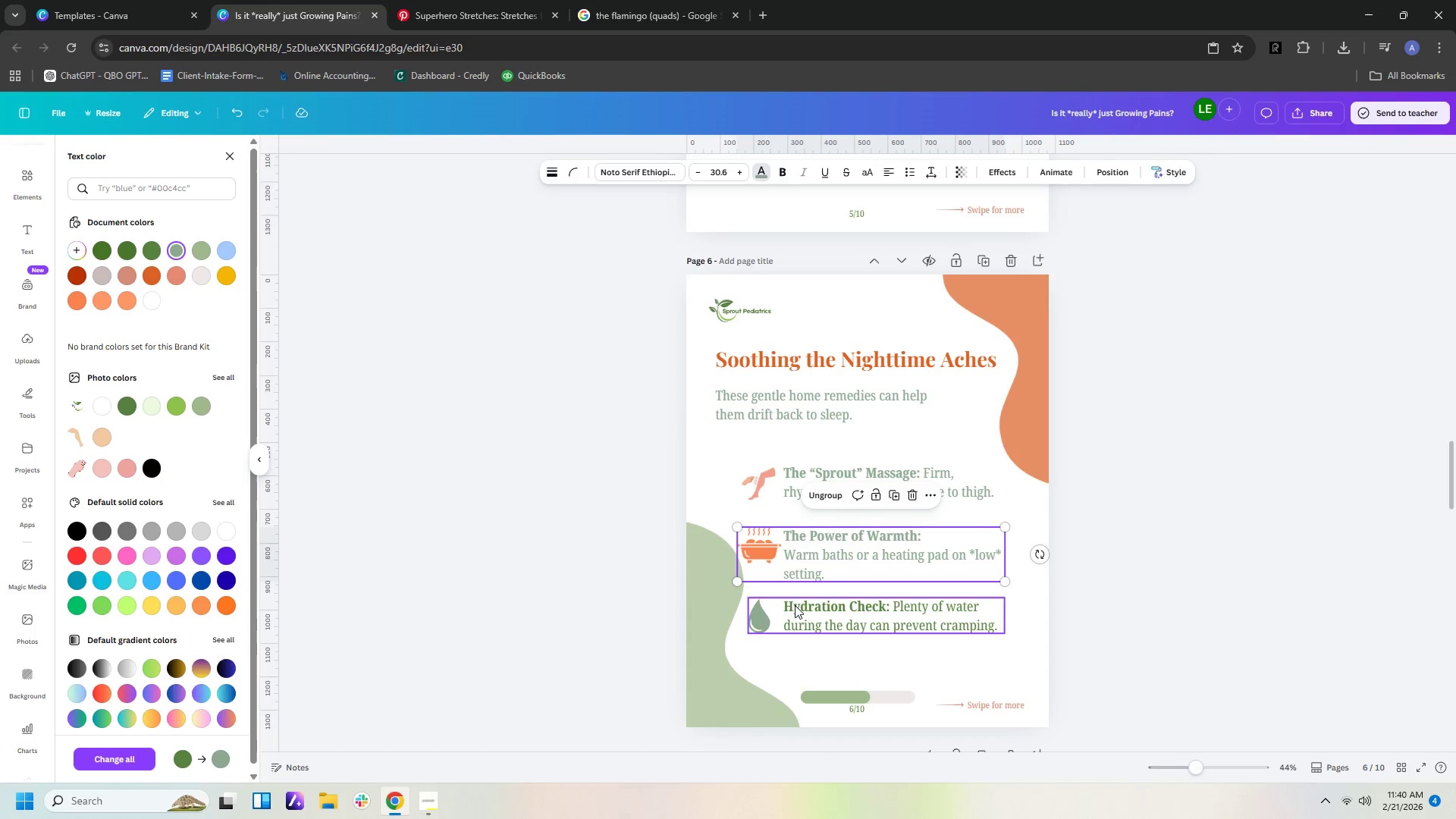 
left_click([801, 607])
 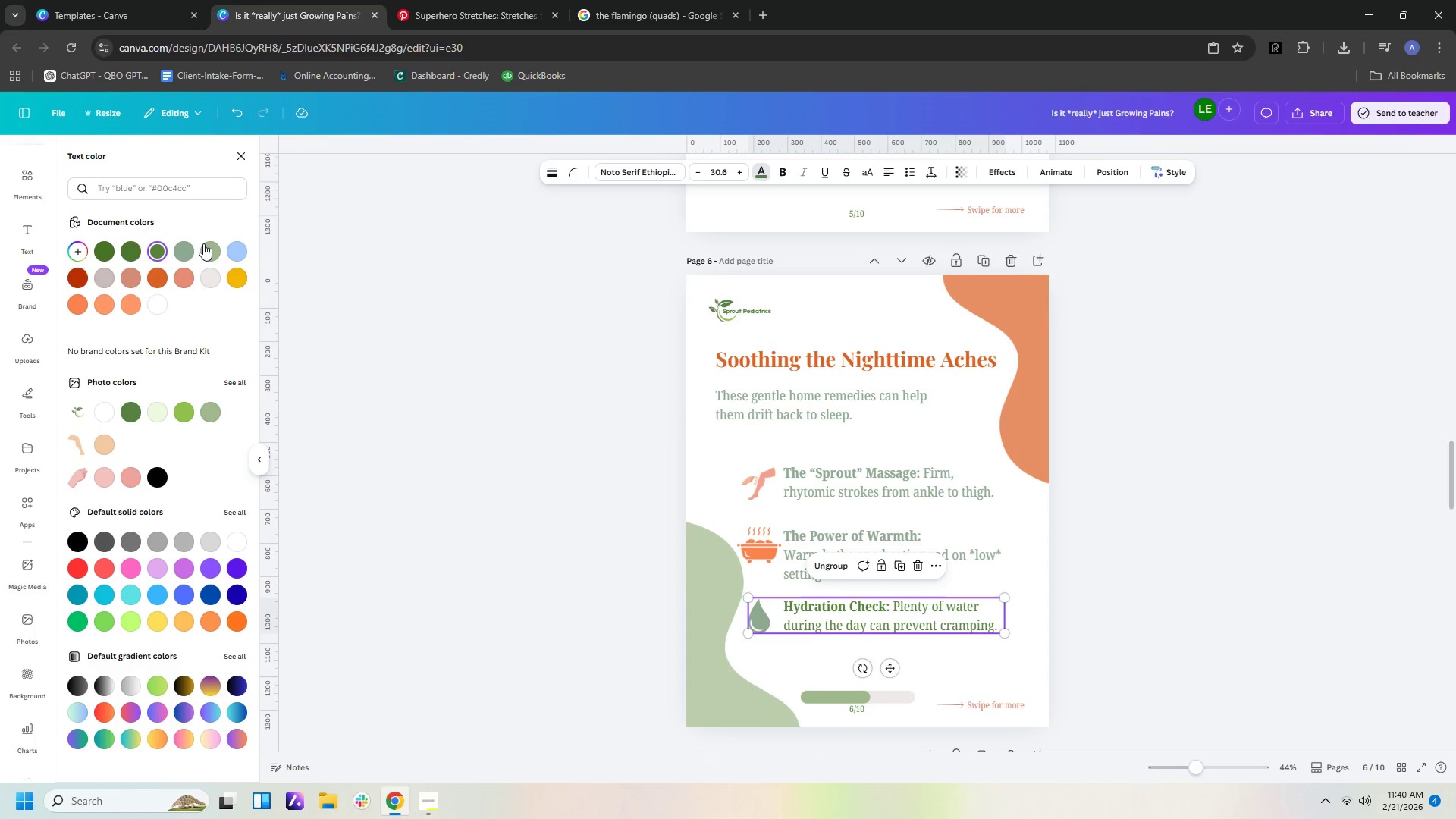 
left_click([188, 253])
 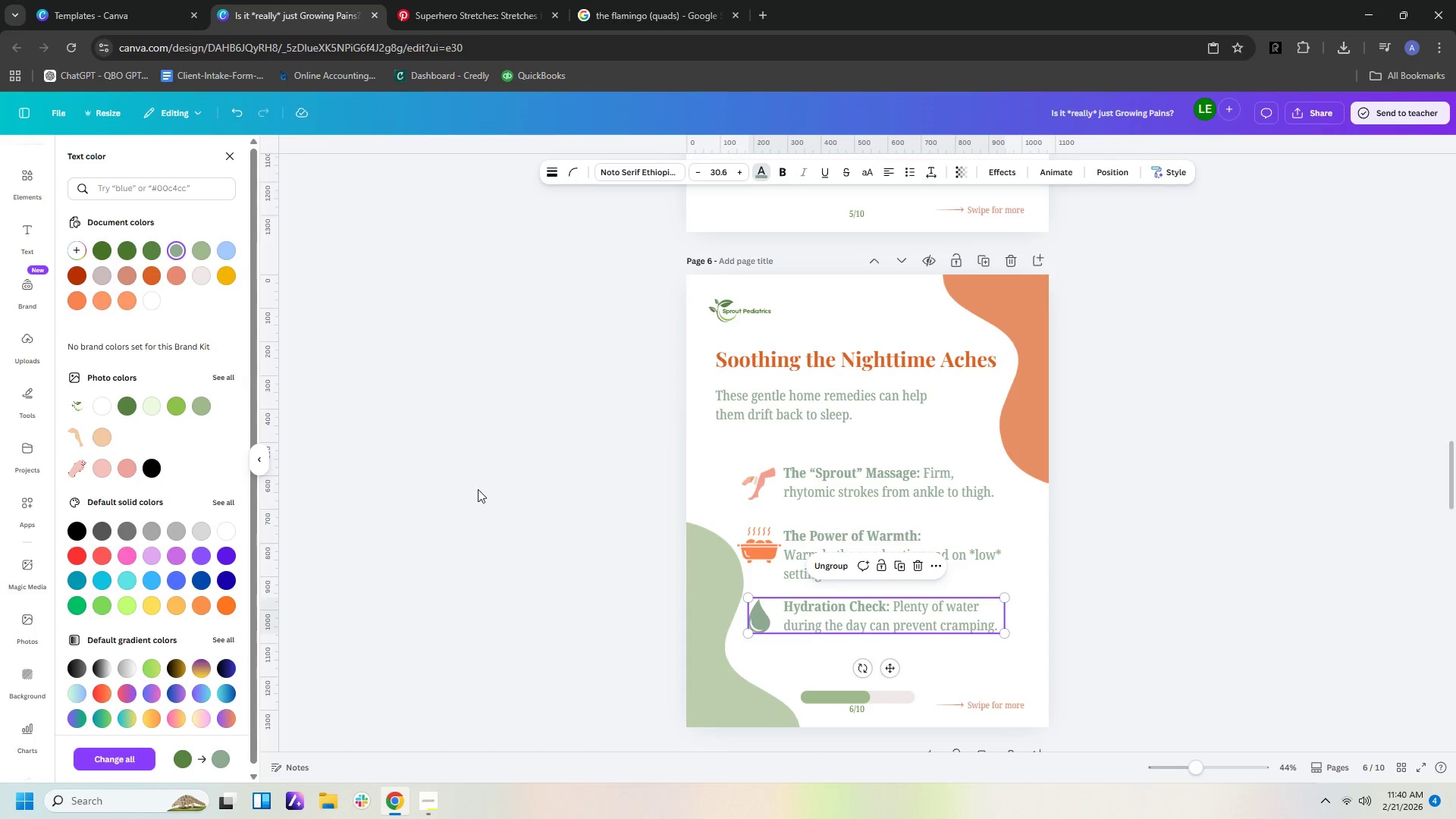 
scroll: coordinate [478, 489], scroll_direction: down, amount: 6.0
 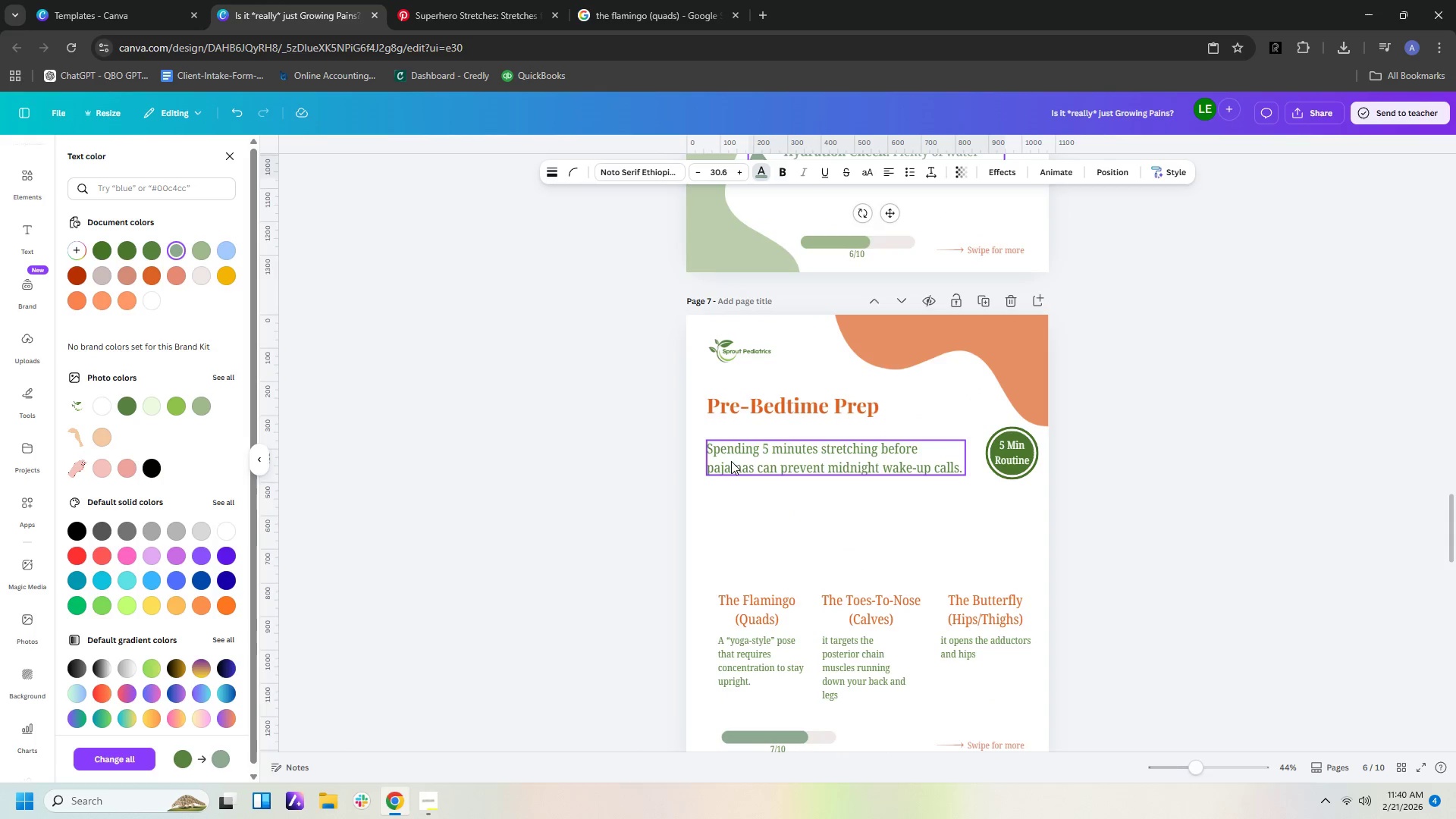 
left_click([758, 462])
 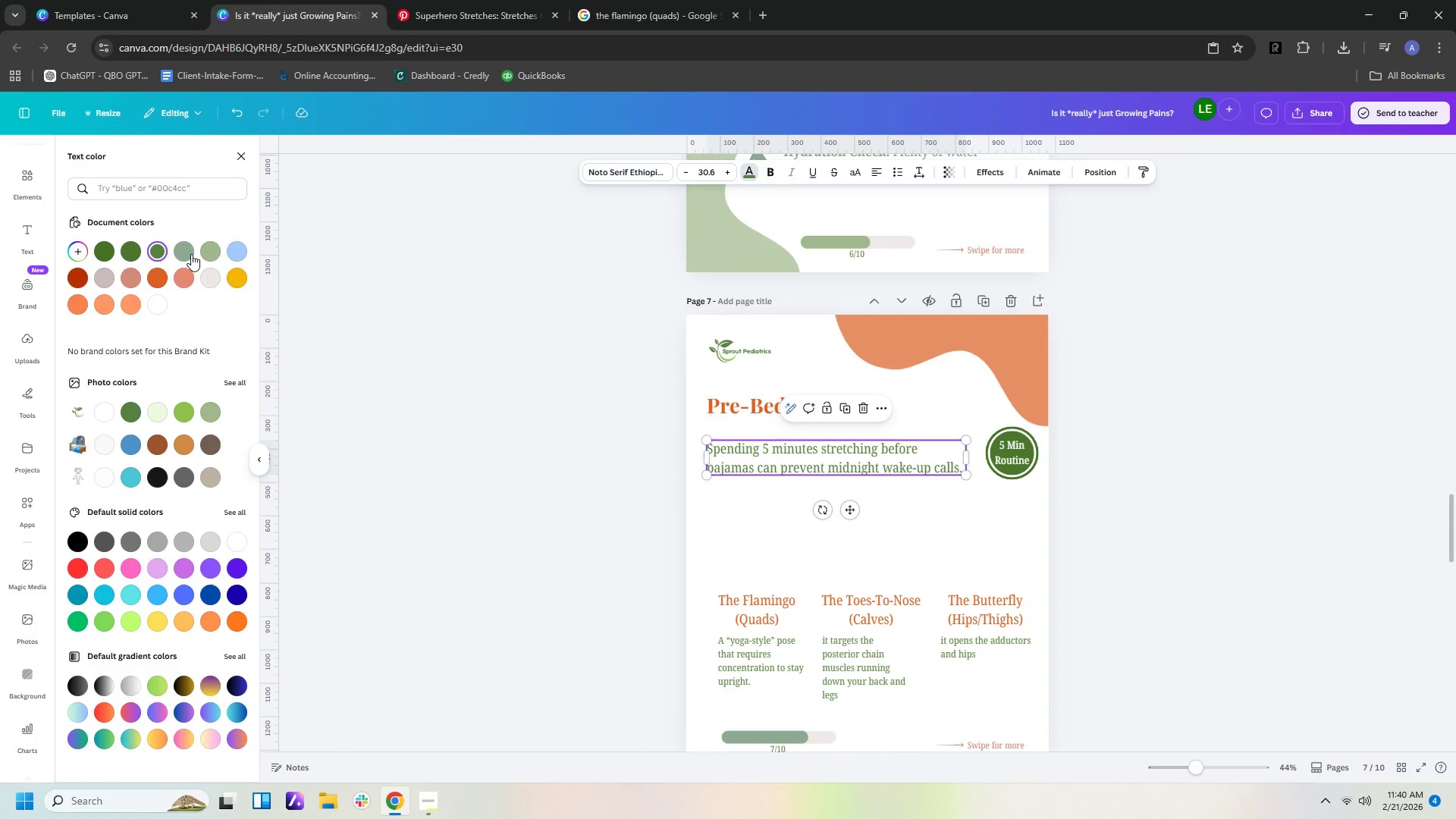 
left_click([191, 257])
 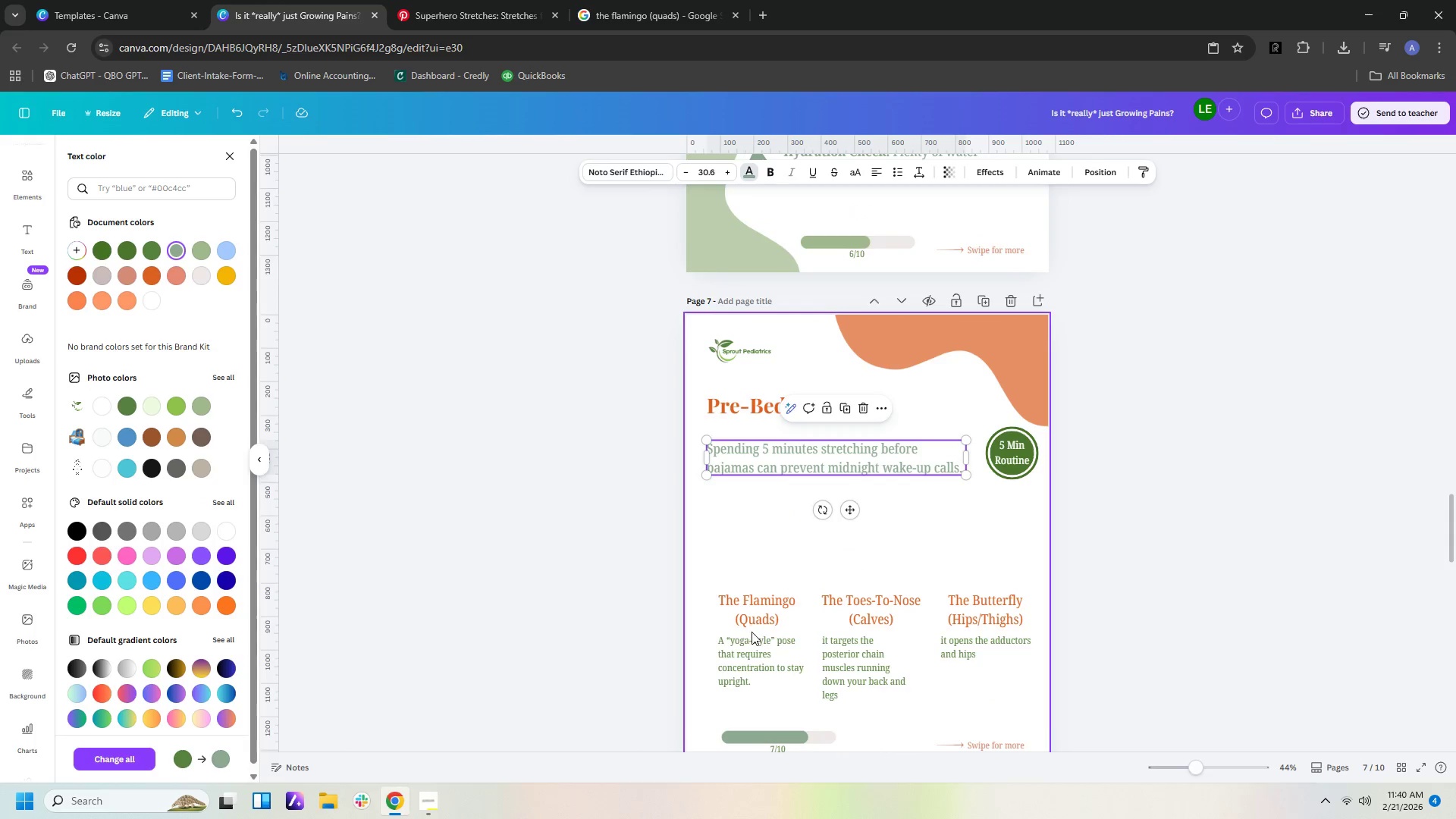 
left_click([752, 640])
 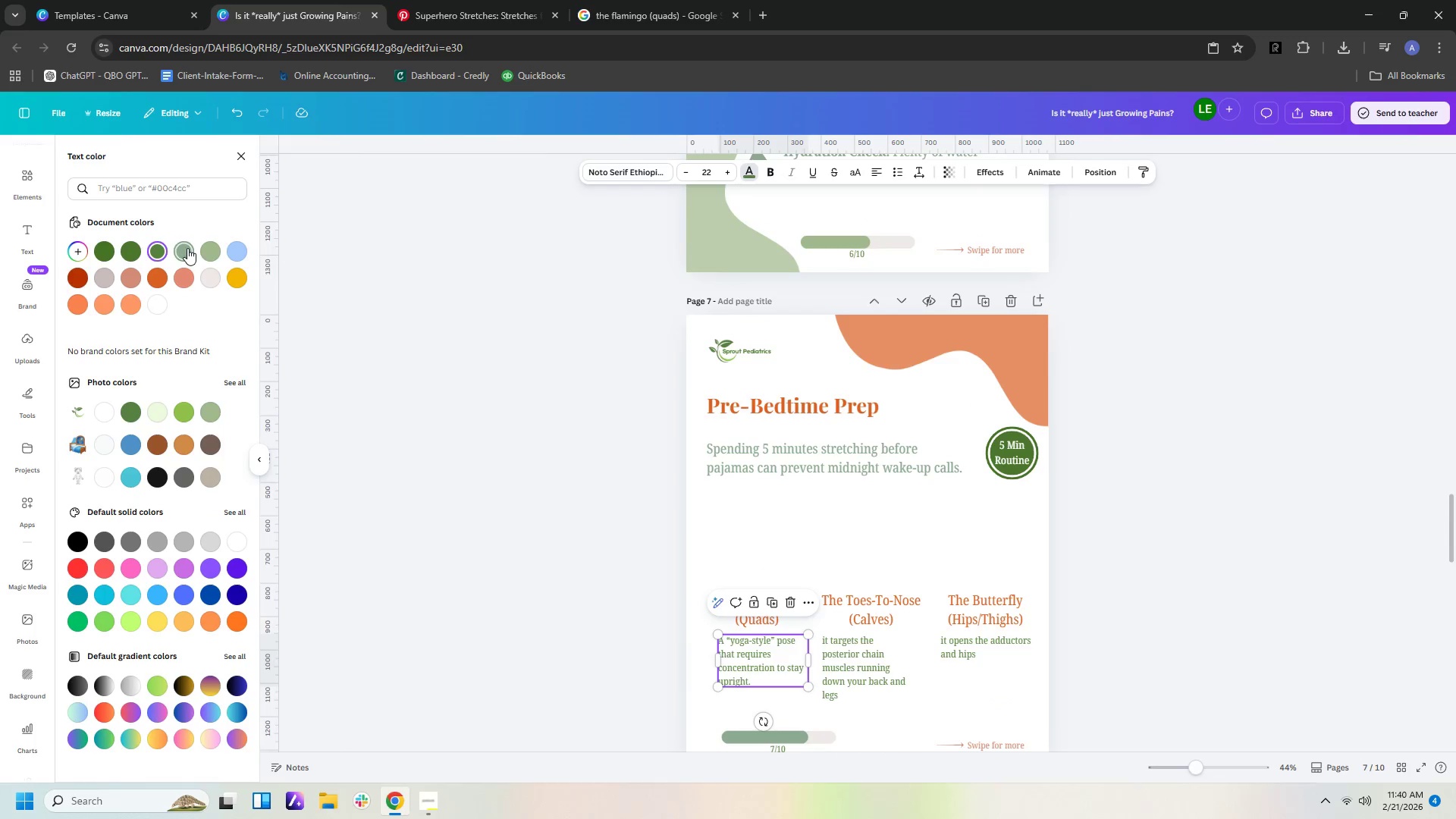 
left_click([187, 248])
 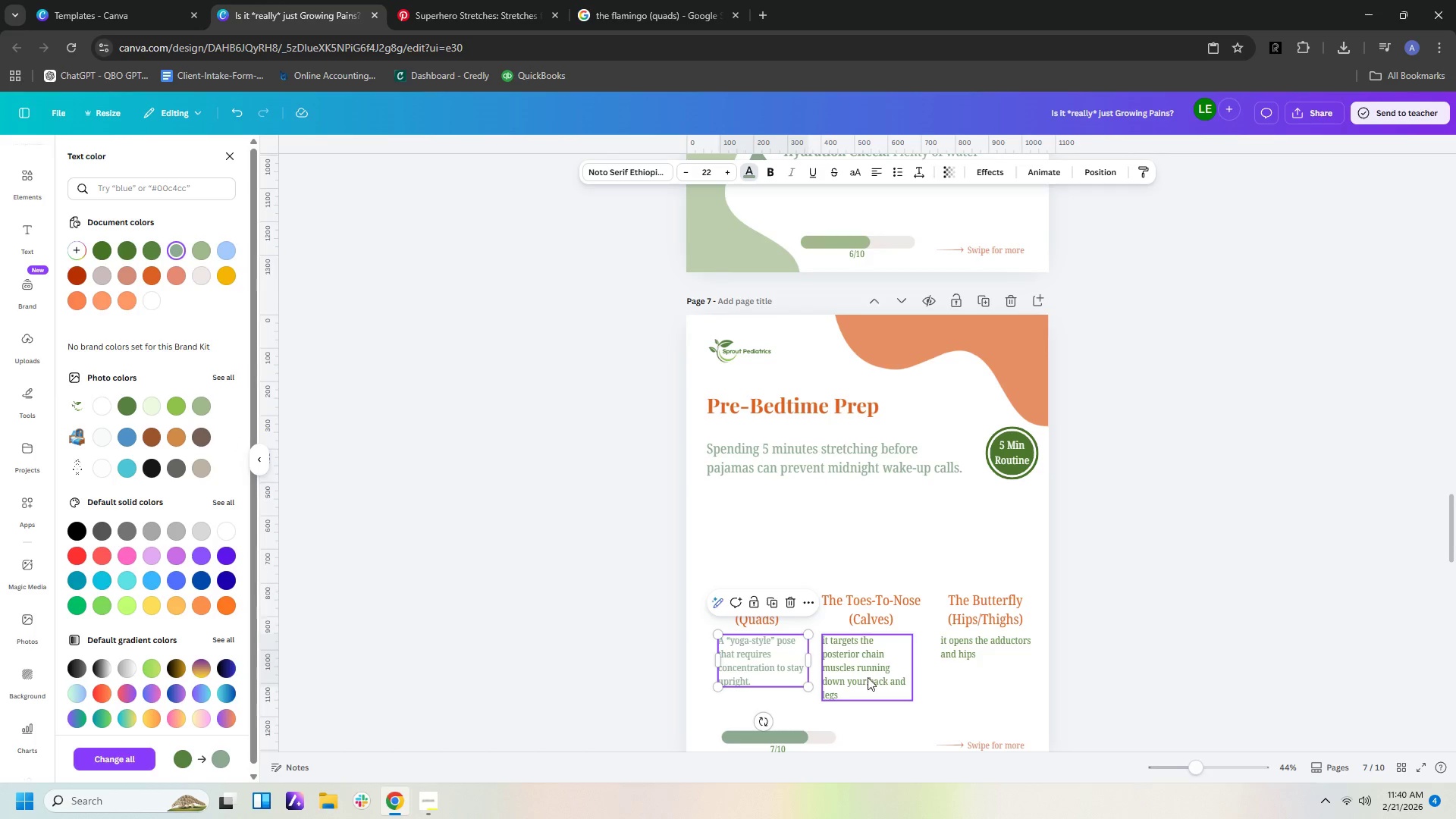 
left_click([864, 671])
 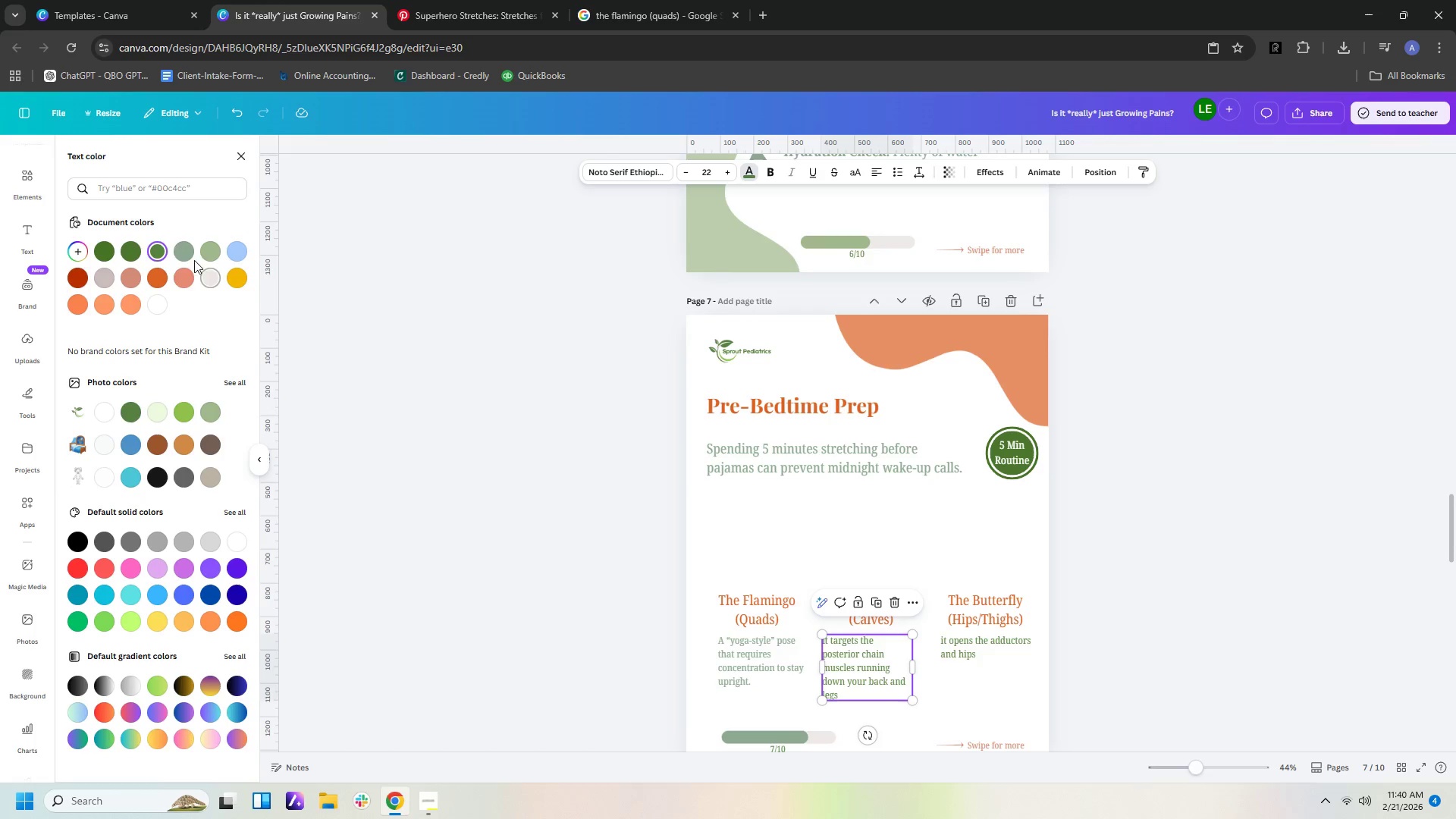 
left_click([190, 256])
 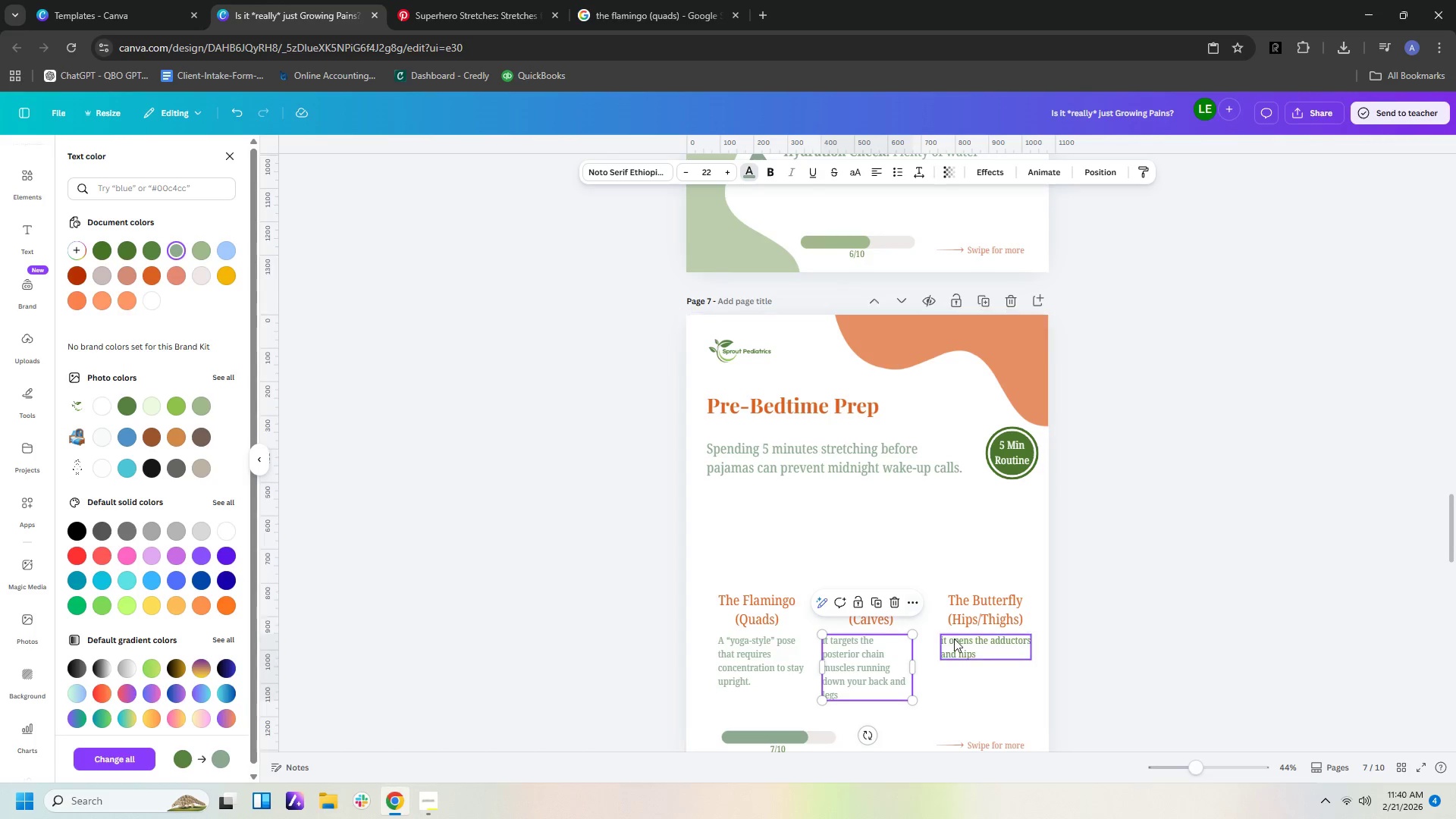 
left_click([984, 648])
 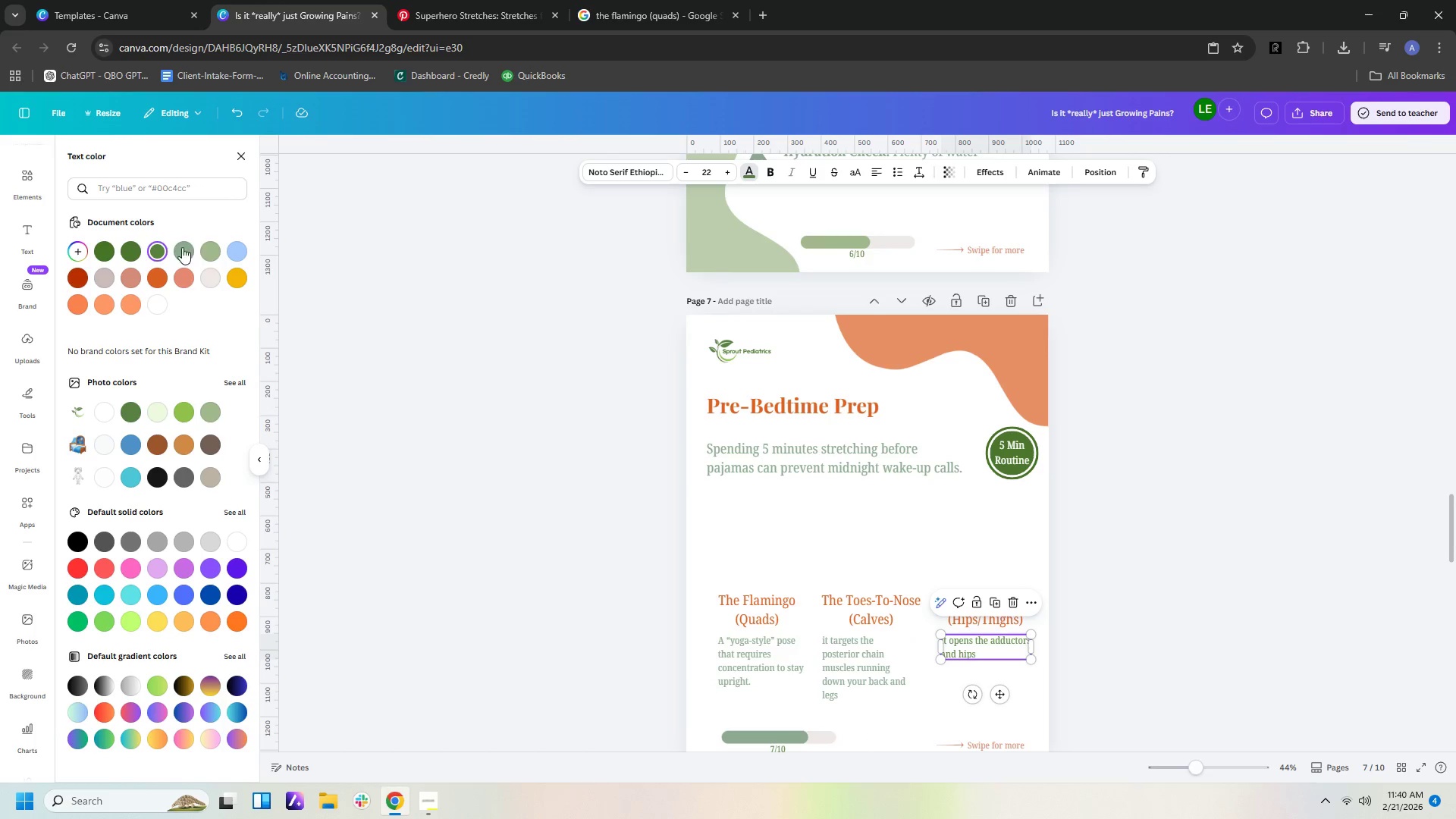 
left_click([179, 247])
 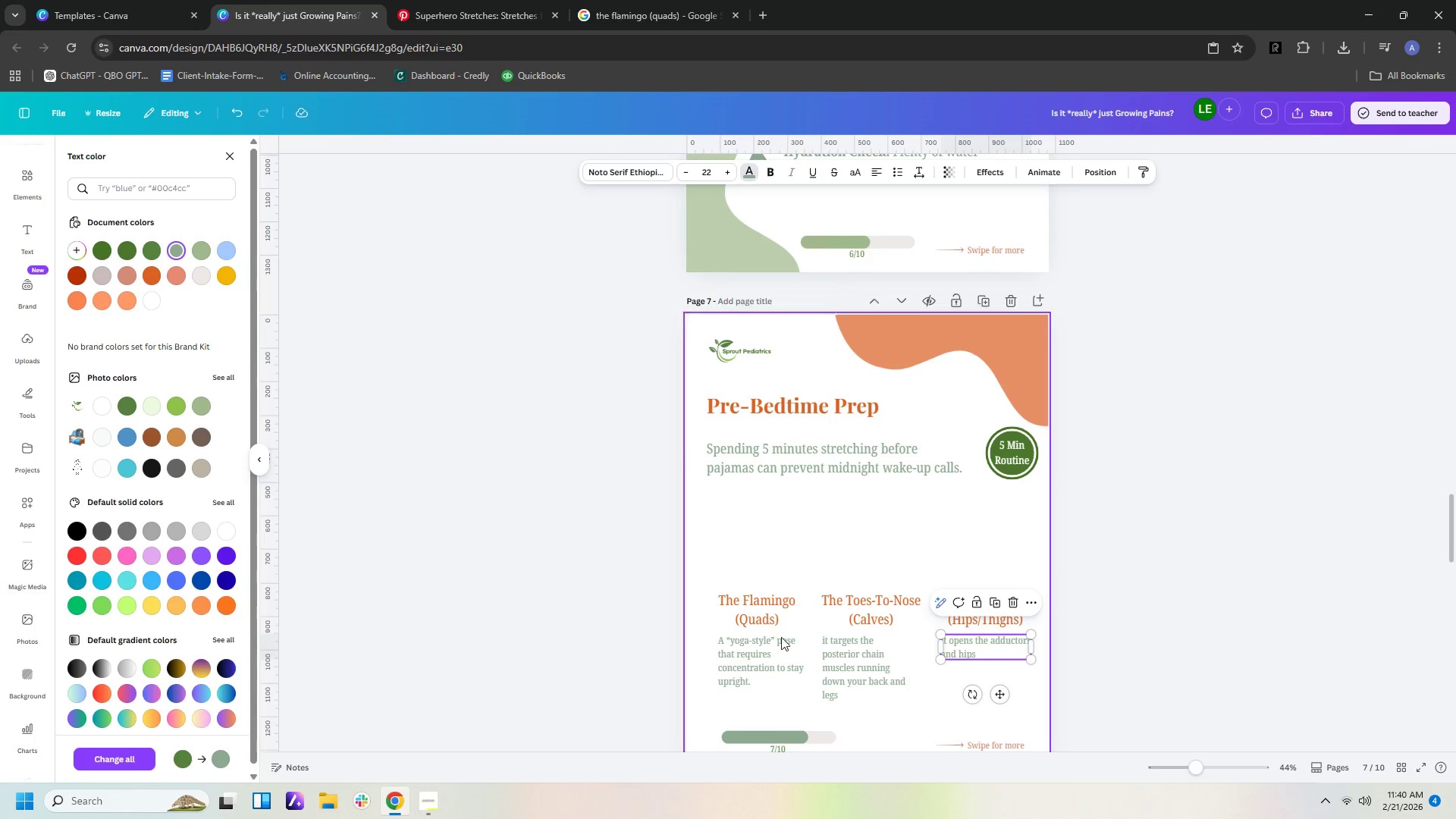 
scroll: coordinate [789, 647], scroll_direction: down, amount: 5.0
 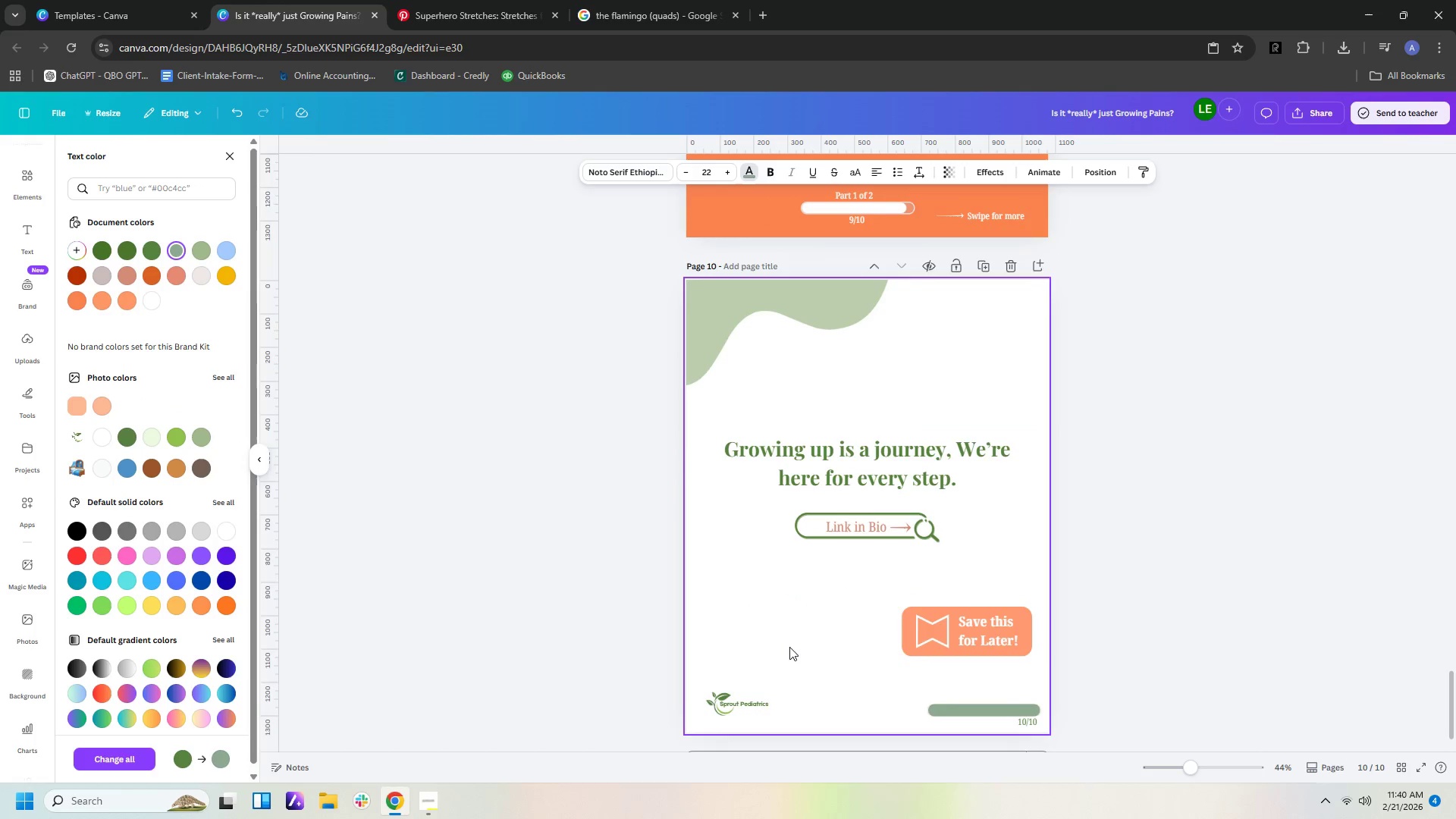 
left_click([795, 480])
 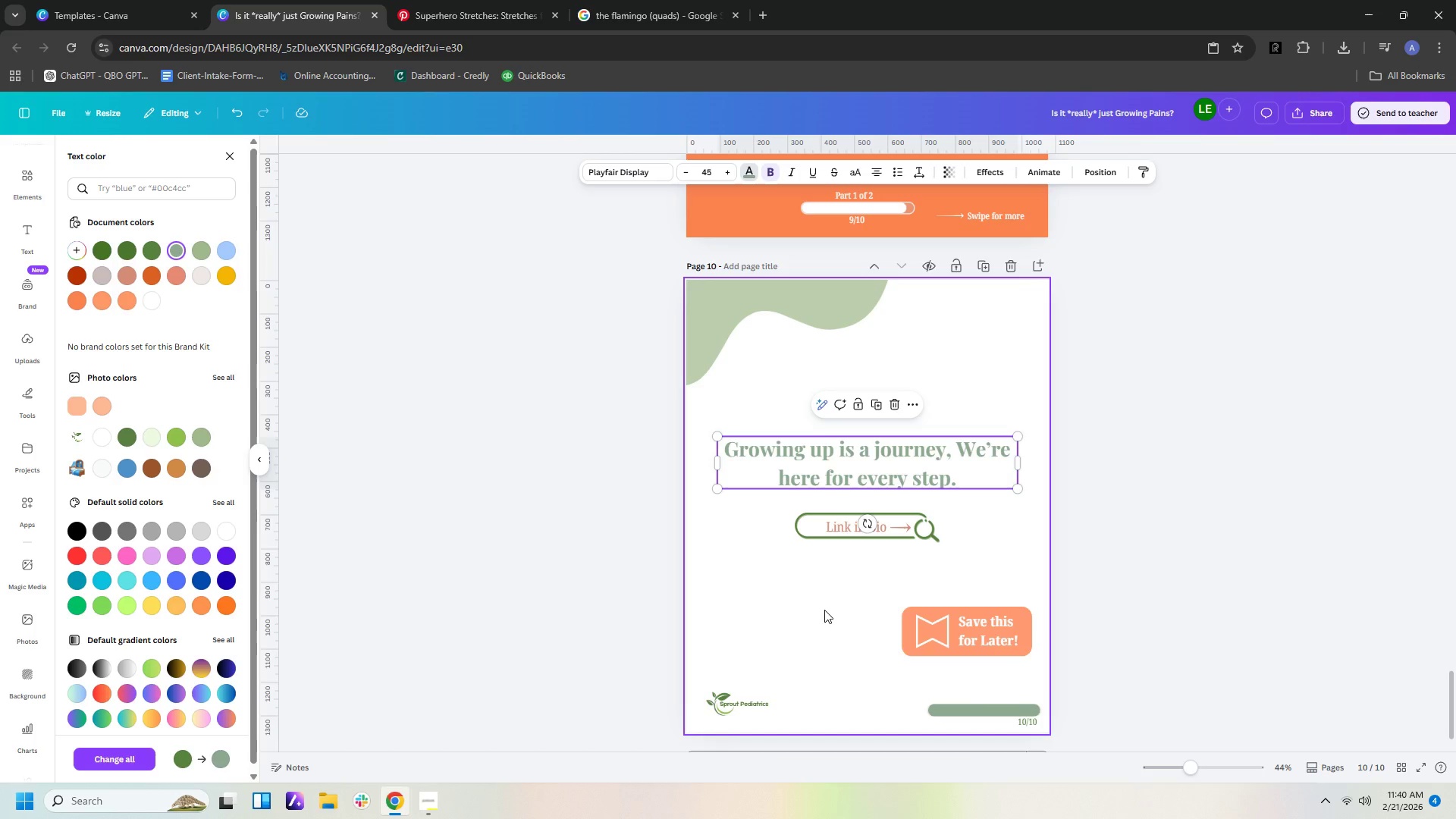 
wait(5.55)
 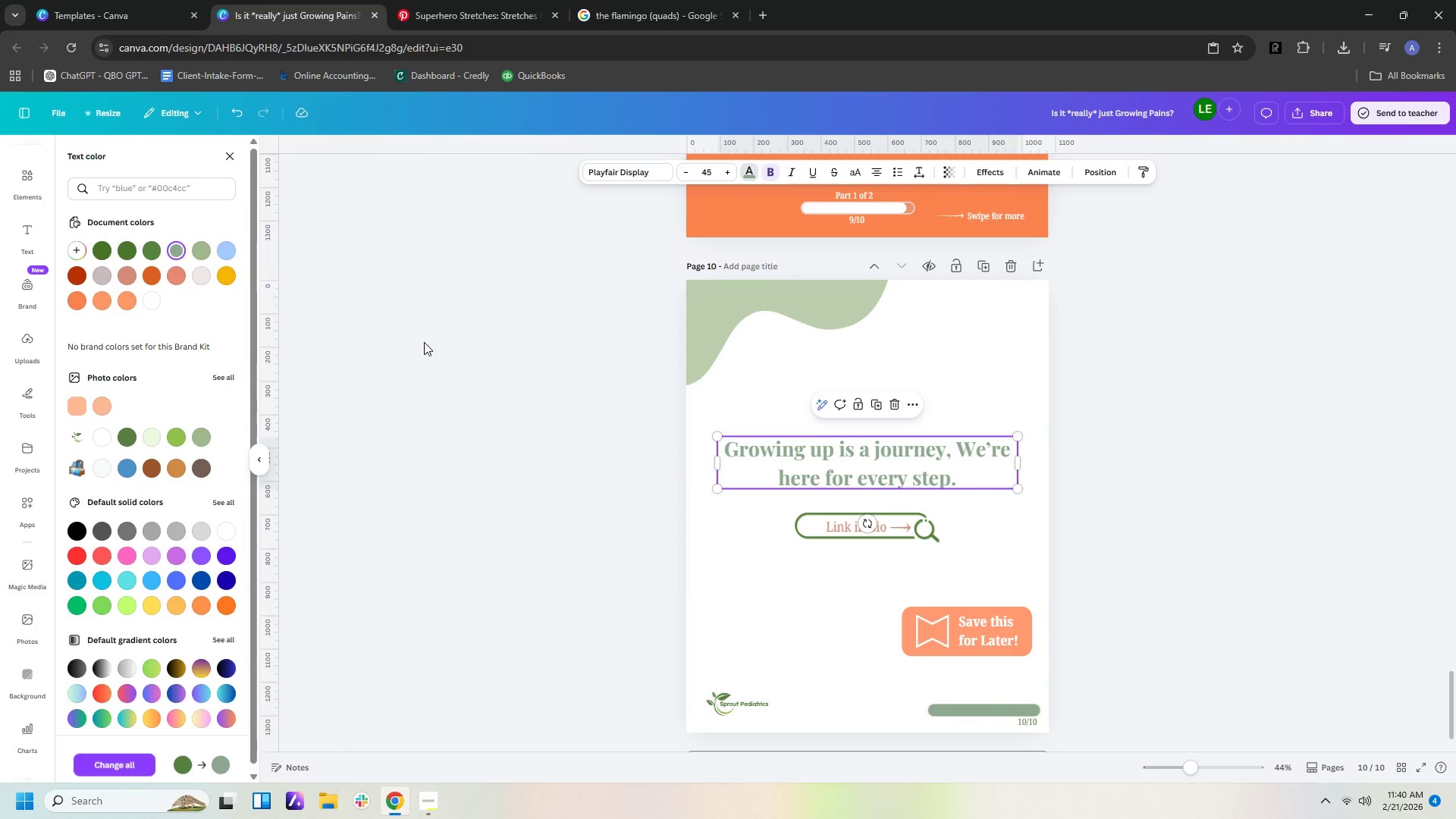 
left_click([830, 603])
 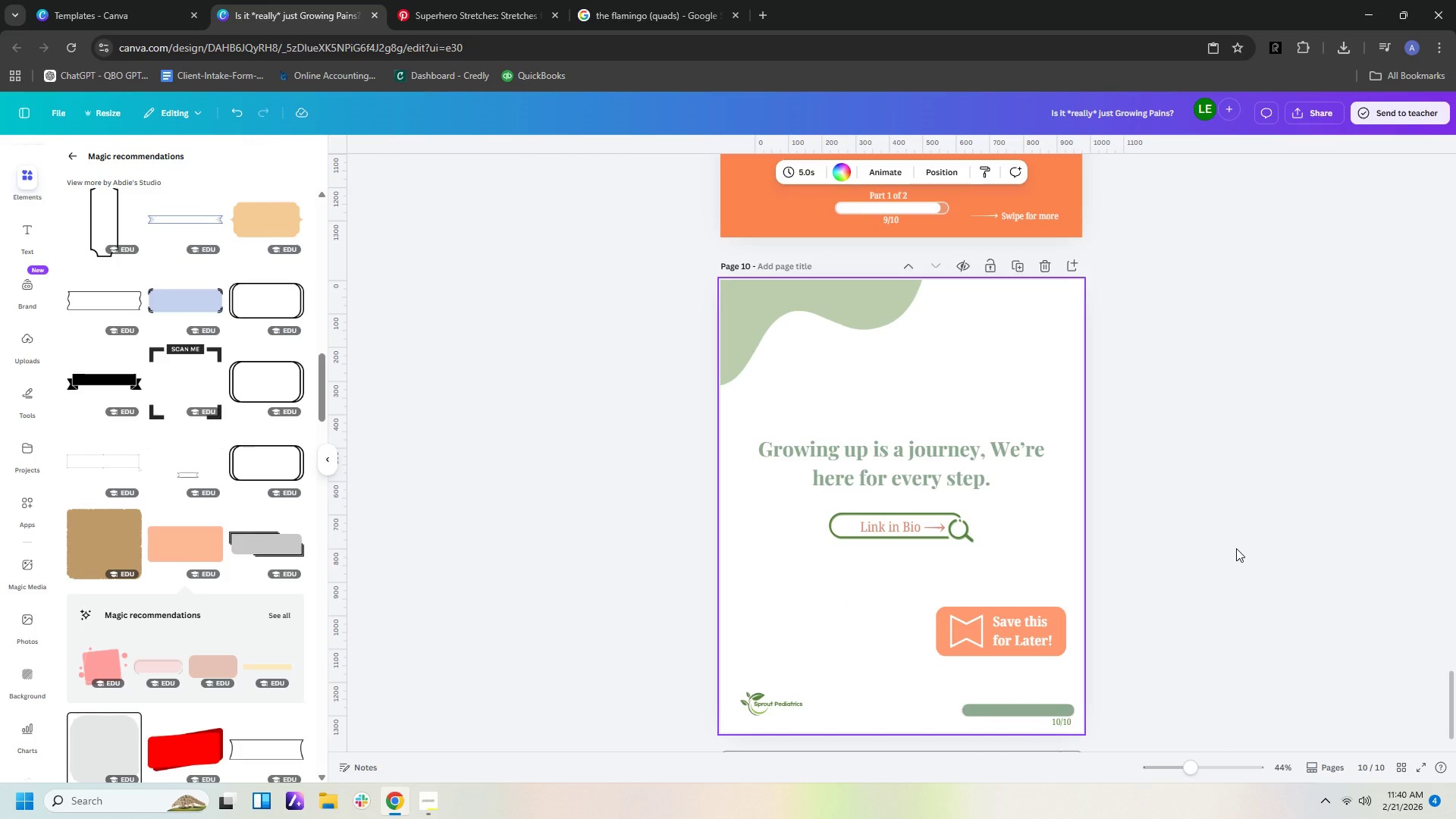 
wait(7.88)
 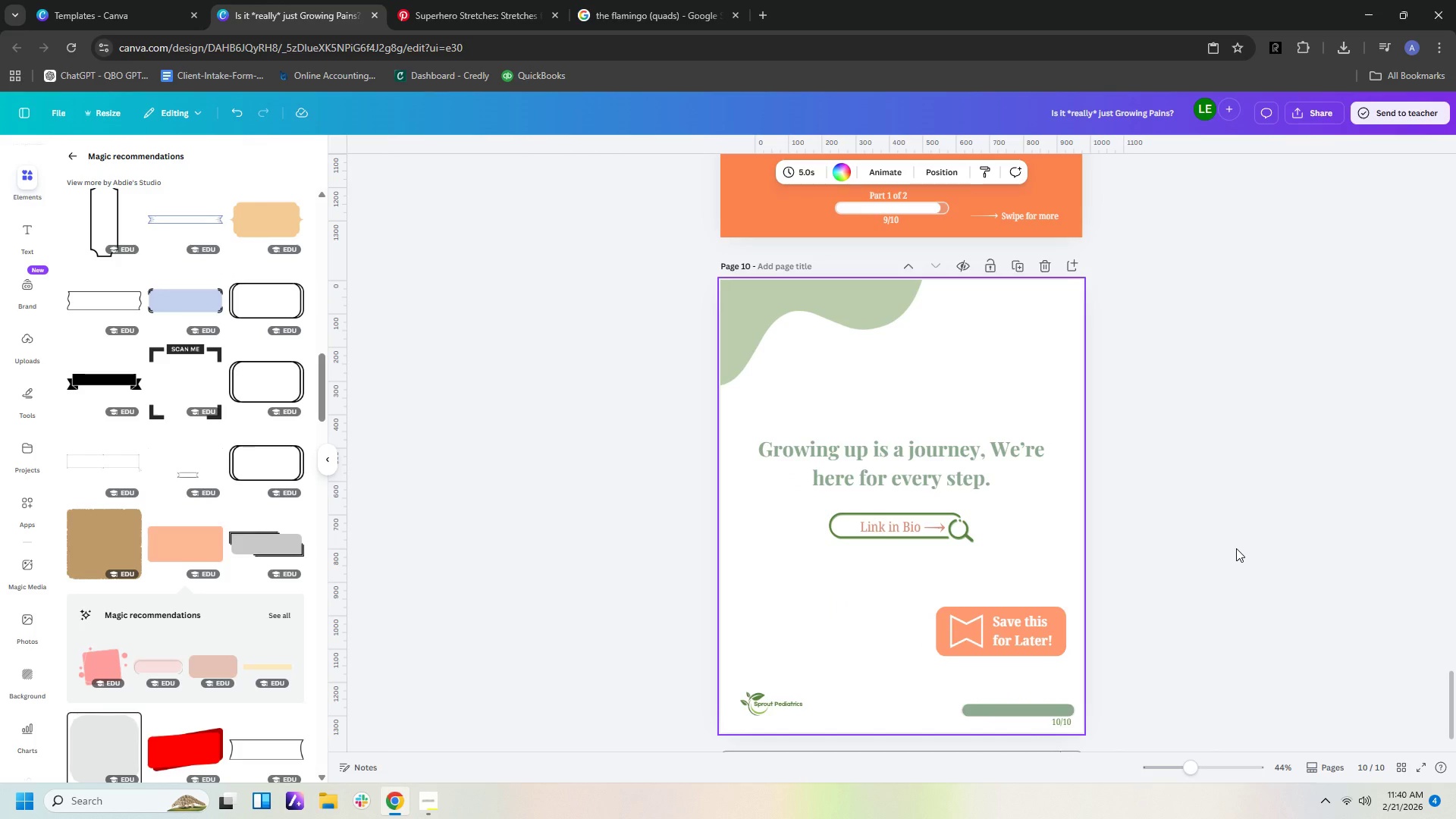 
scroll: coordinate [1097, 376], scroll_direction: up, amount: 64.0
 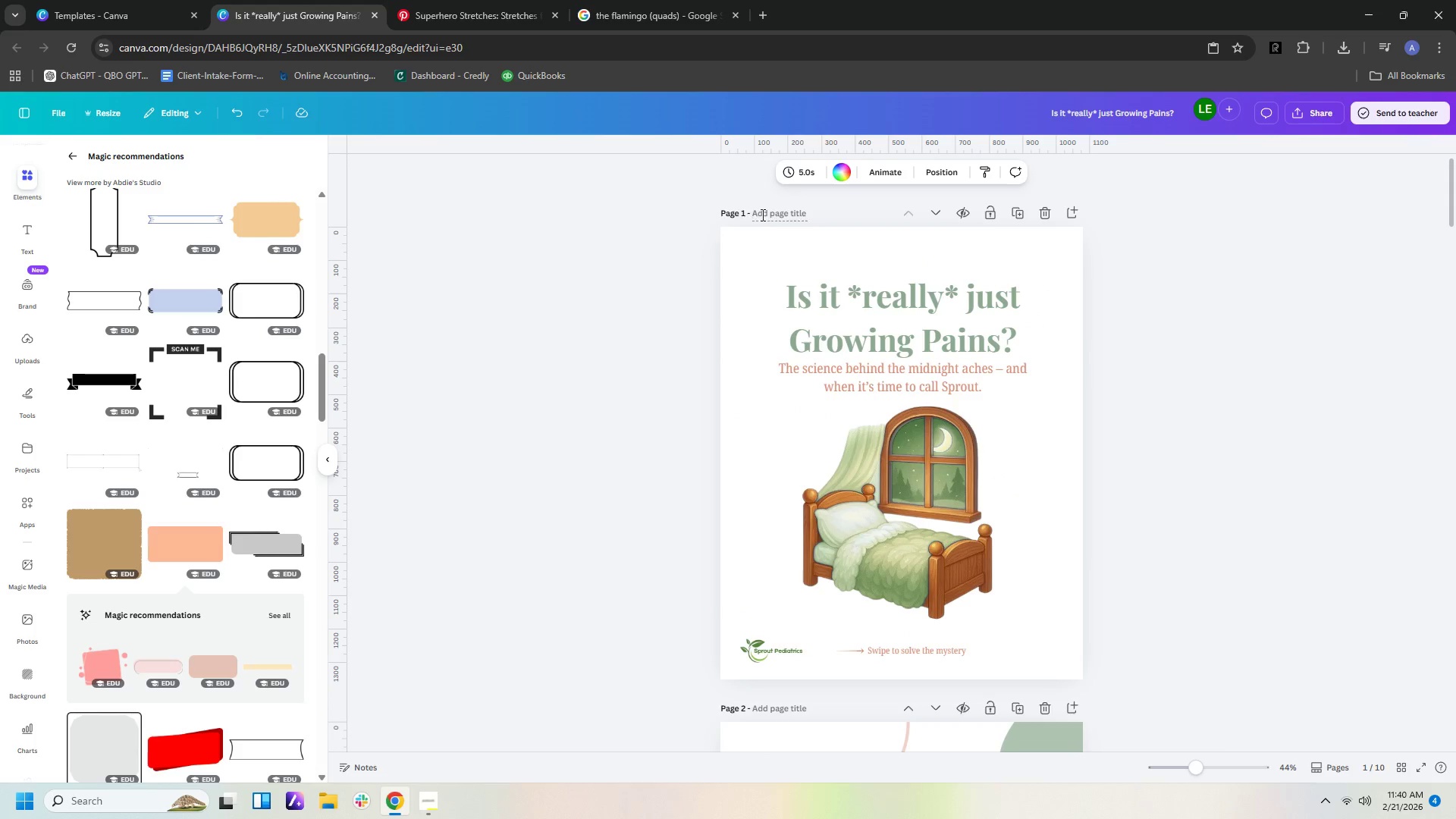 
left_click([770, 211])
 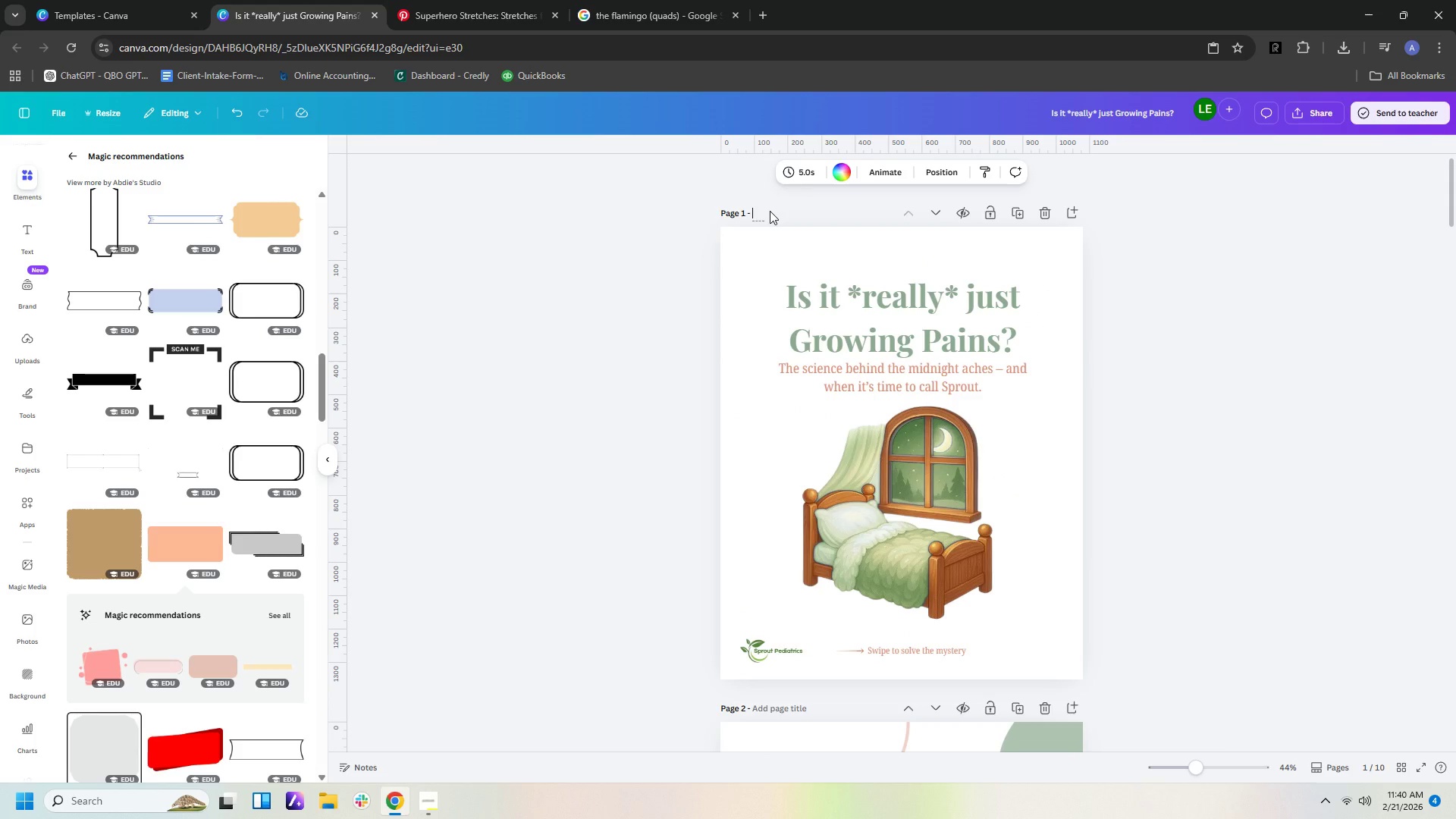 
wait(8.31)
 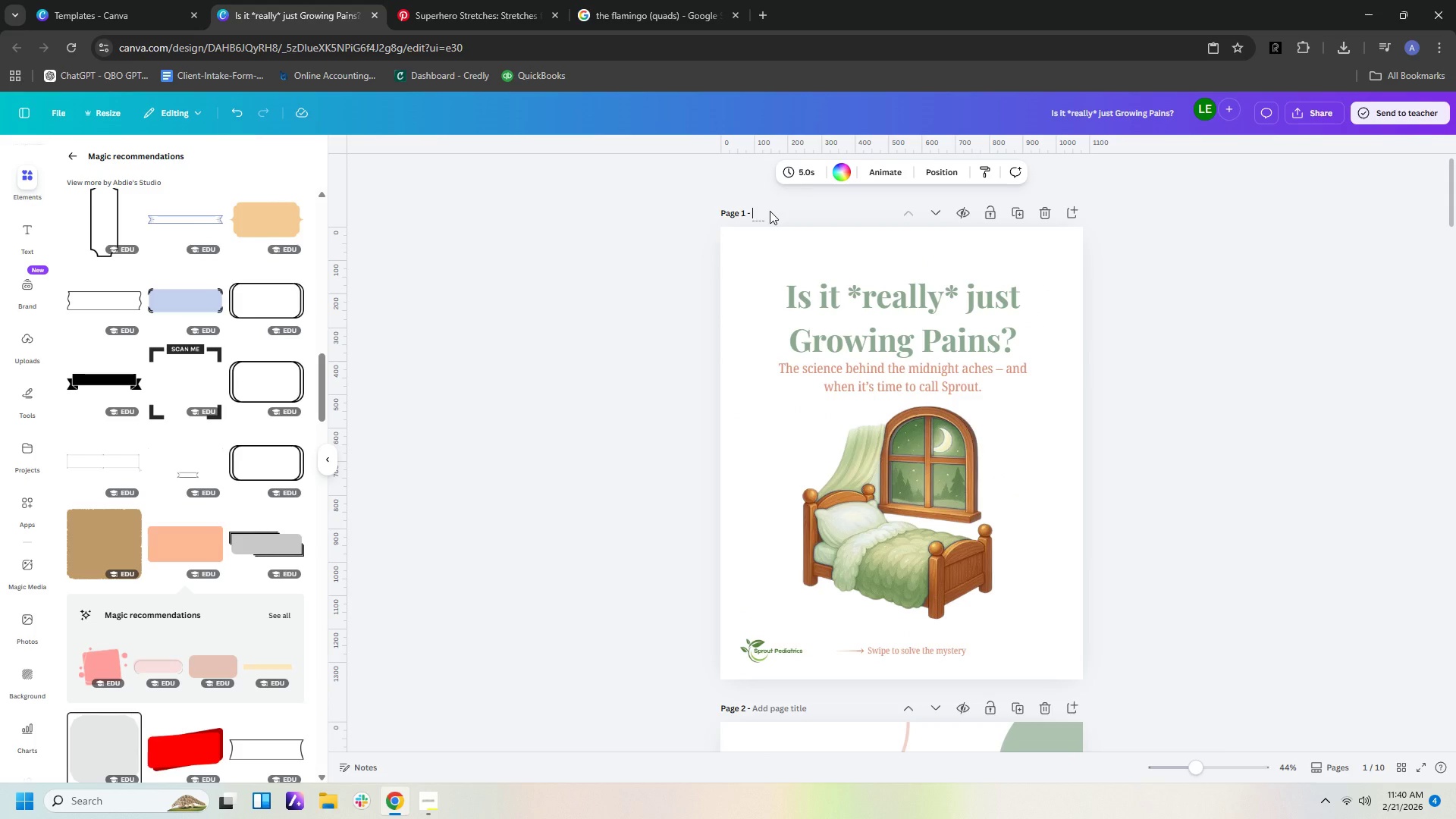 
type(The Hook)
 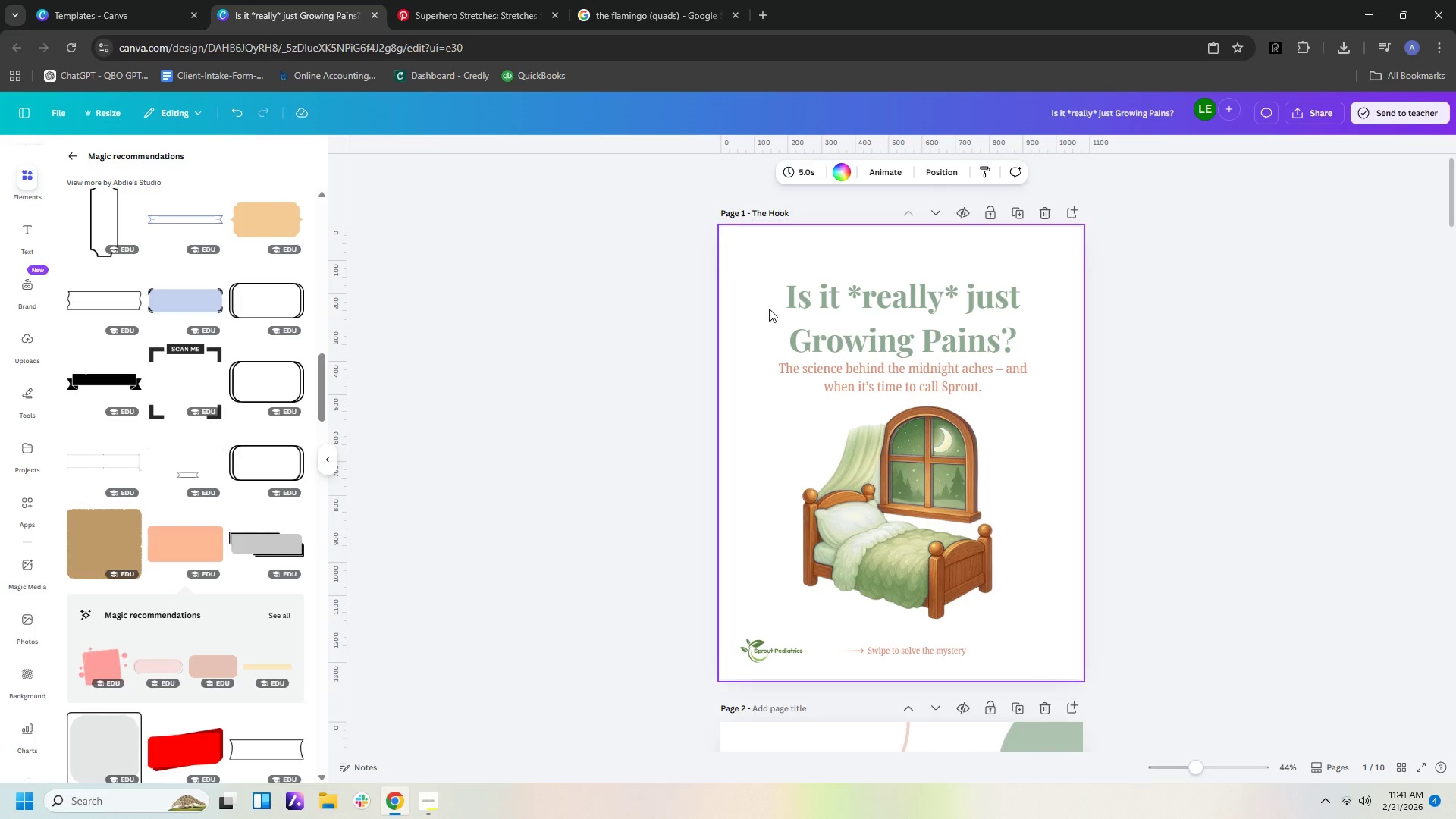 
scroll: coordinate [1279, 471], scroll_direction: down, amount: 4.0
 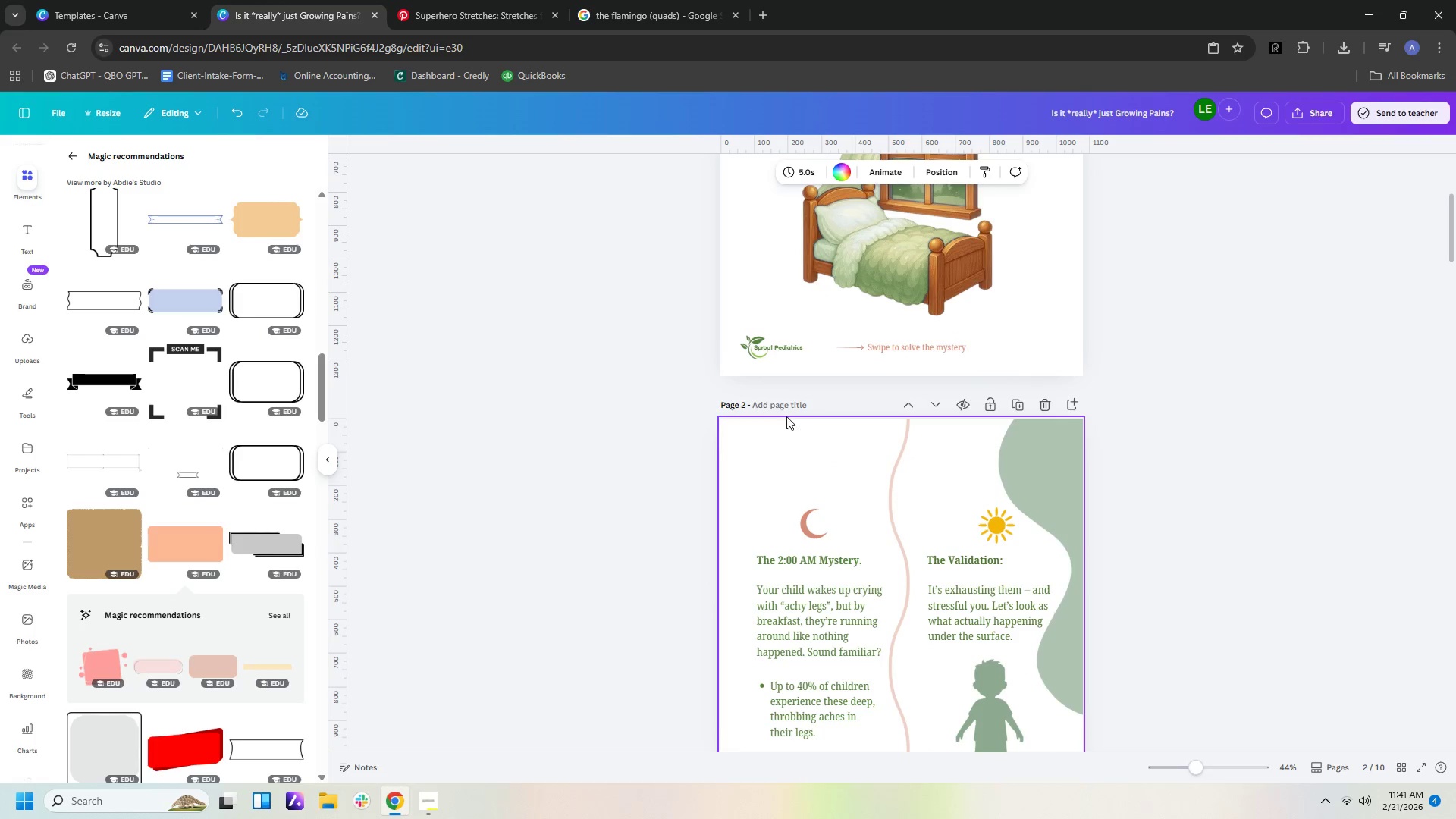 
left_click([792, 405])
 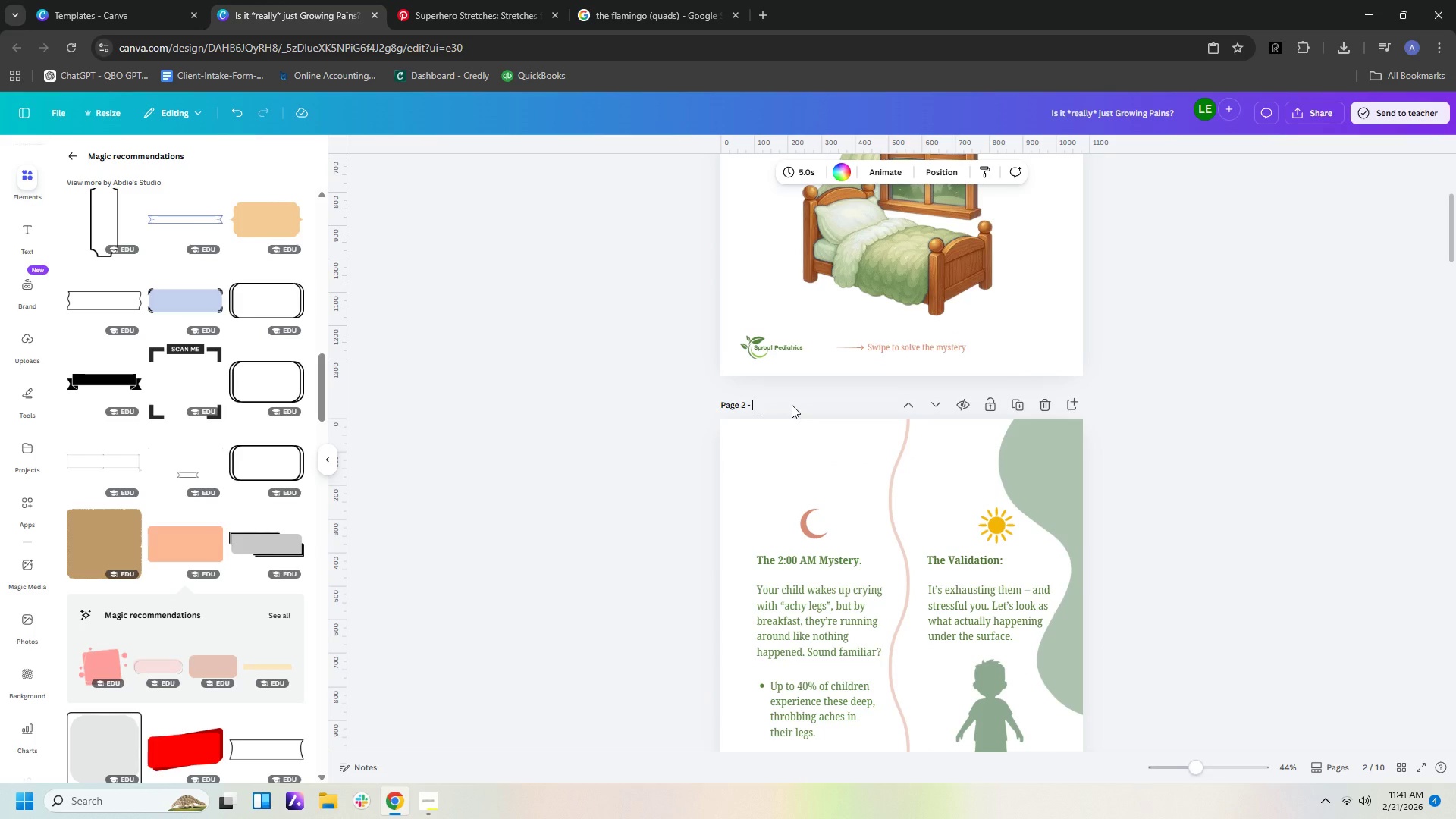 
type(The Problem)
 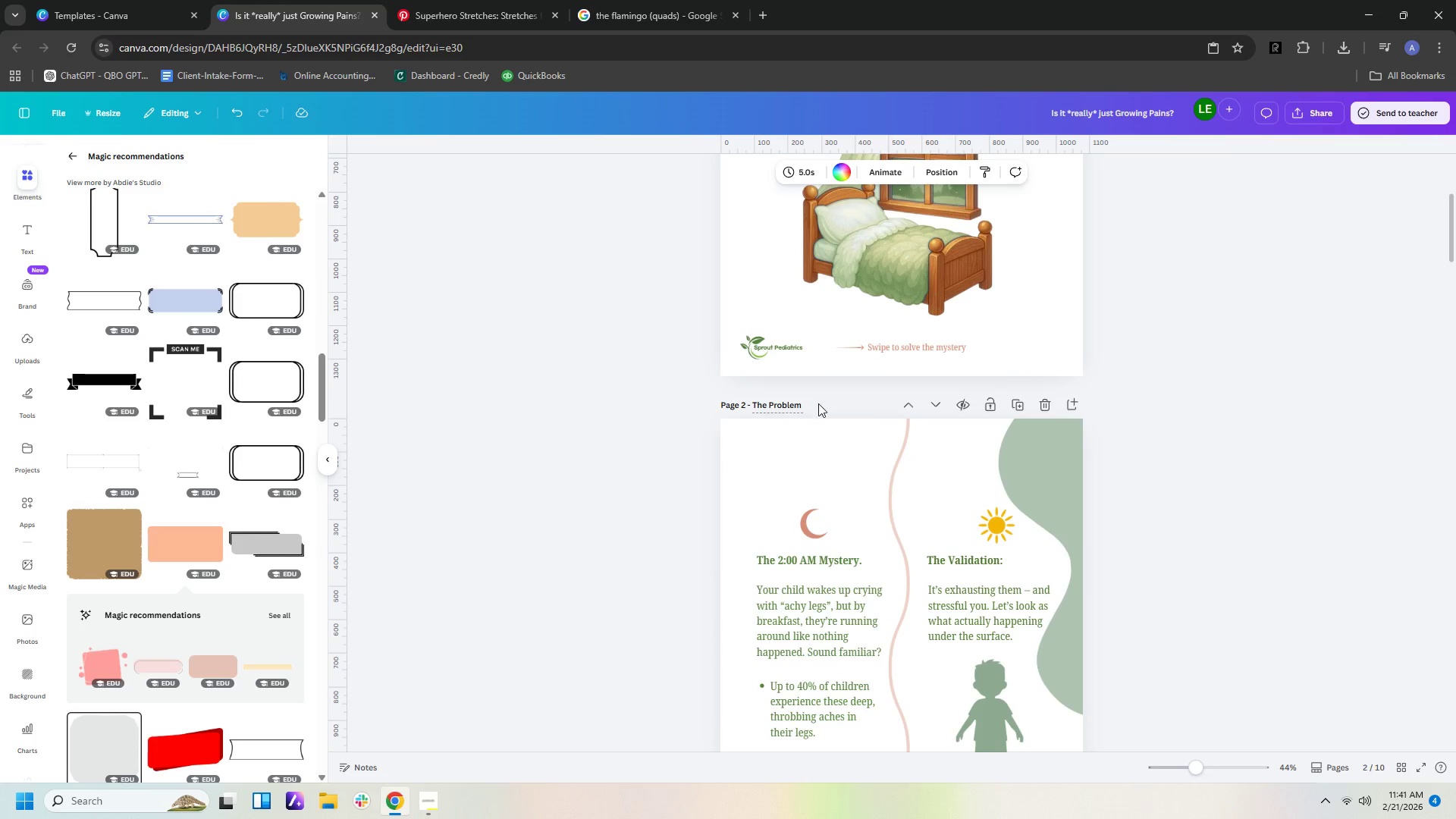 
scroll: coordinate [945, 451], scroll_direction: down, amount: 6.0
 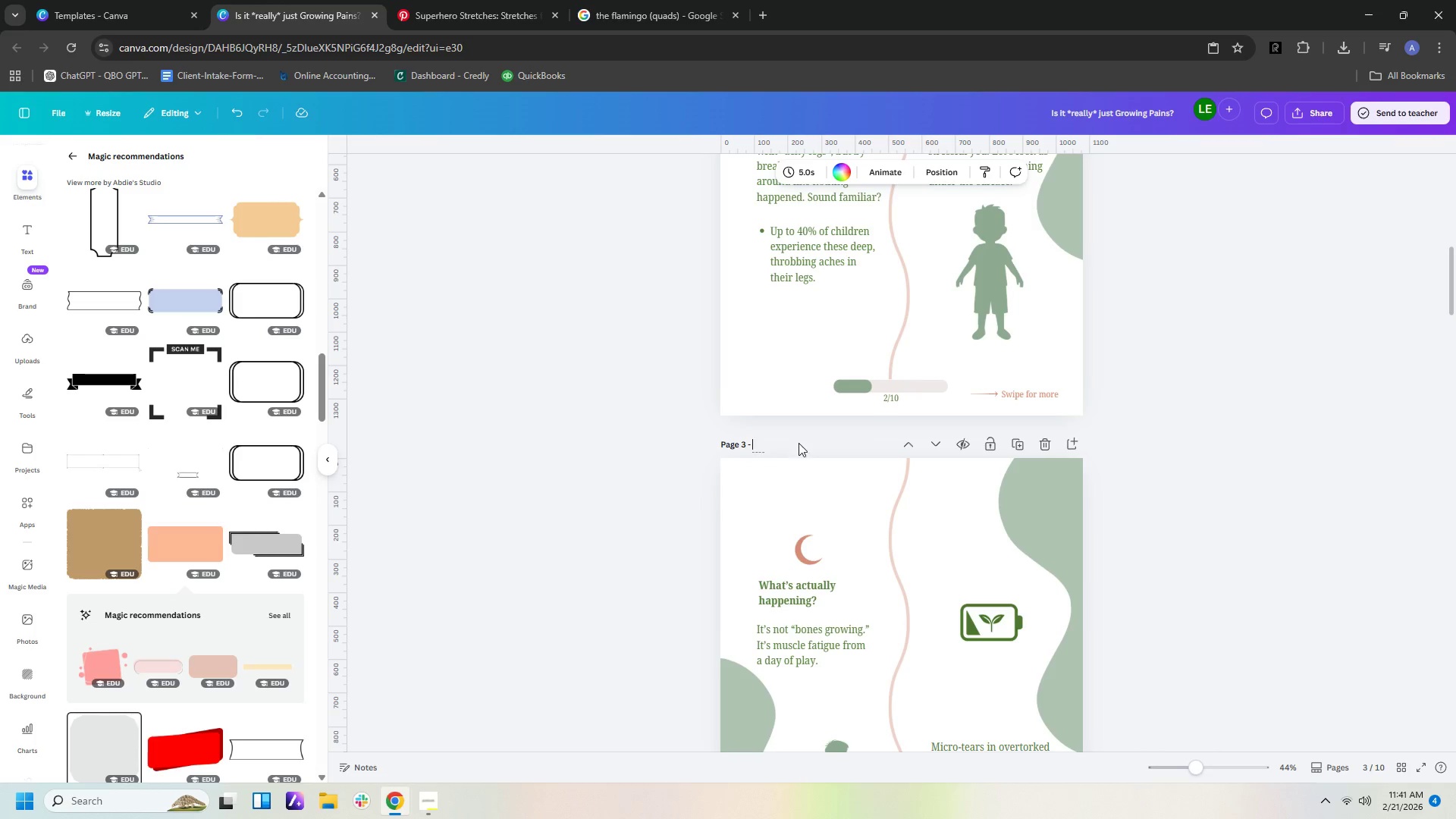 
type(The Science)
 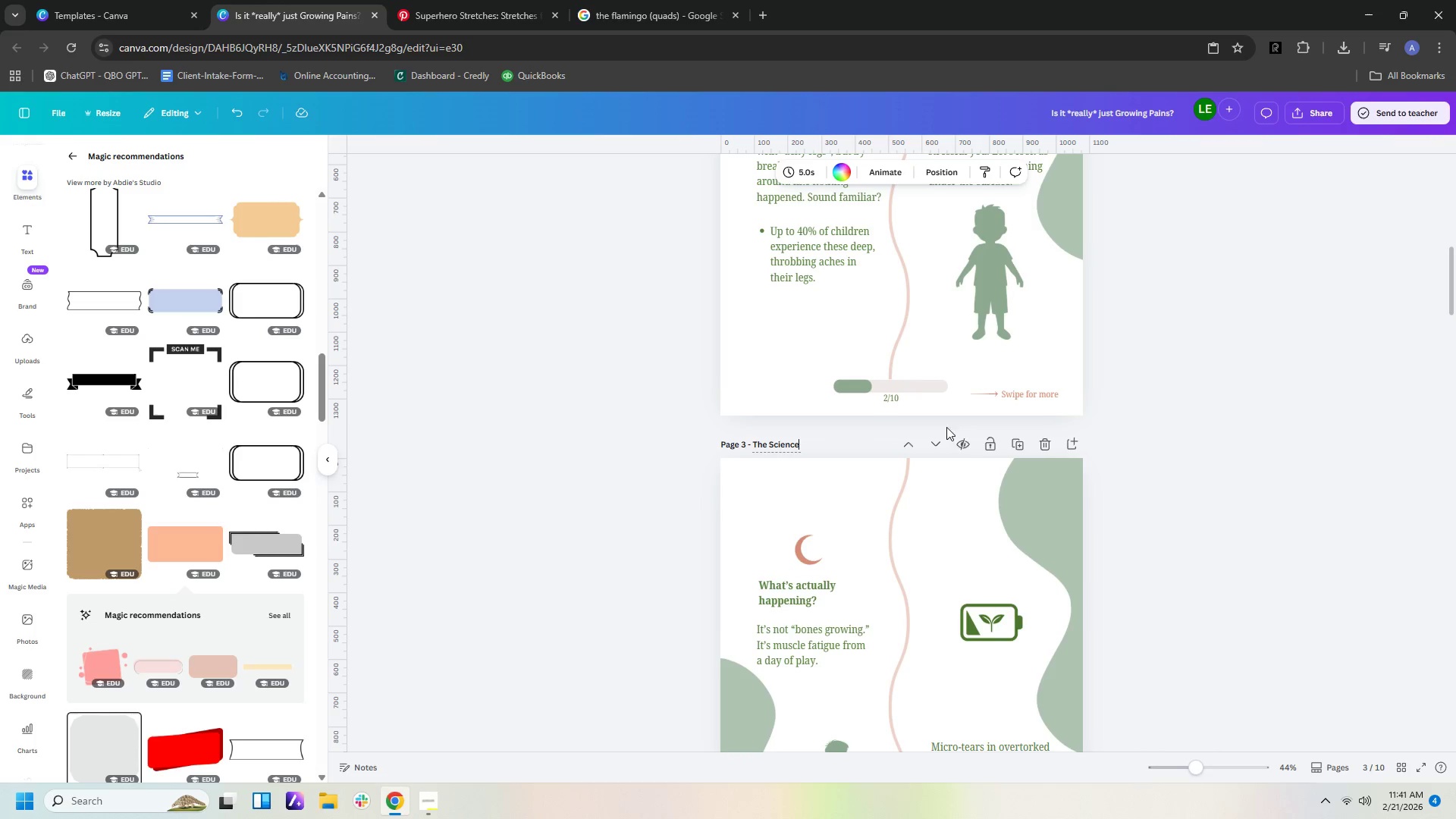 
scroll: coordinate [1006, 518], scroll_direction: down, amount: 8.0
 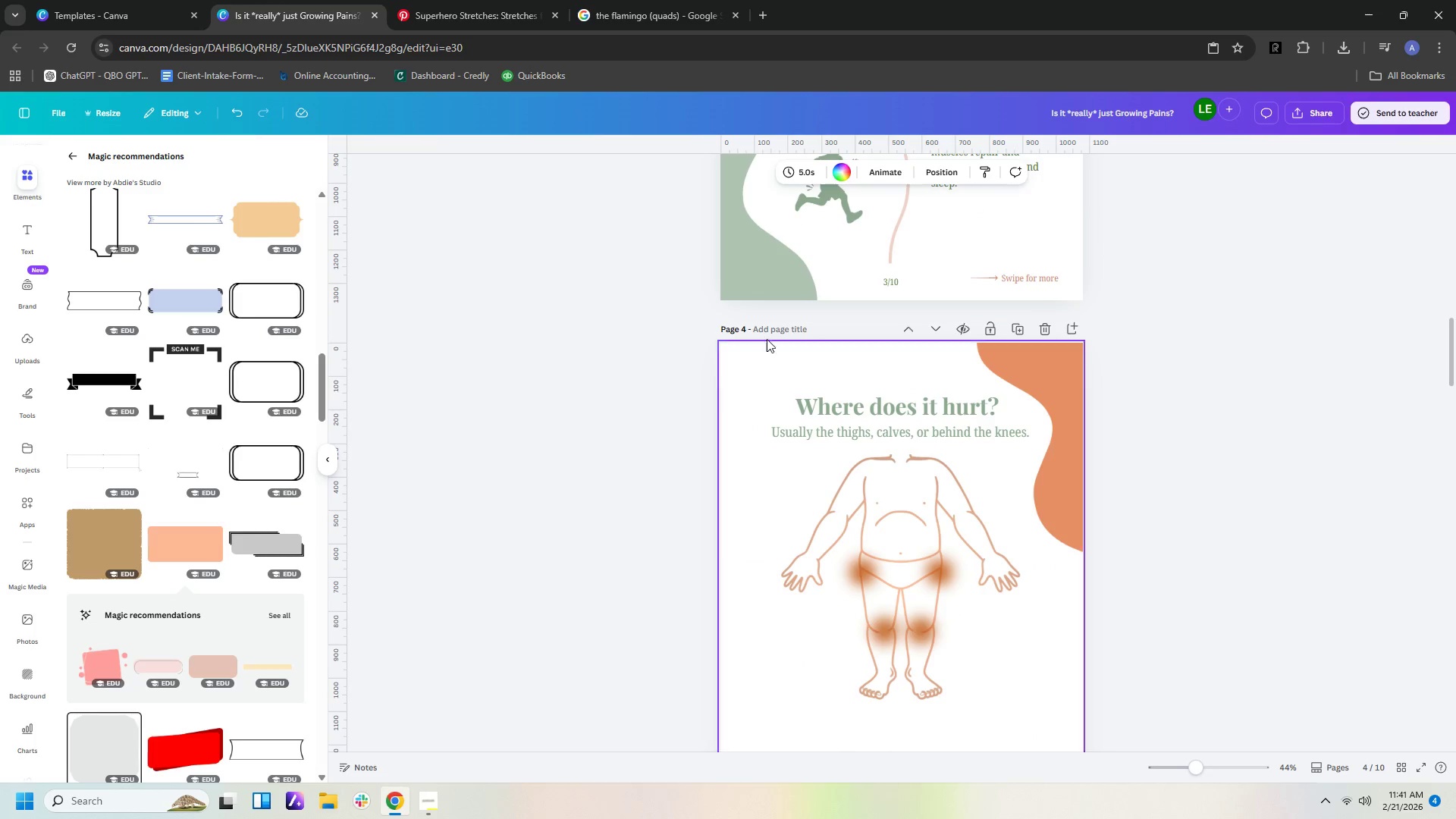 
left_click([784, 323])
 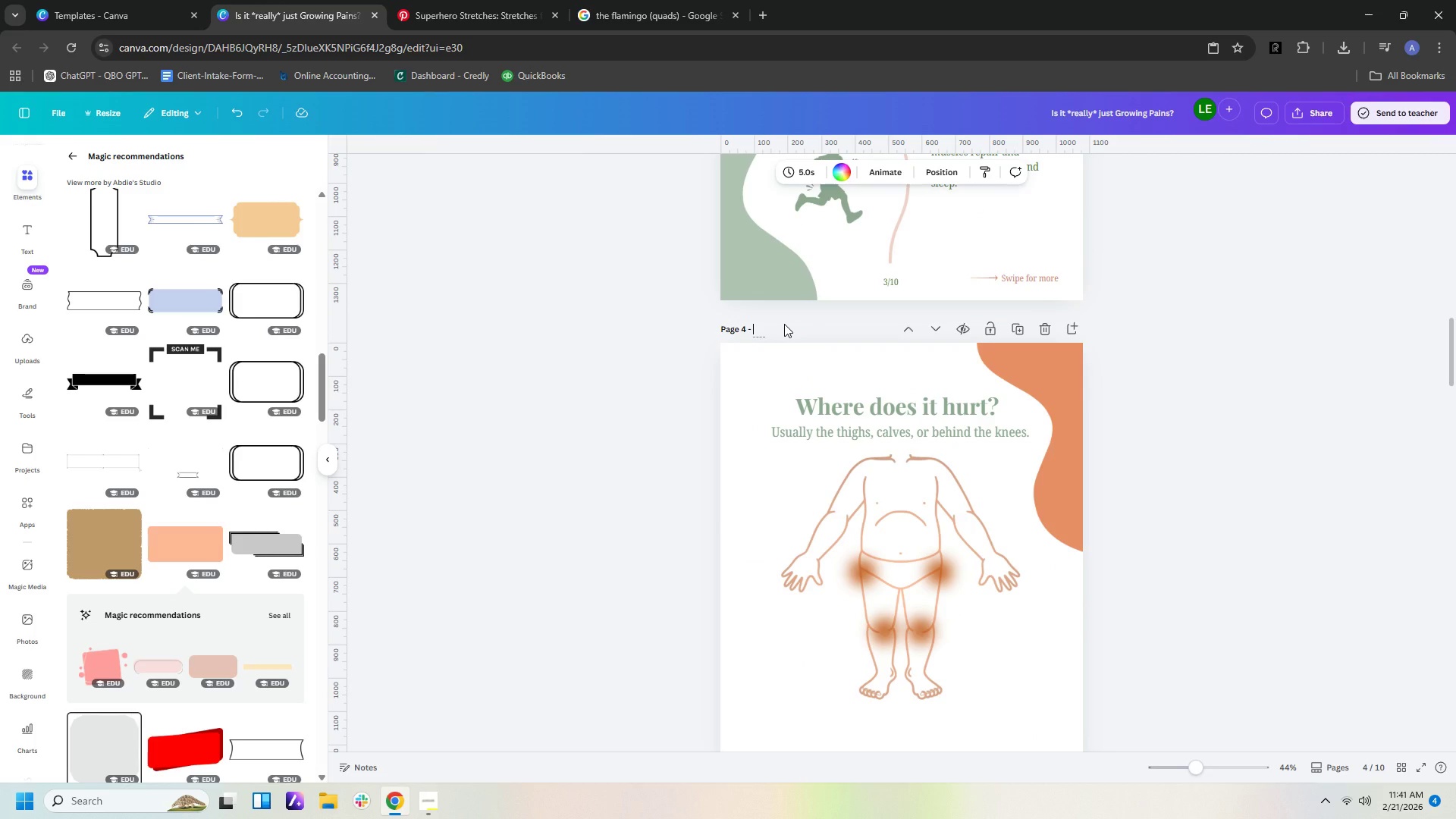 
type(Locatiob)
 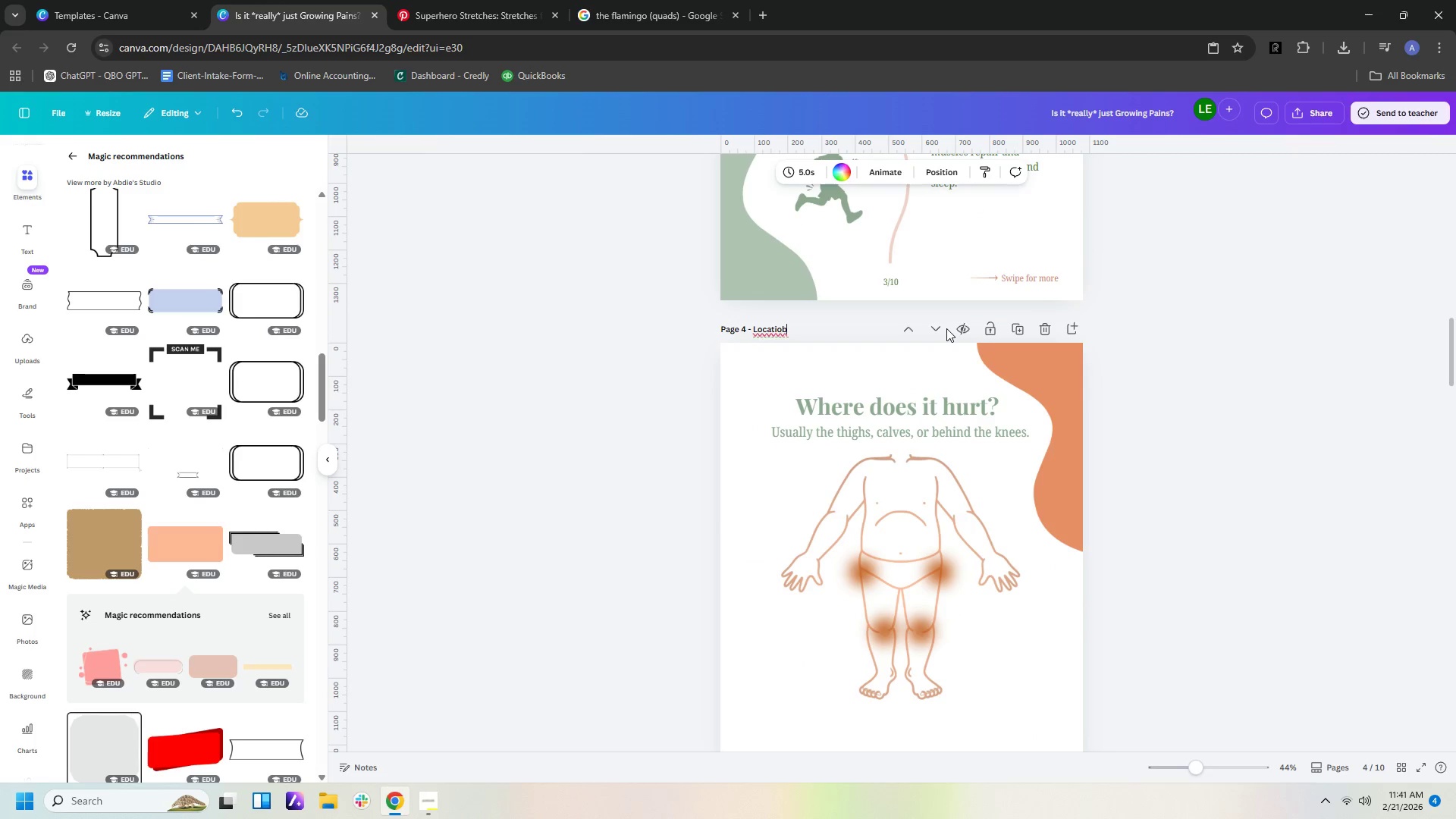 
key(Backspace)
 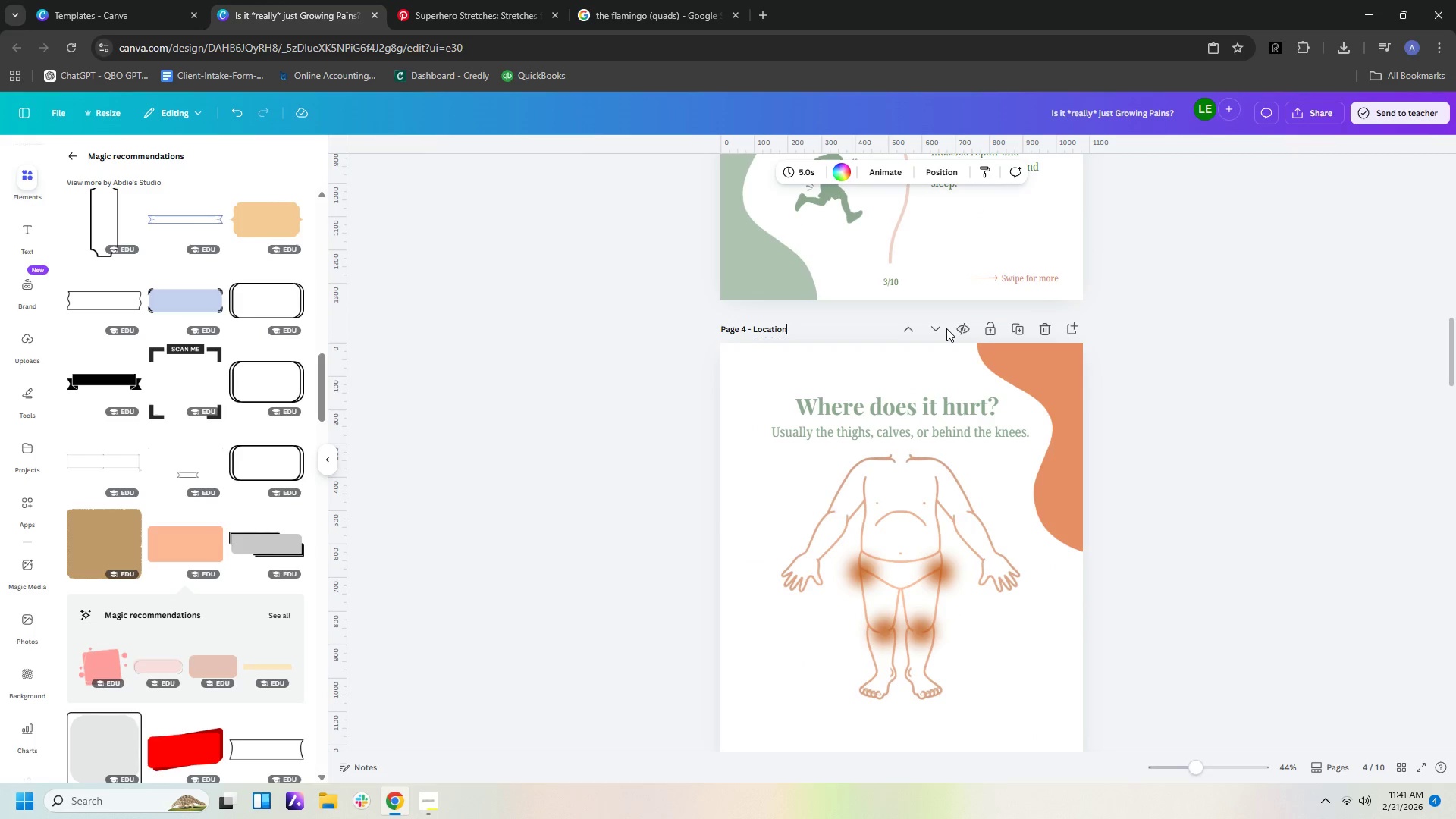 
key(N)
 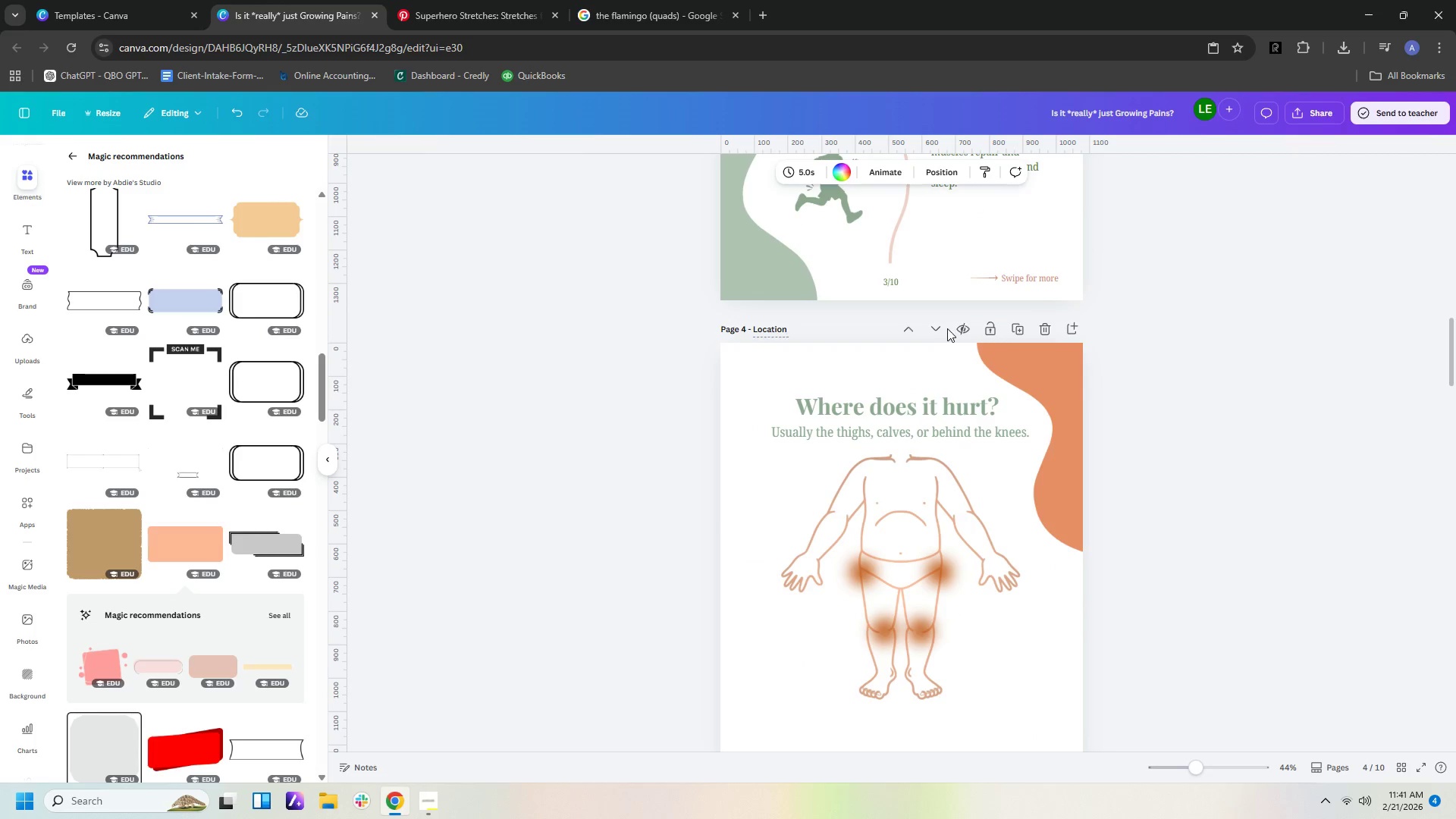 
scroll: coordinate [865, 391], scroll_direction: down, amount: 5.0
 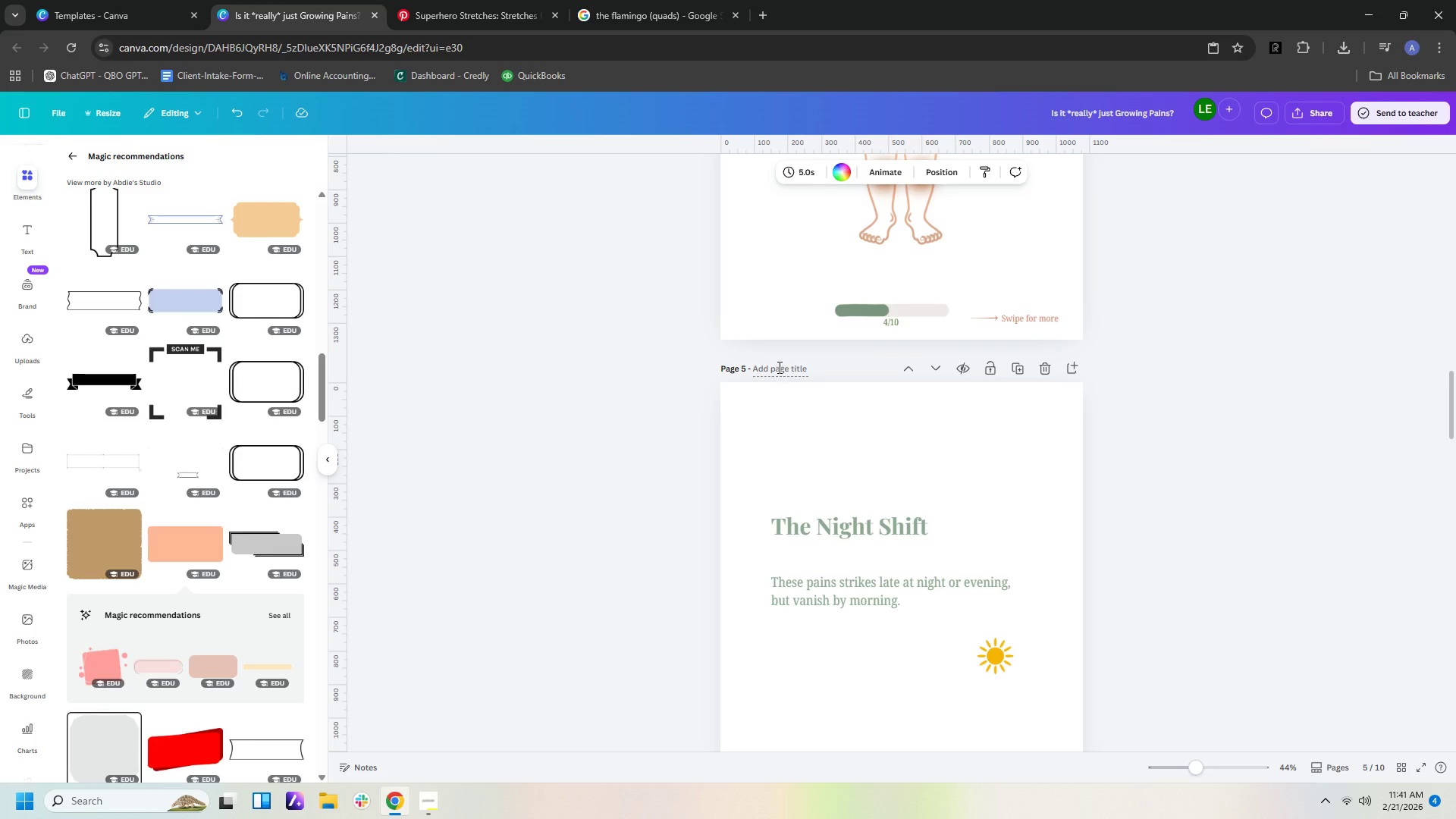 
left_click([779, 366])
 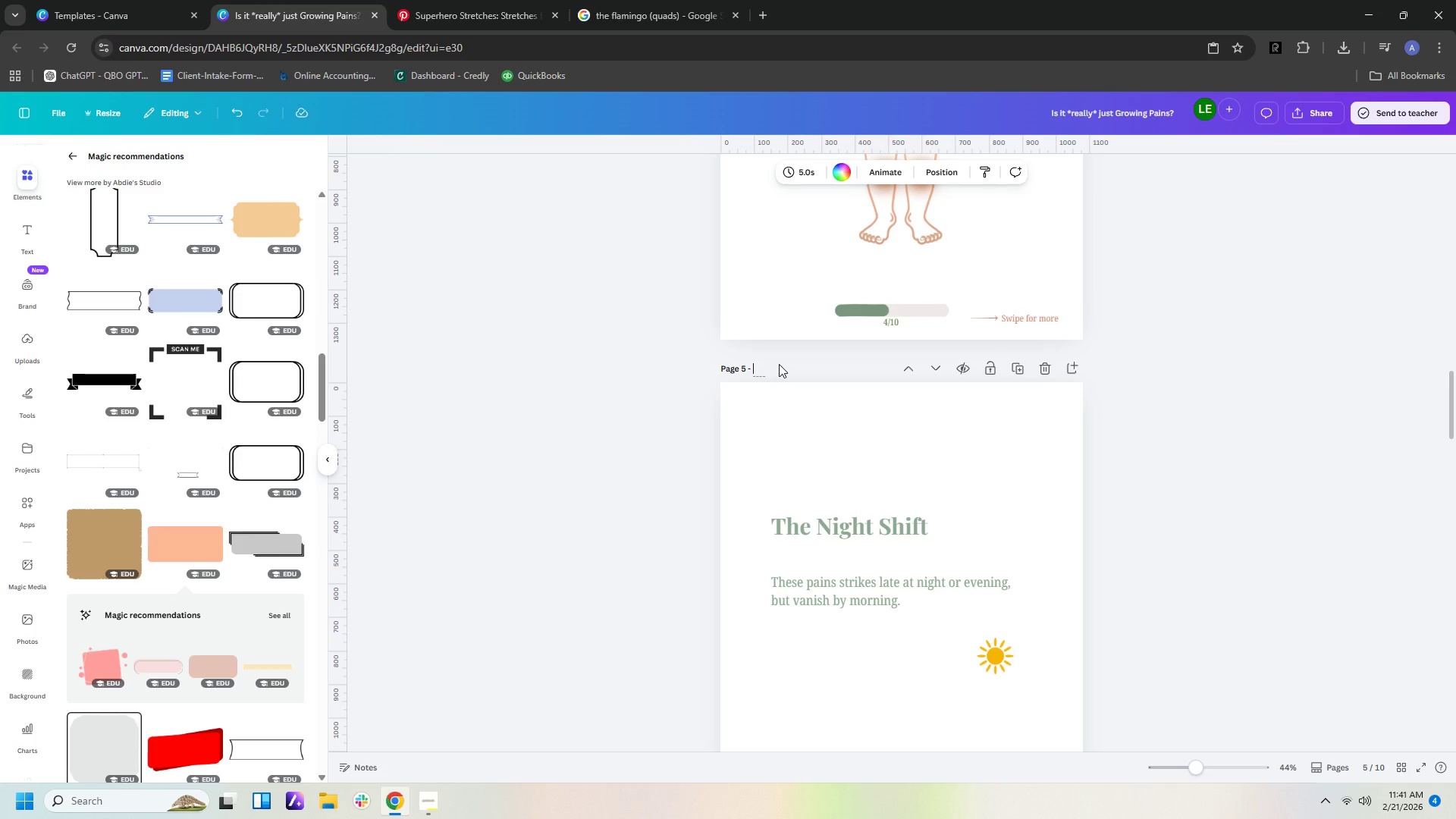 
type(Tining)
key(Backspace)
key(Backspace)
key(Backspace)
key(Backspace)
type(ming)
 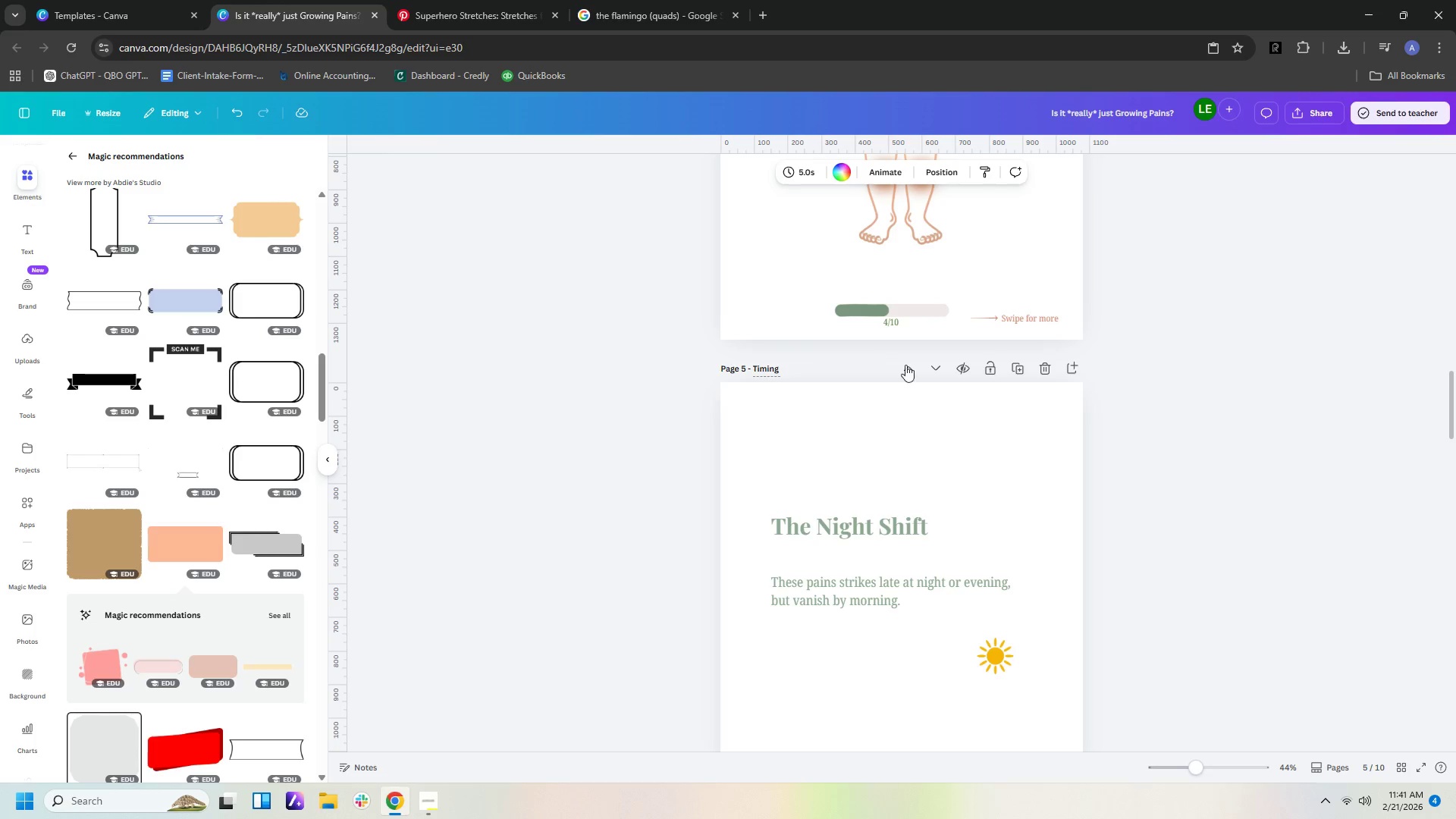 
scroll: coordinate [930, 369], scroll_direction: down, amount: 5.0
 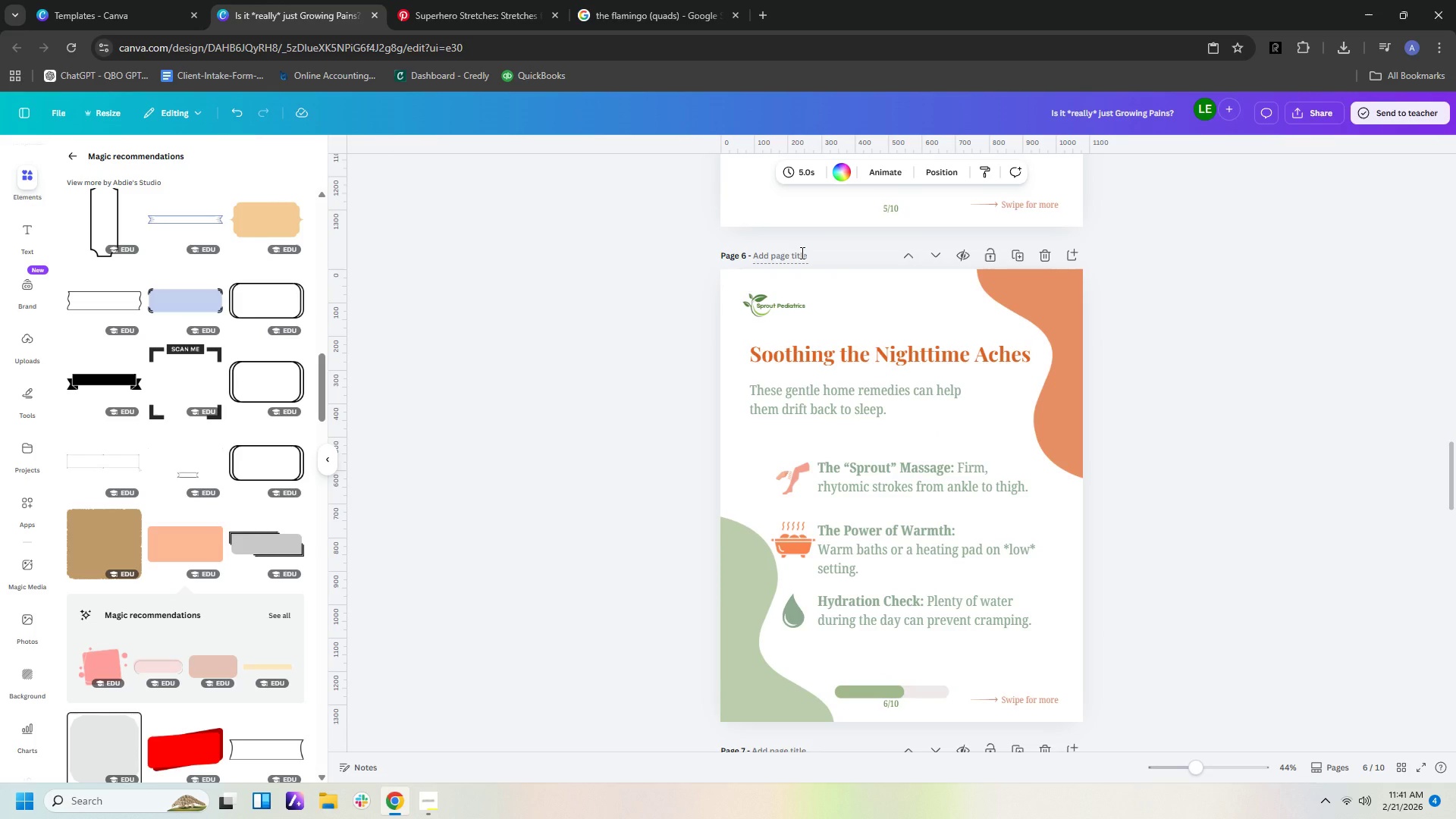 
left_click([801, 253])
 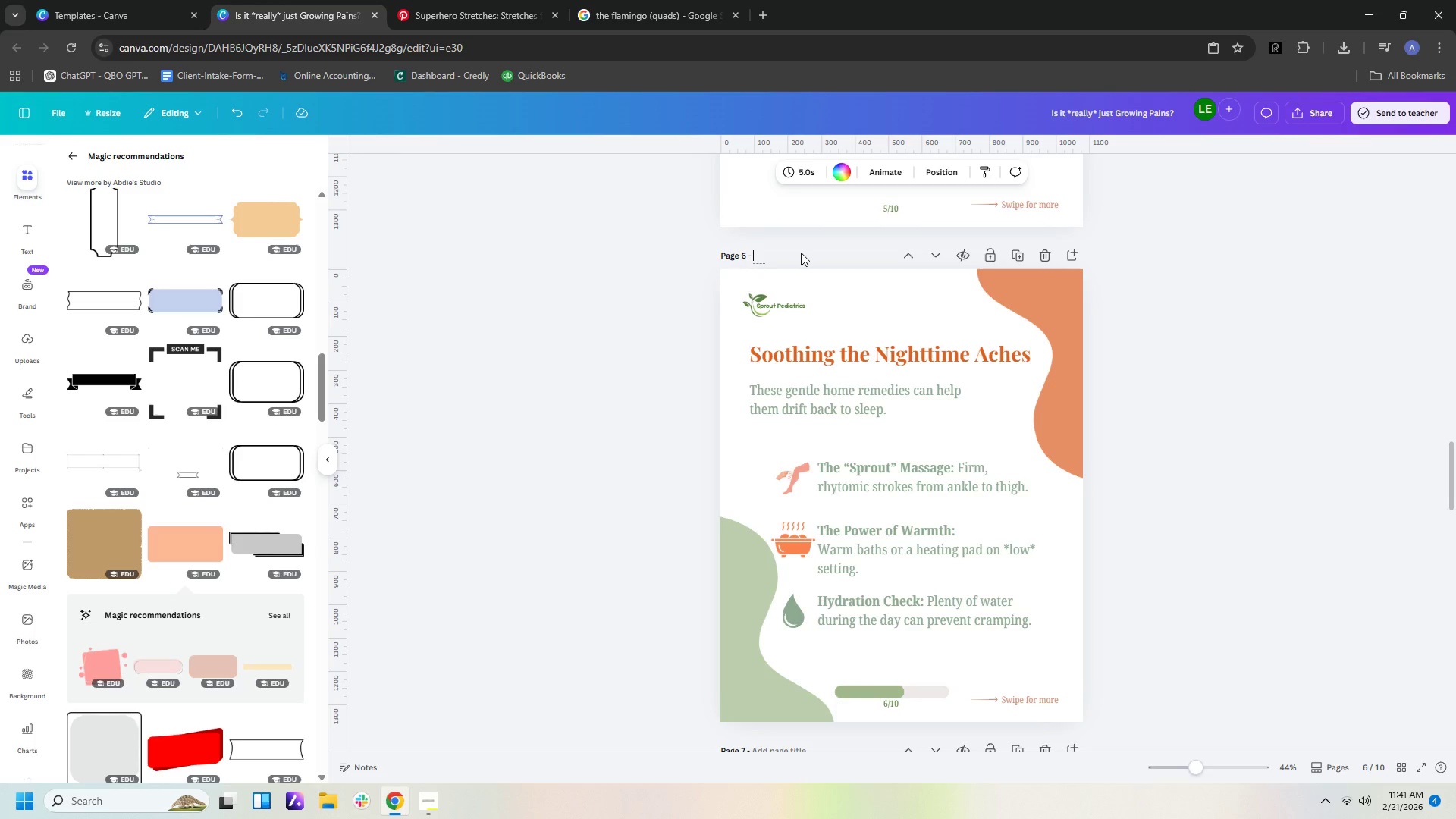 
type(Actia)
key(Backspace)
type(i)
key(Backspace)
type(onabl )
key(Backspace)
type(e1)
key(Backspace)
type( 1)
 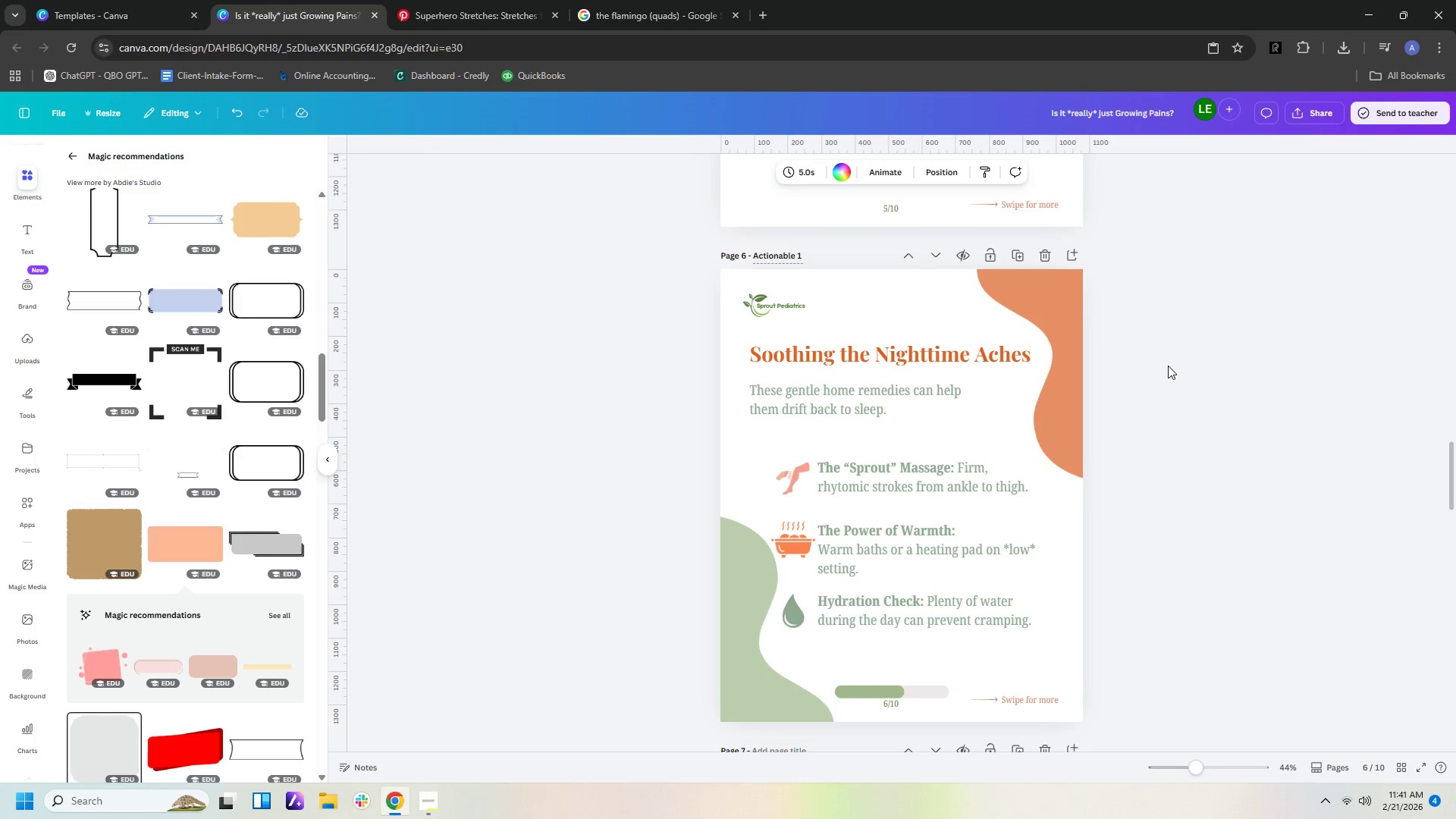 
scroll: coordinate [1194, 380], scroll_direction: down, amount: 3.0
 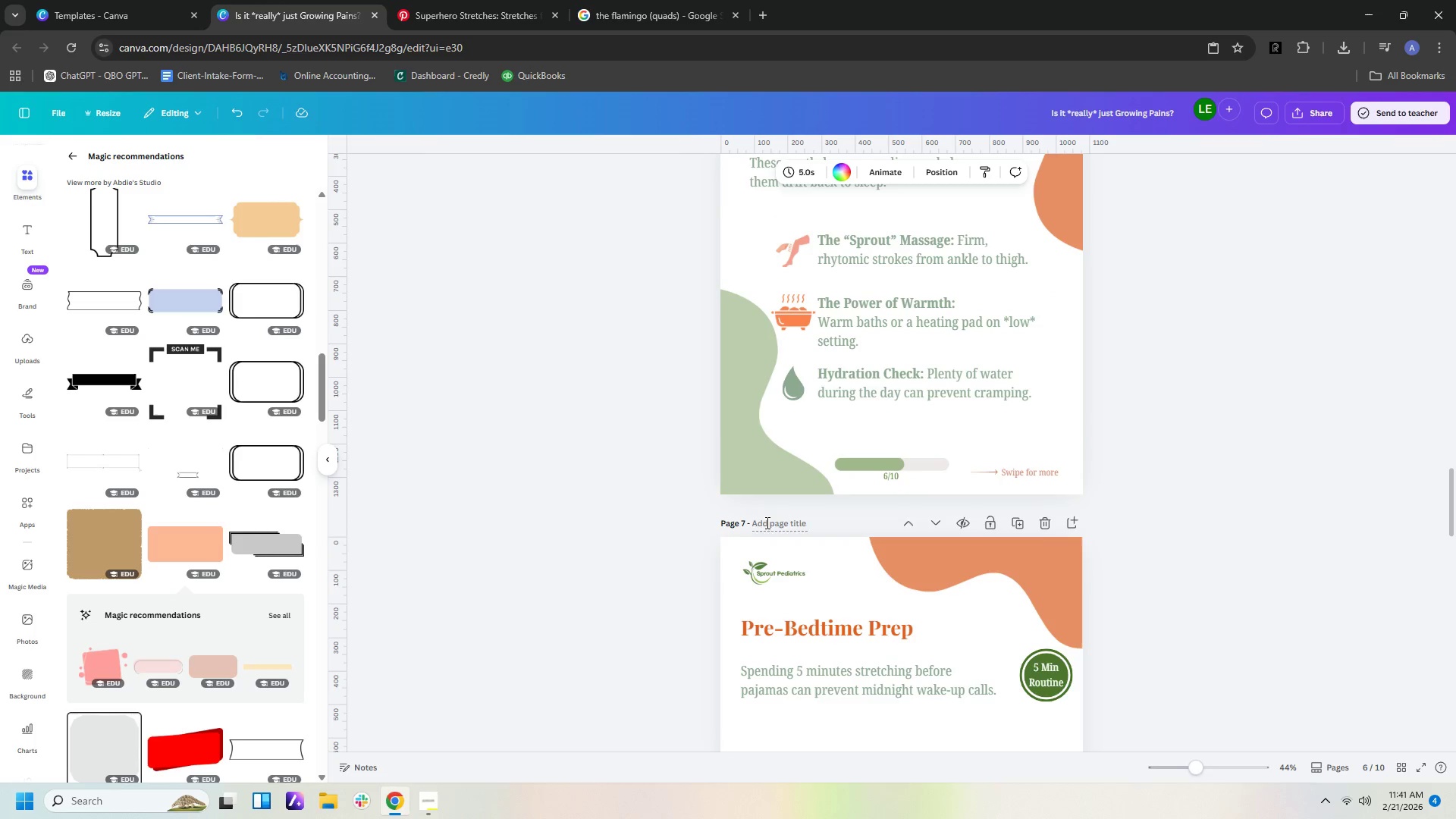 
double_click([766, 522])
 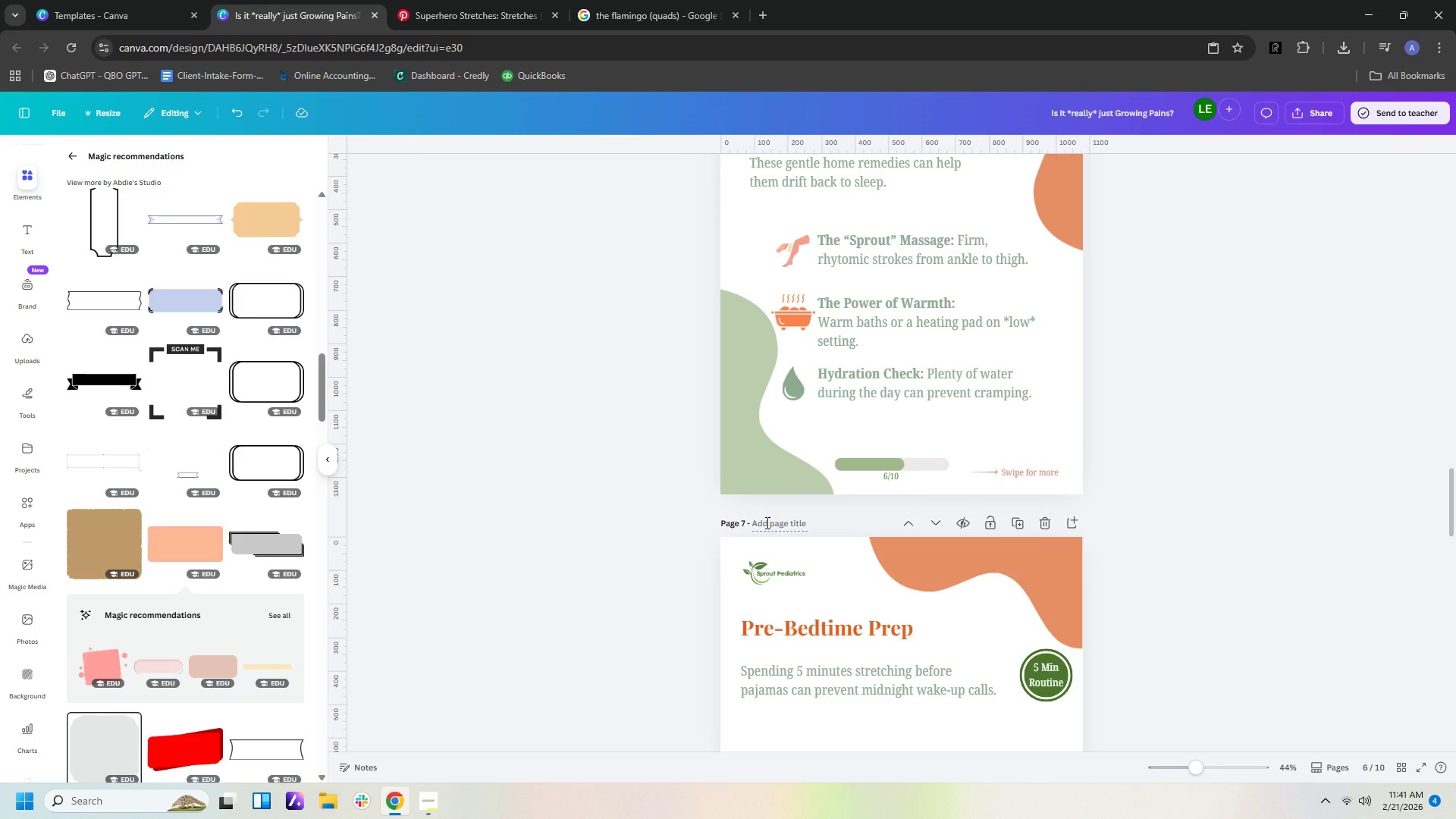 
left_click([766, 522])
 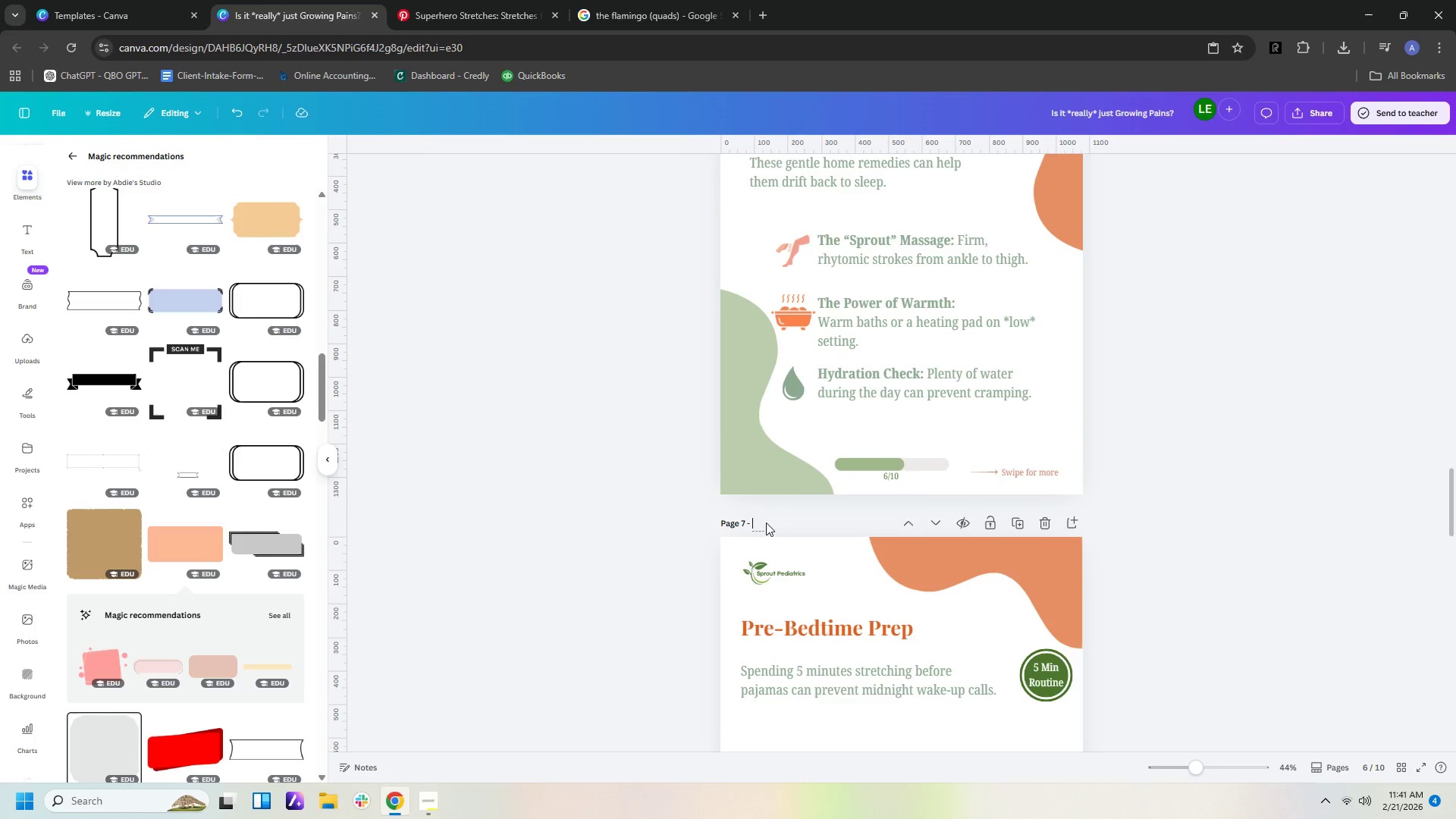 
type(Actionable 2)
 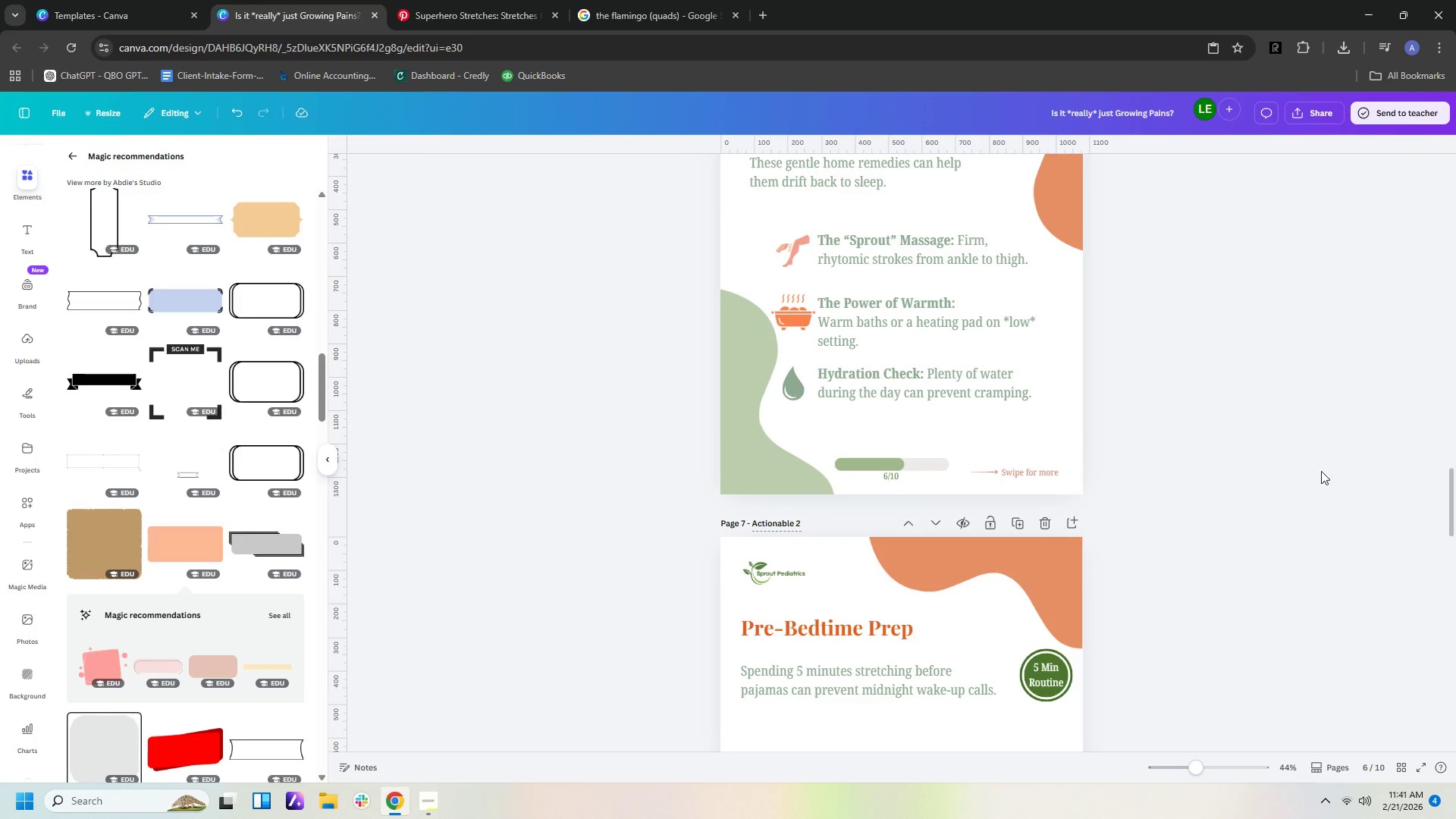 
scroll: coordinate [1219, 571], scroll_direction: down, amount: 8.0
 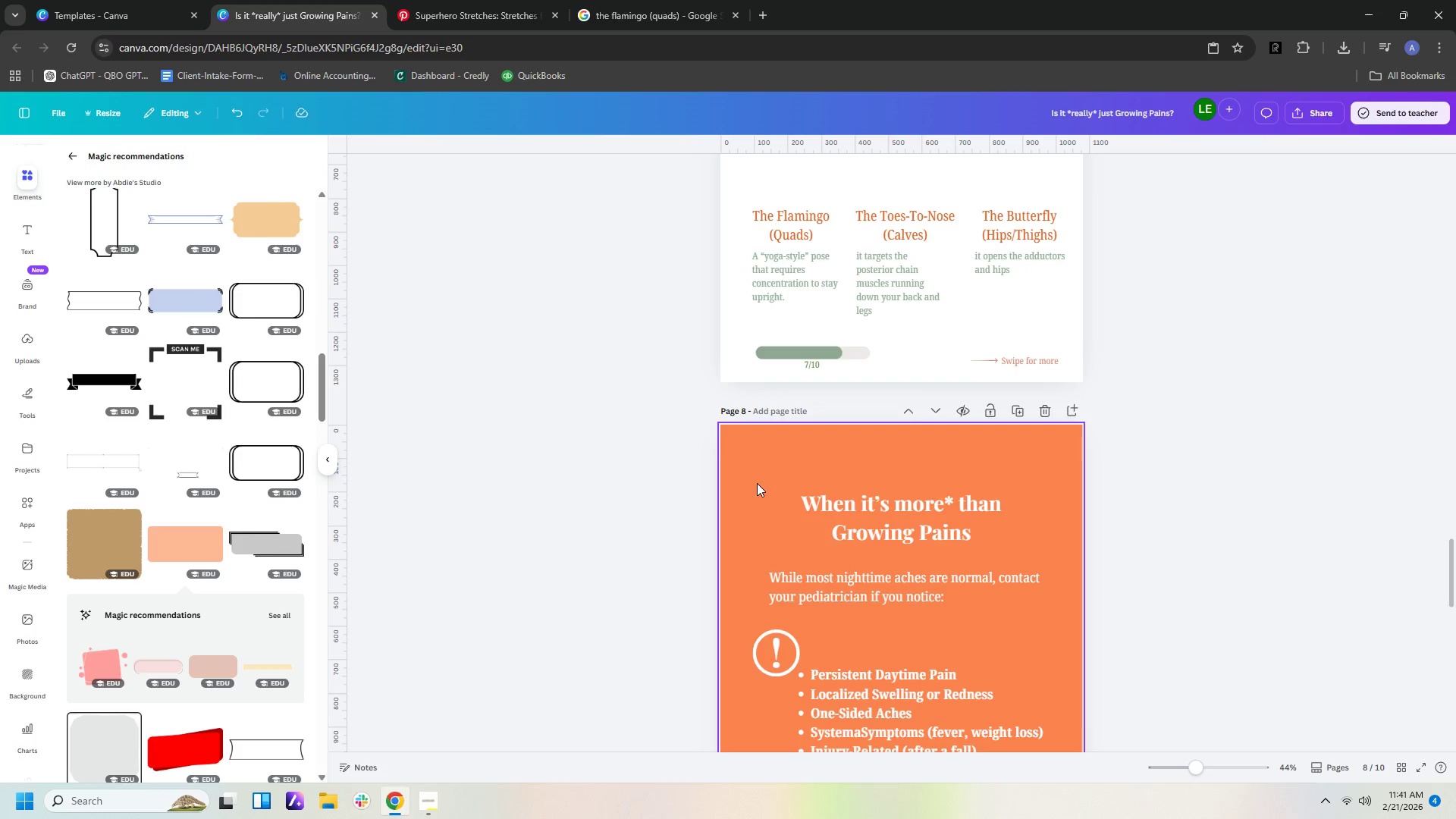 
left_click([802, 412])
 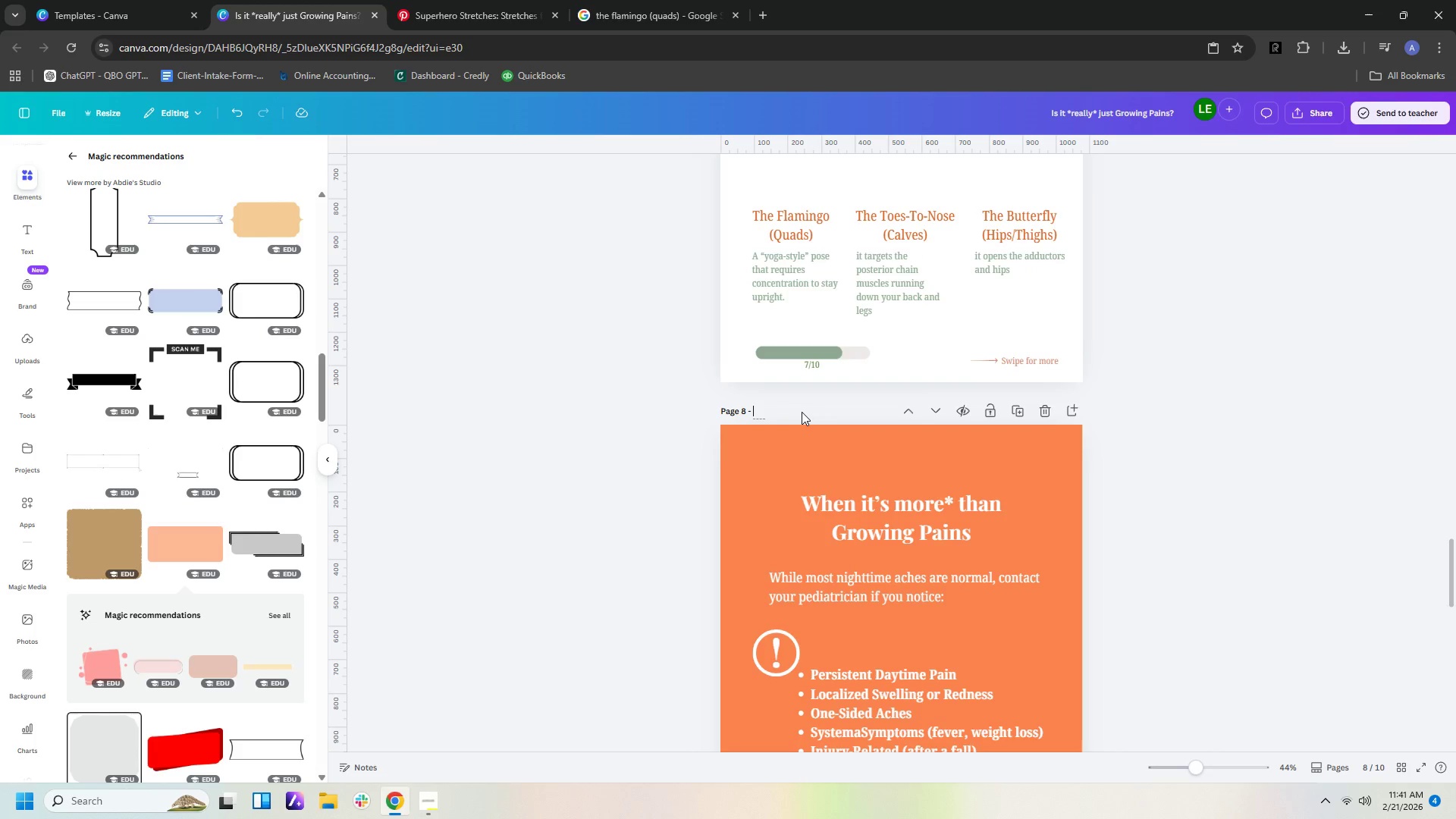 
type(Red Flags 1)
 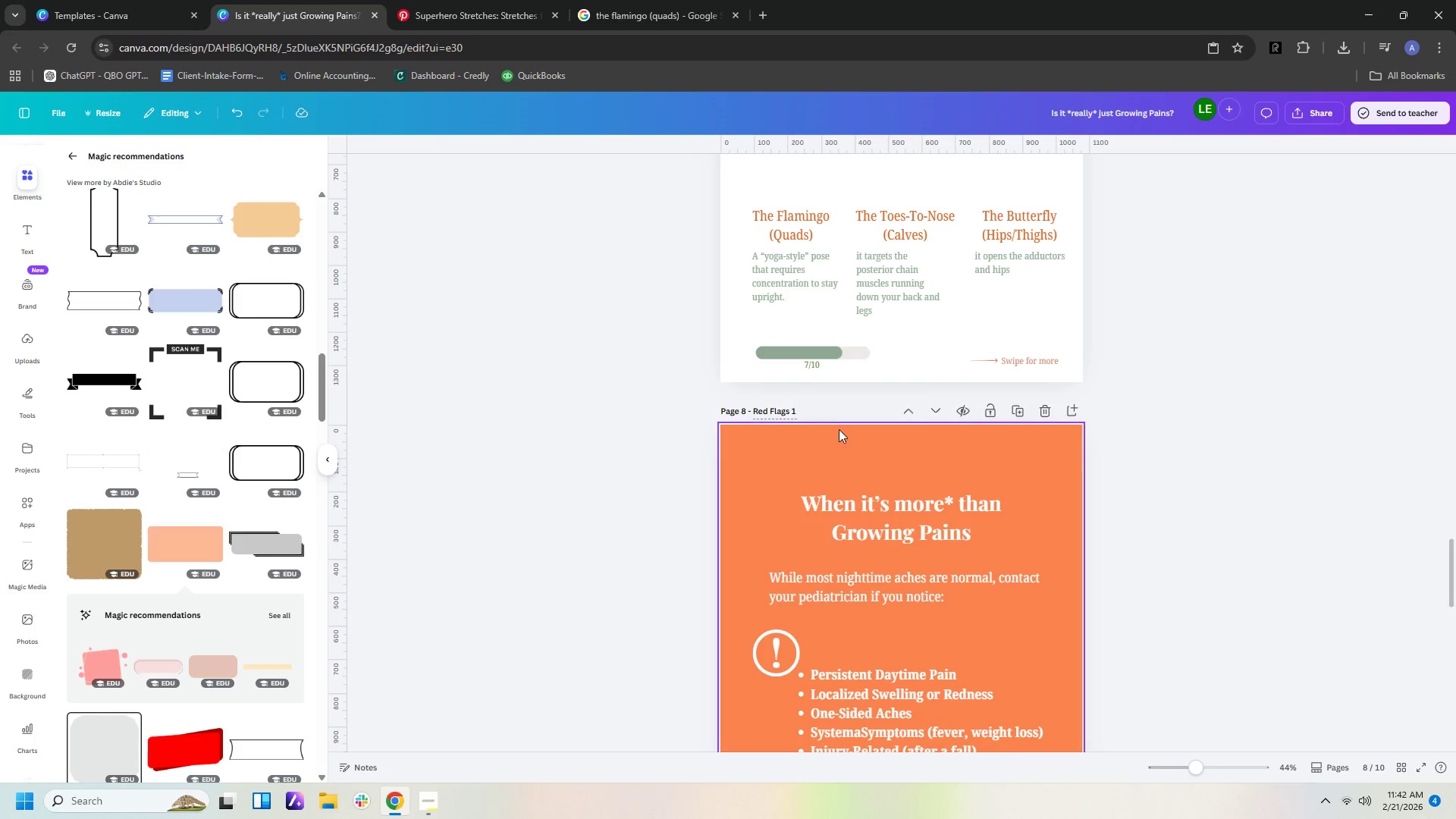 
scroll: coordinate [837, 433], scroll_direction: down, amount: 8.0
 